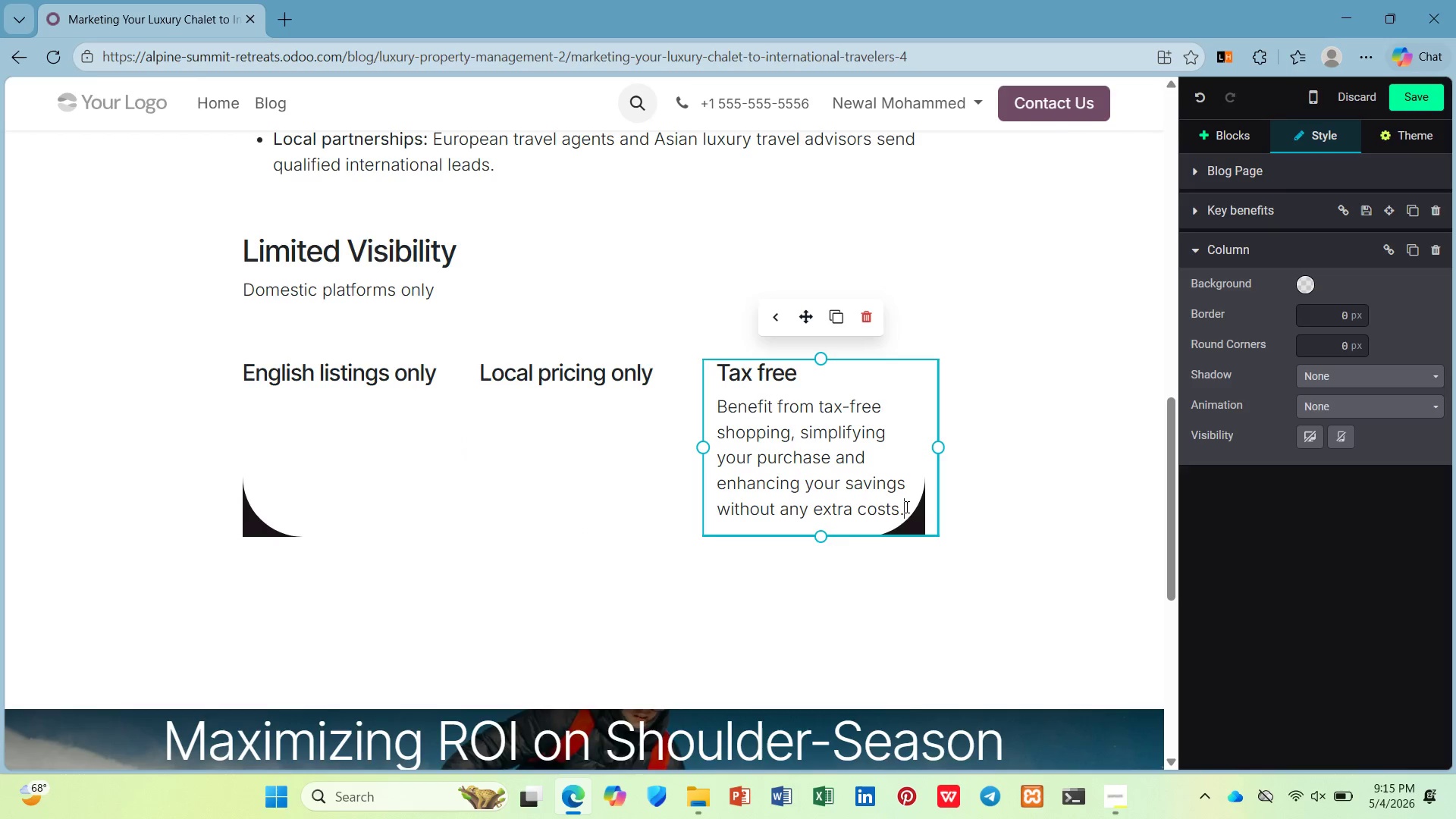 
left_click_drag(start_coordinate=[905, 507], to_coordinate=[718, 378])
 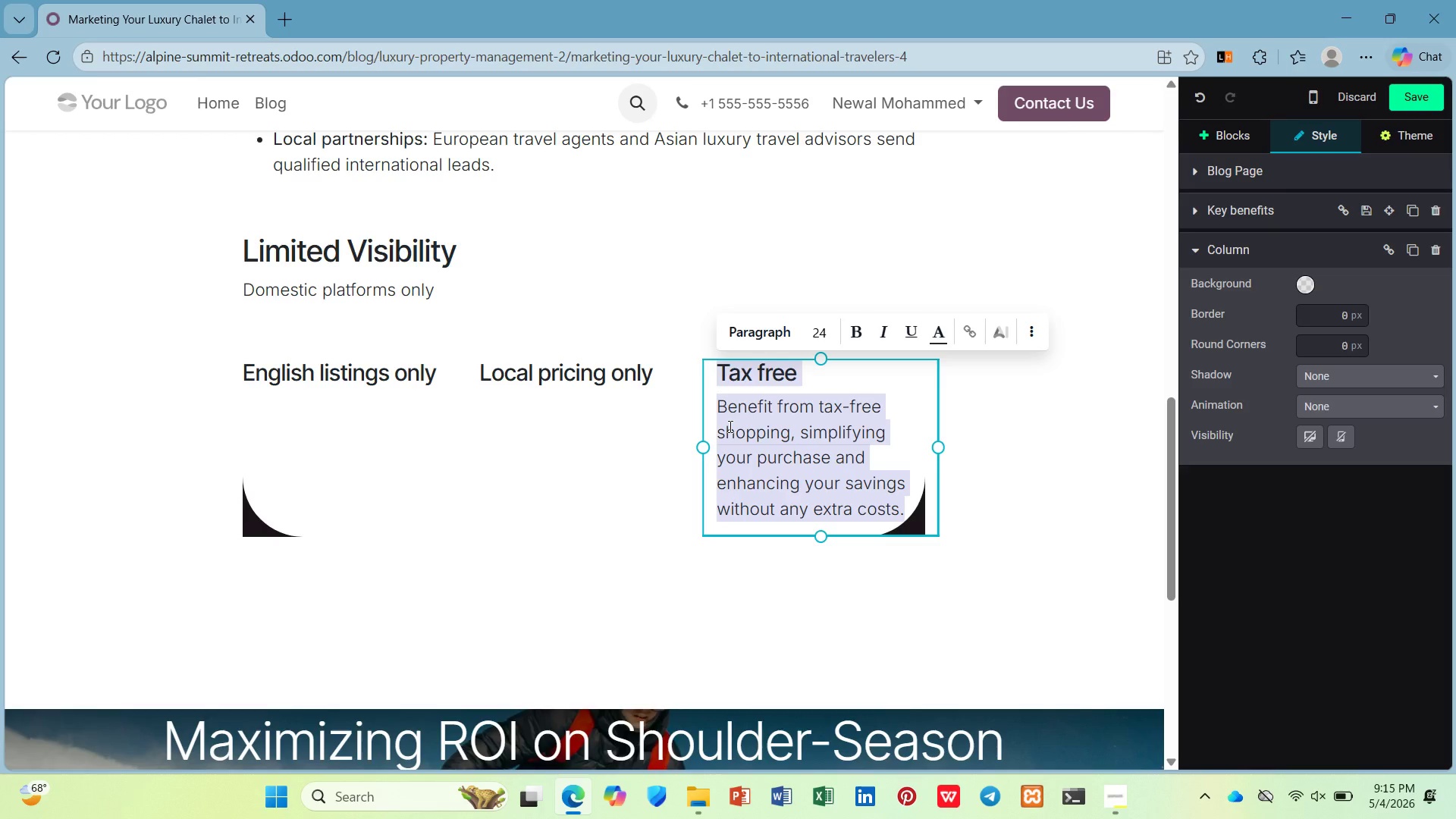 
wait(13.59)
 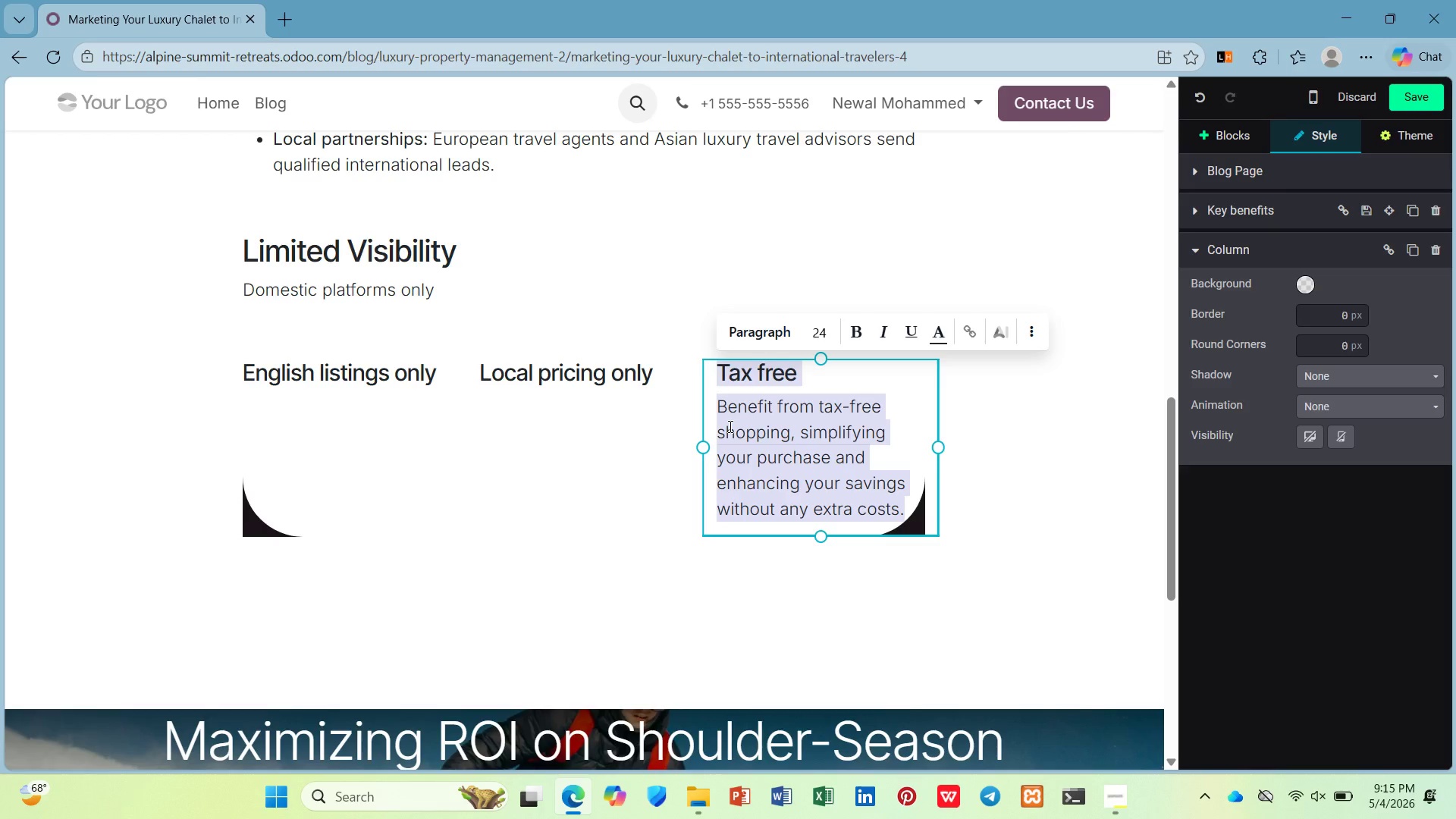 
type(US_)
key(Backspace)
type(-time supor tonly)
 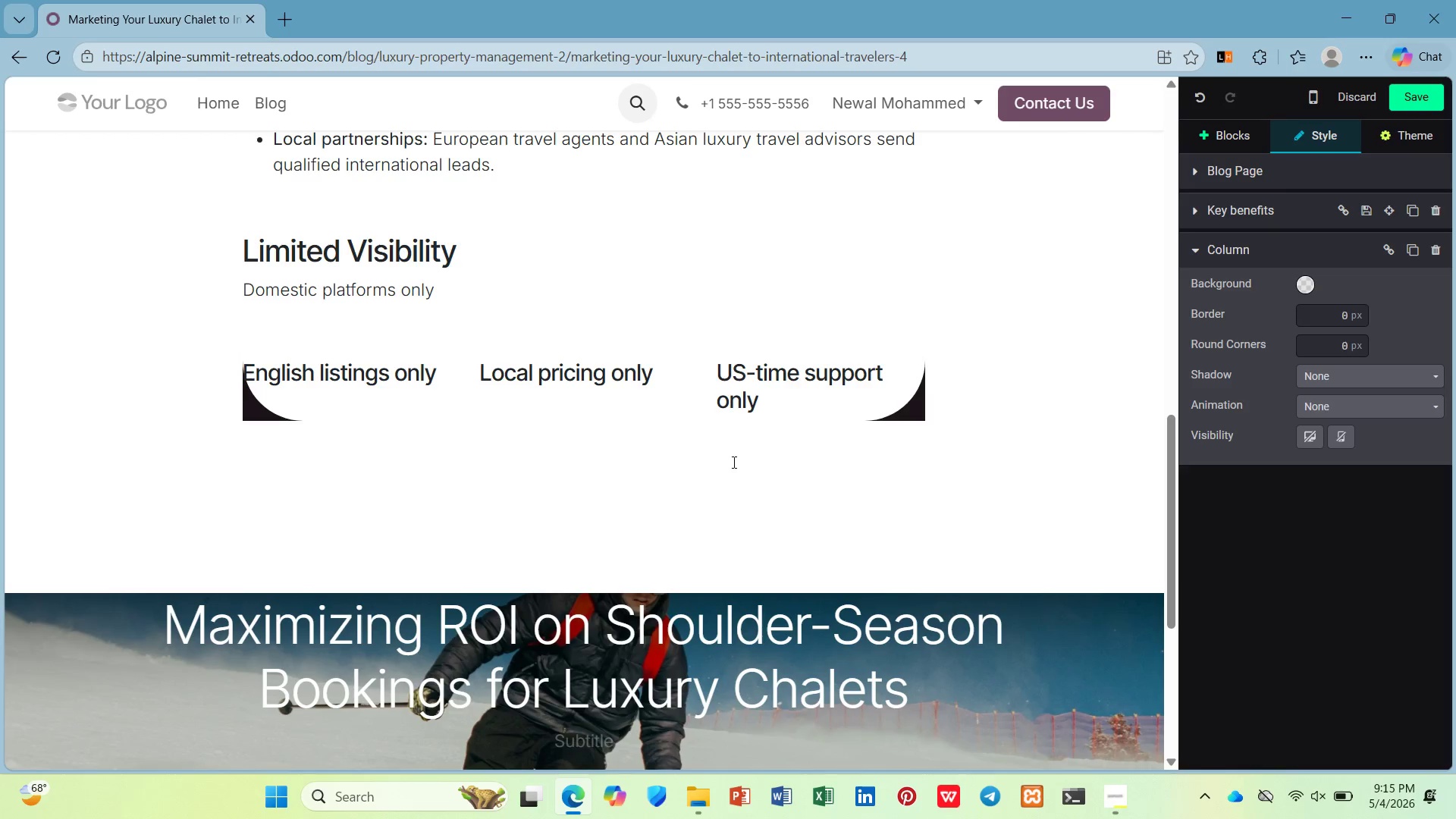 
left_click([651, 243])
 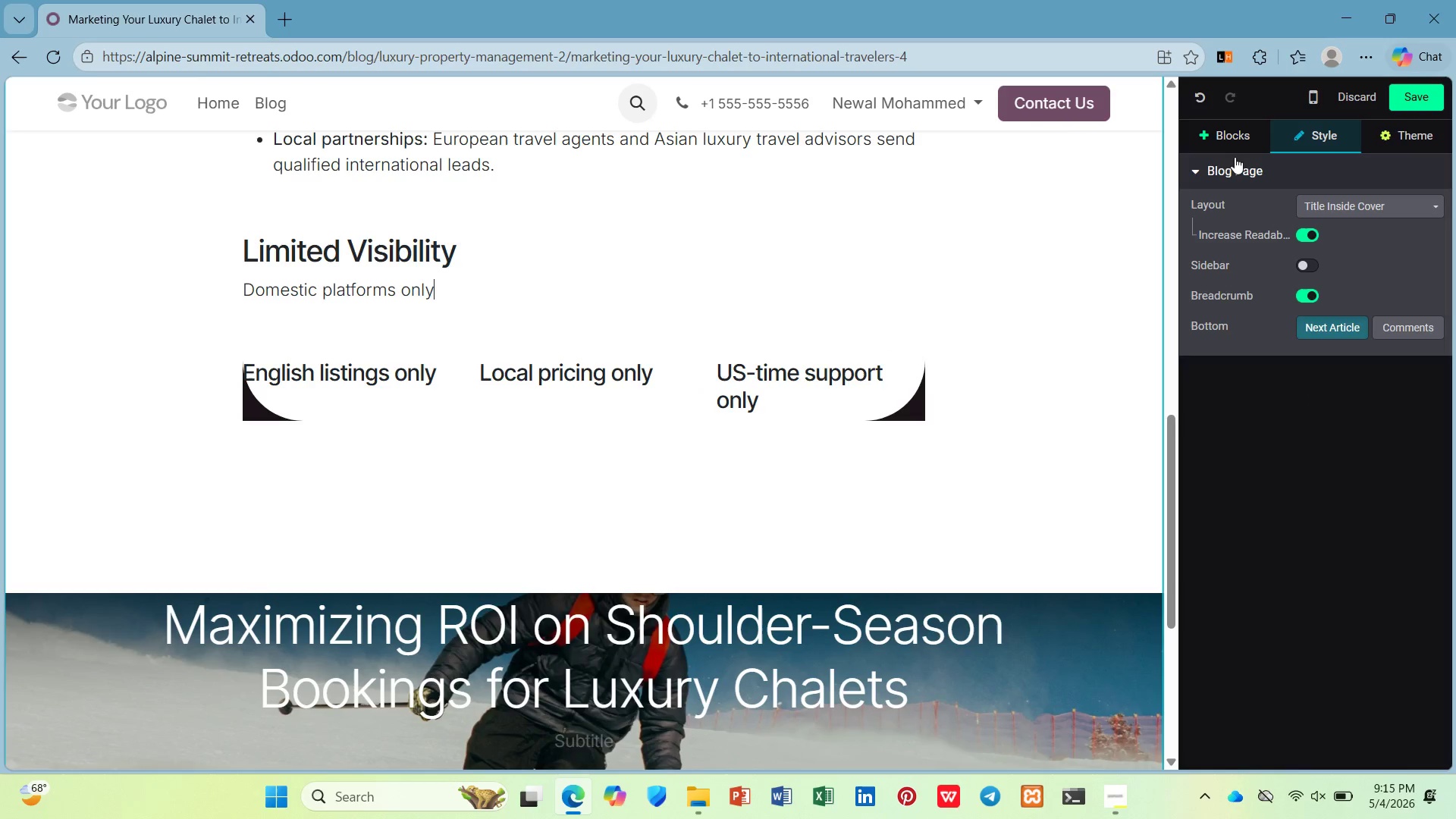 
left_click([548, 230])
 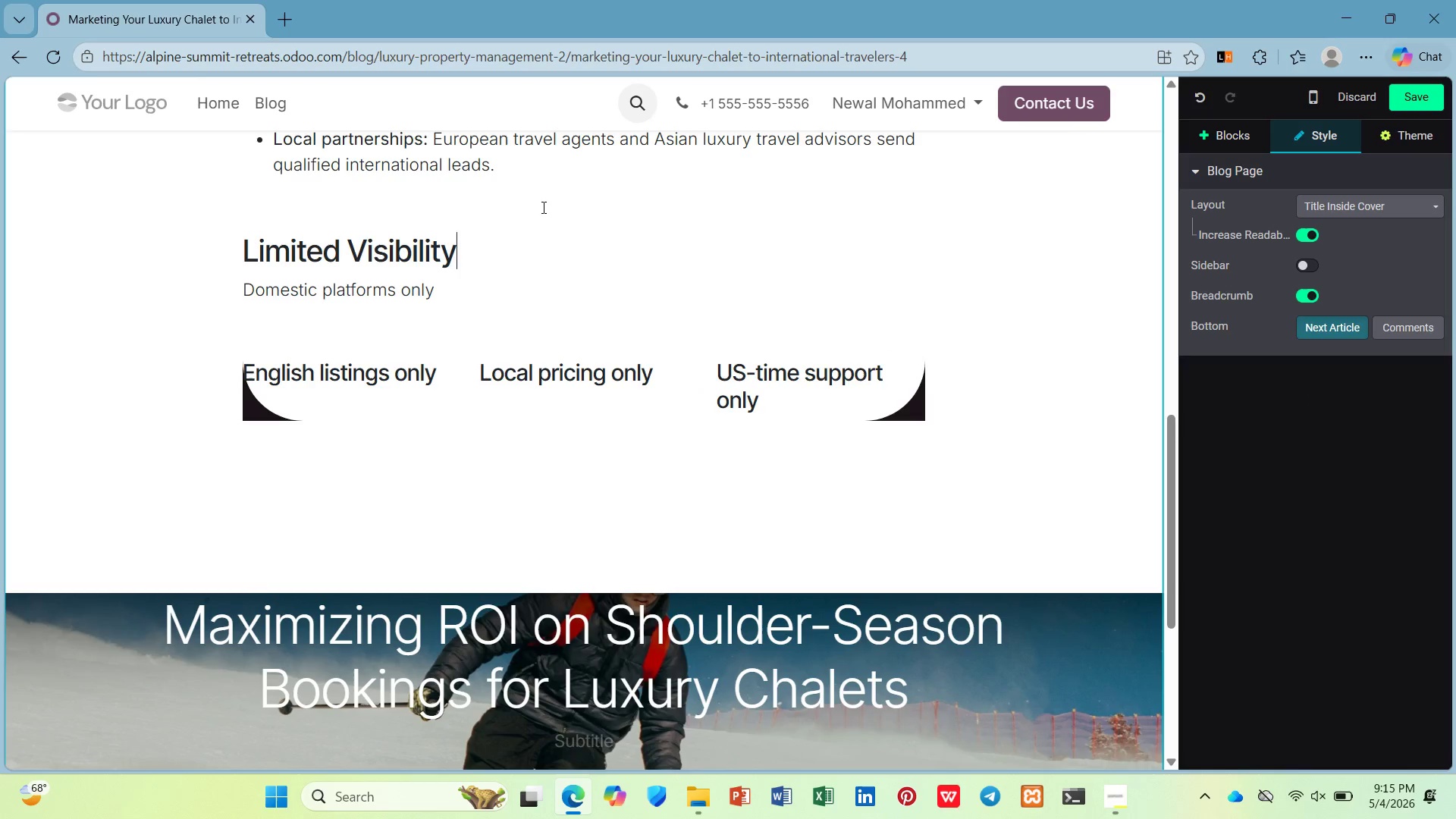 
left_click([542, 207])
 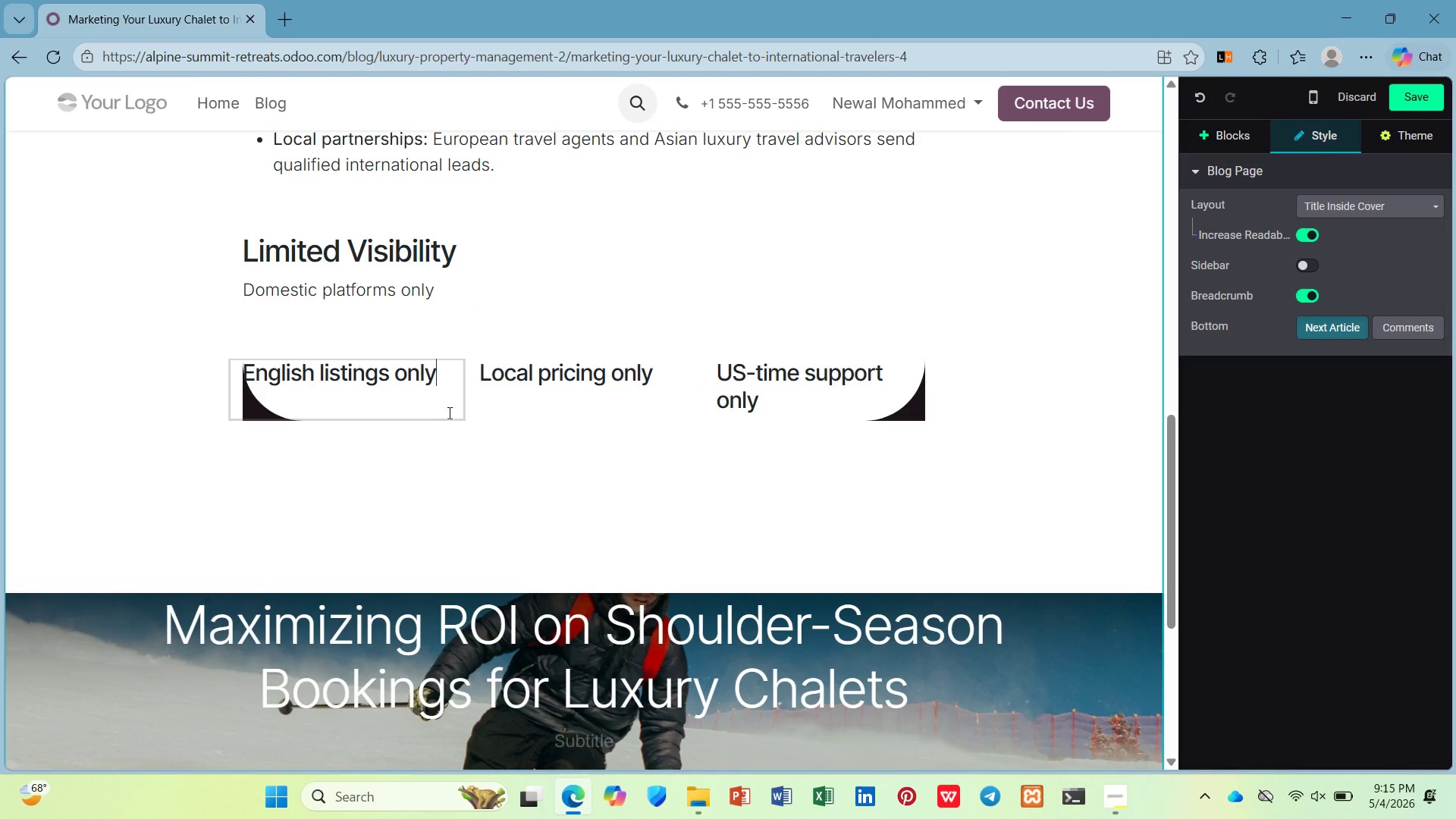 
double_click([511, 432])
 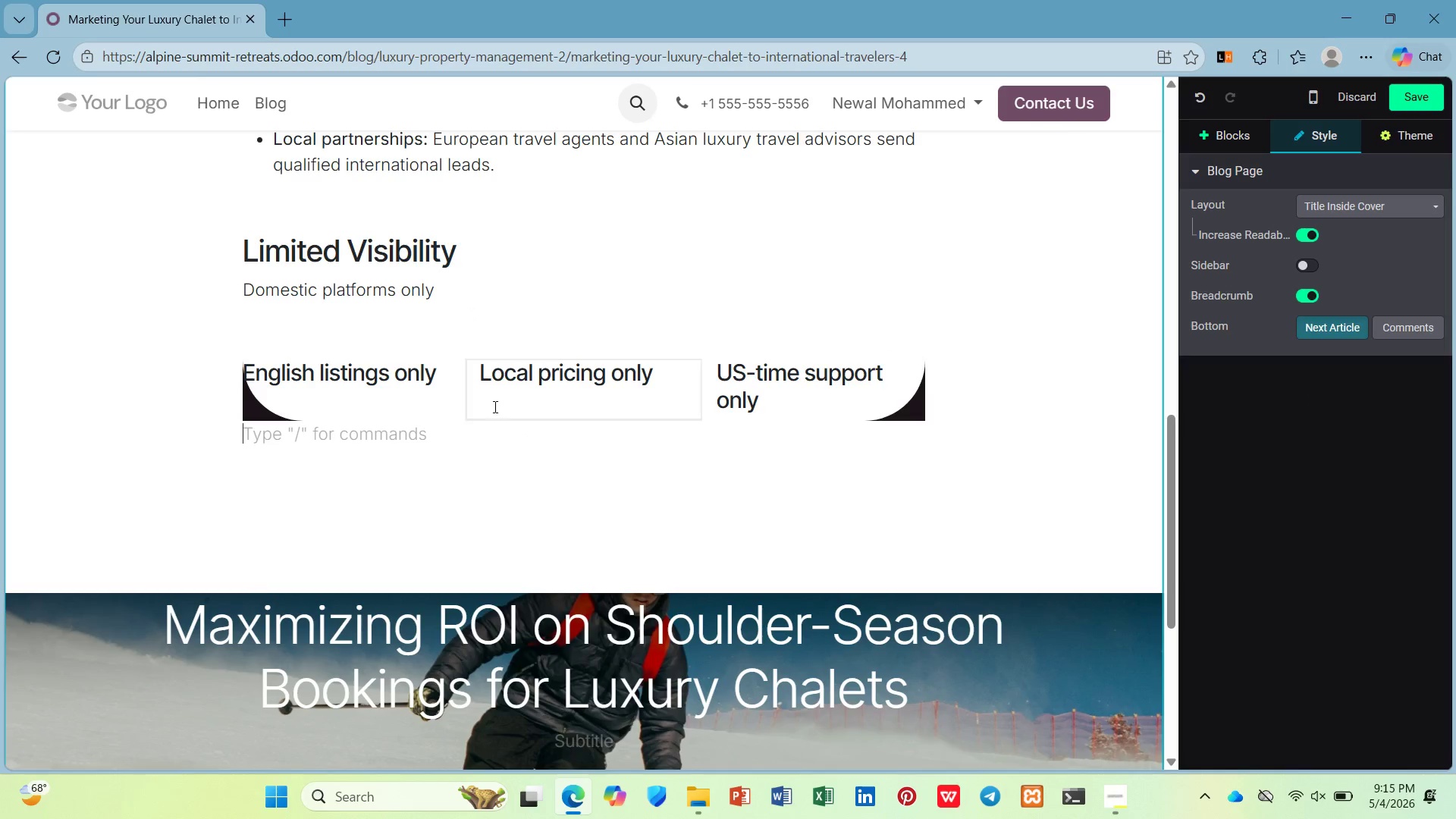 
left_click([442, 384])
 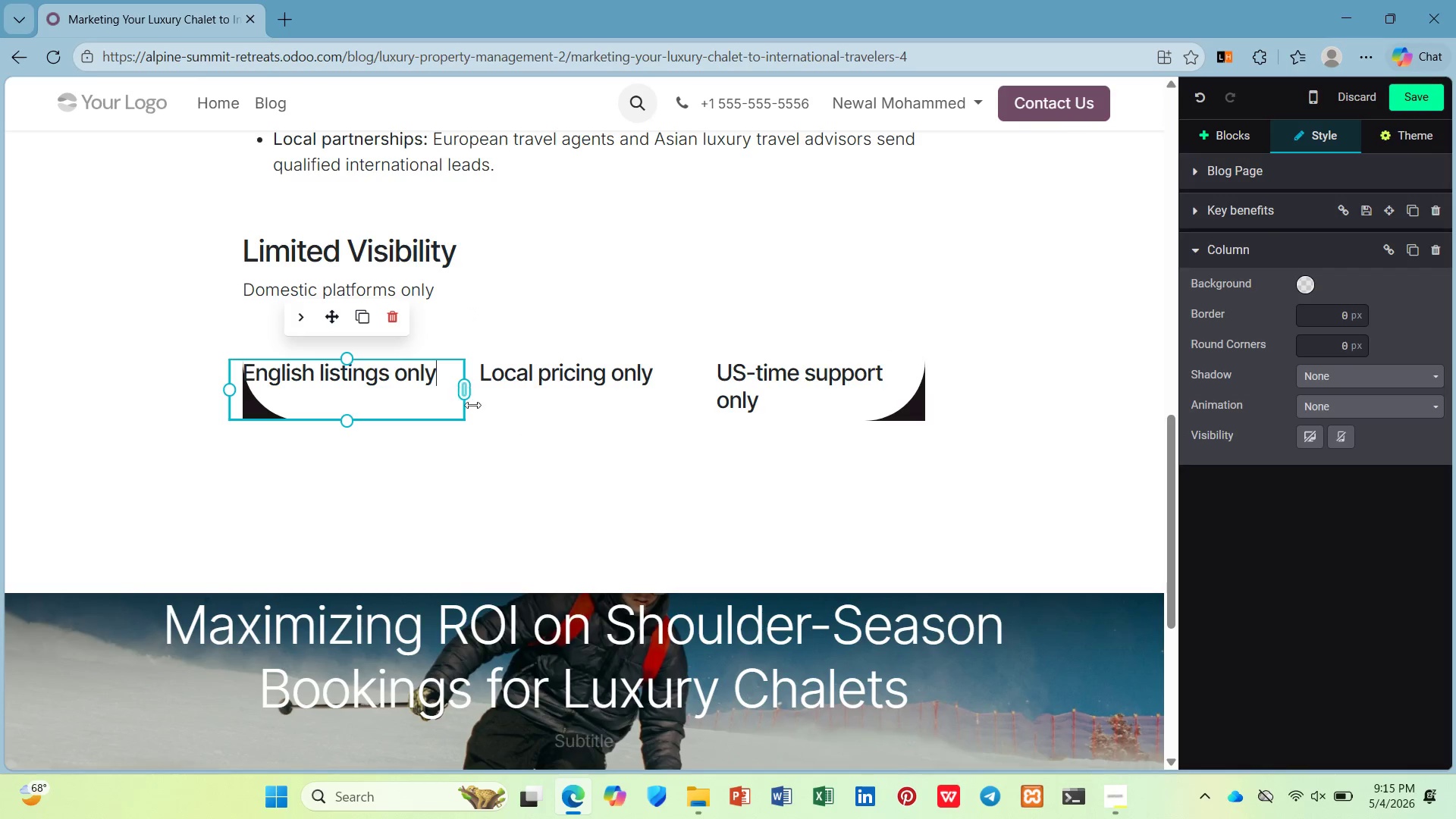 
left_click([480, 409])
 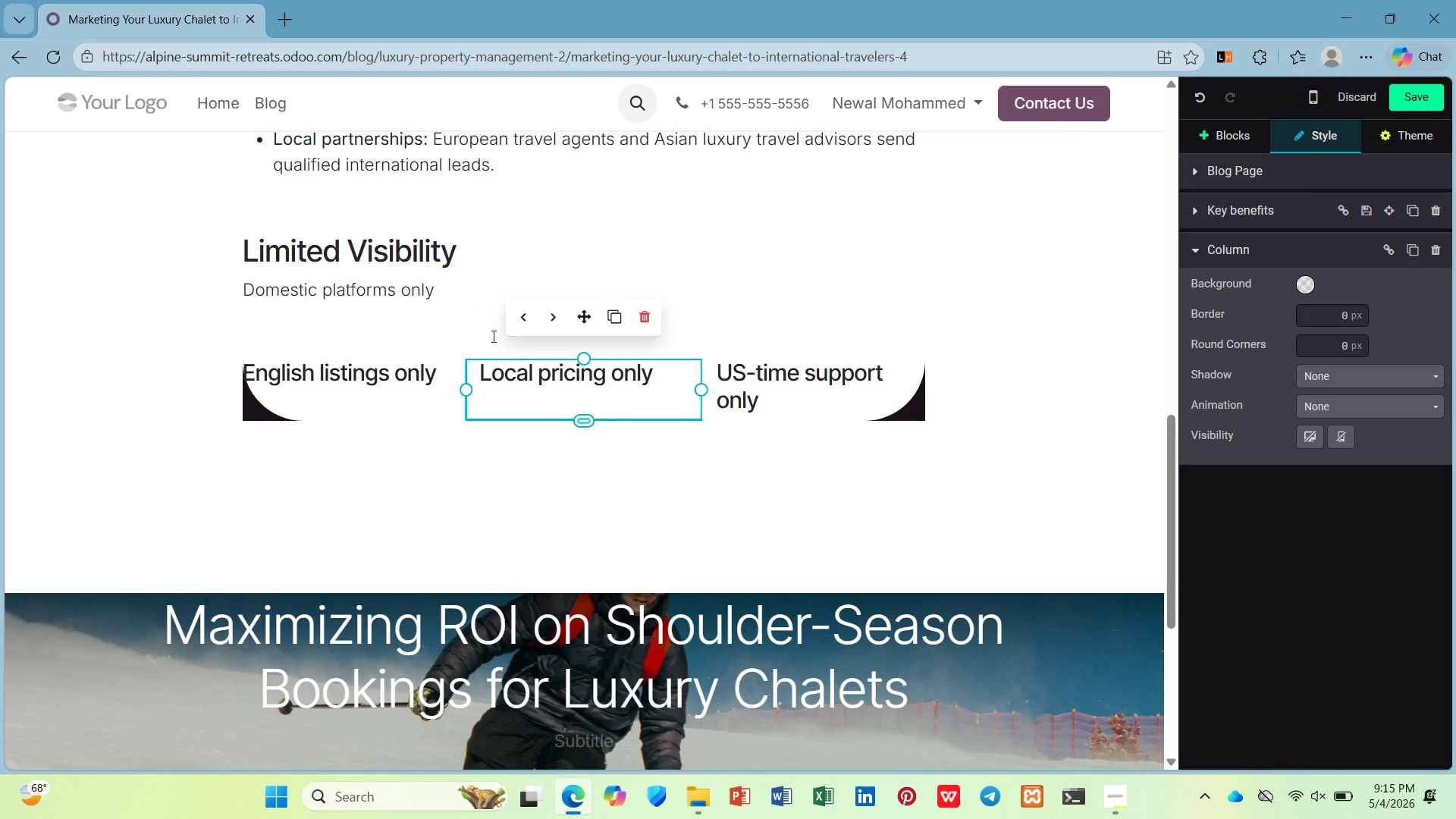 
left_click_drag(start_coordinate=[491, 314], to_coordinate=[482, 315])
 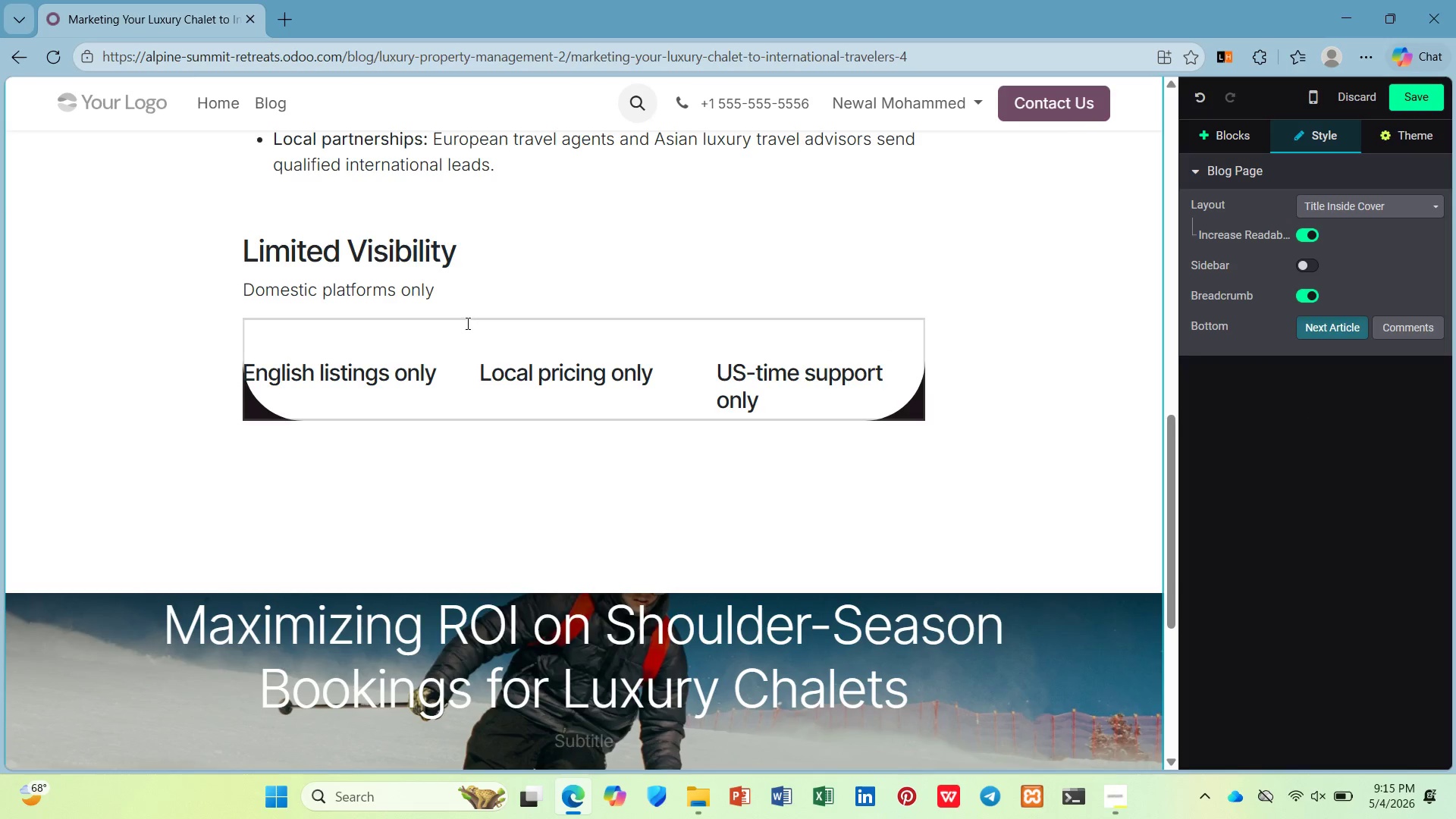 
left_click([466, 323])
 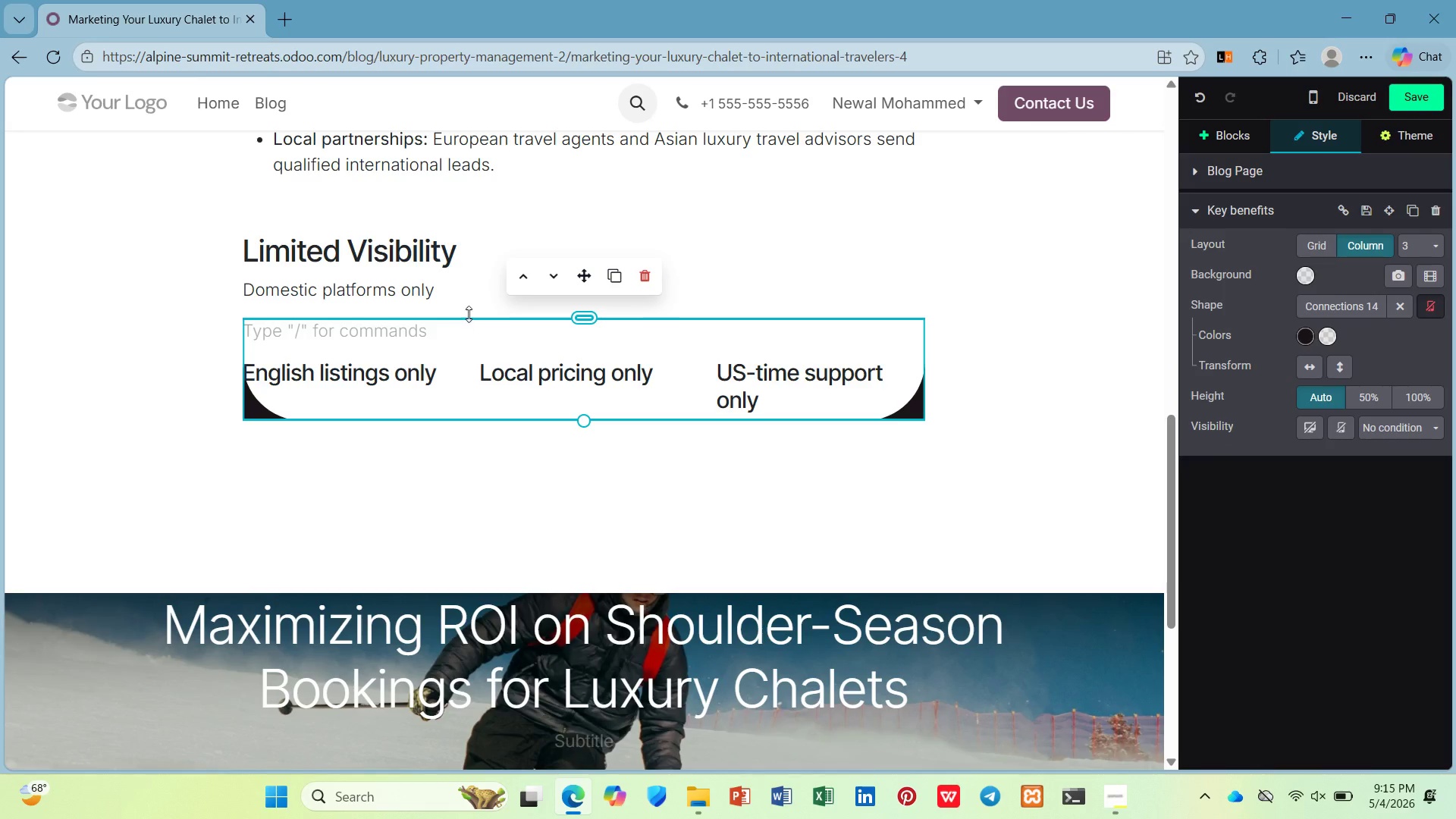 
left_click([469, 290])
 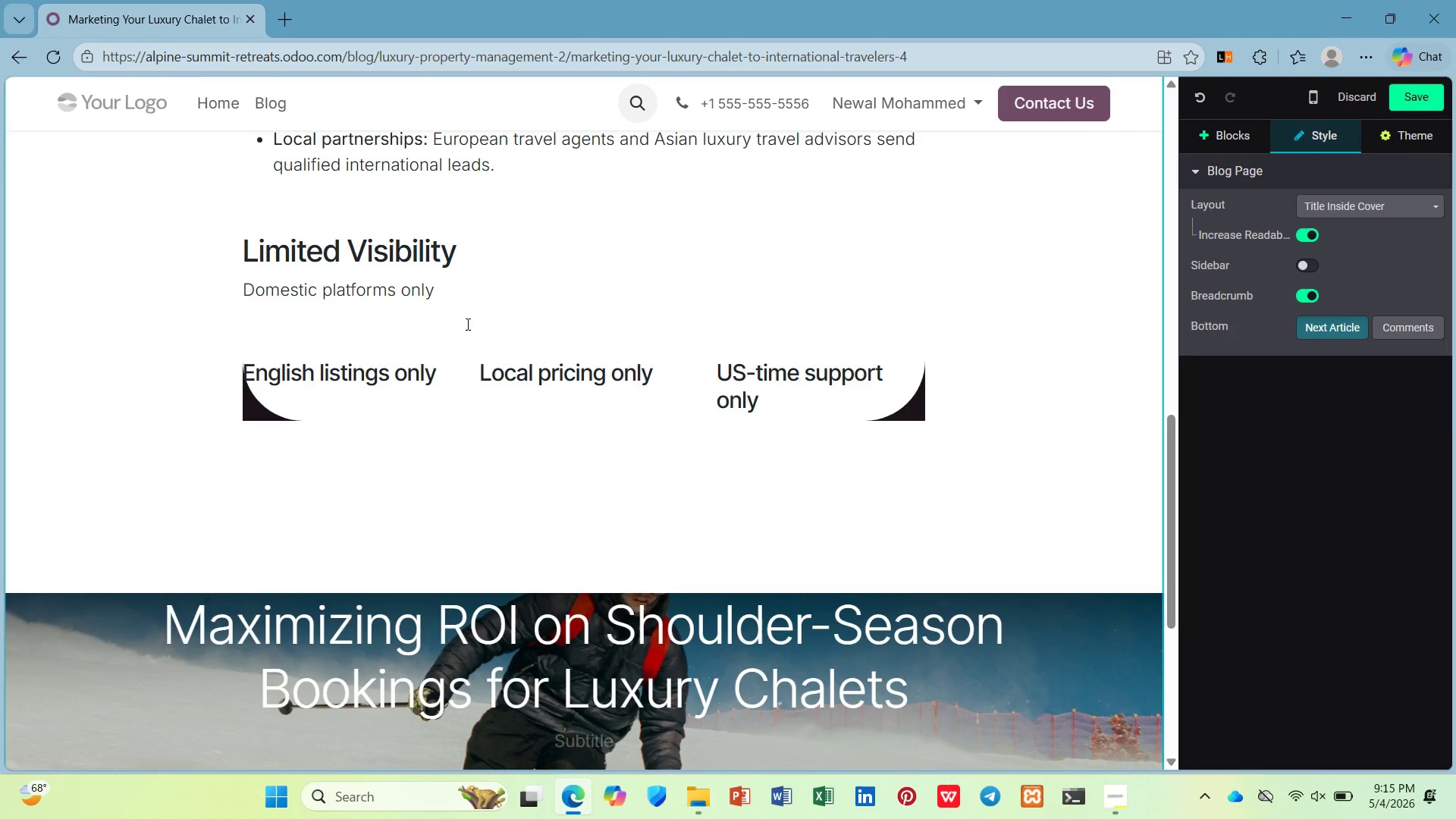 
left_click([470, 341])
 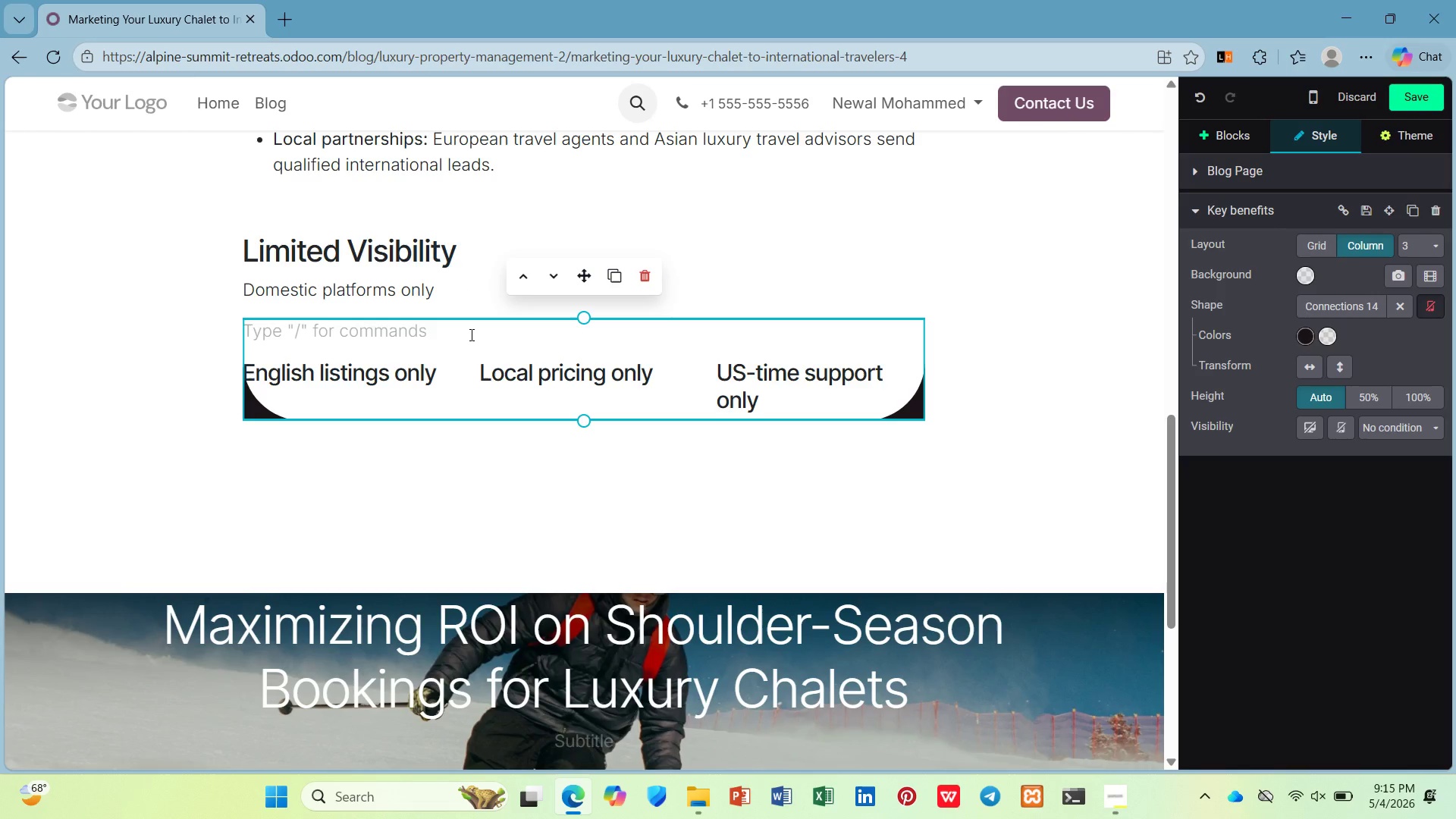 
left_click([470, 334])
 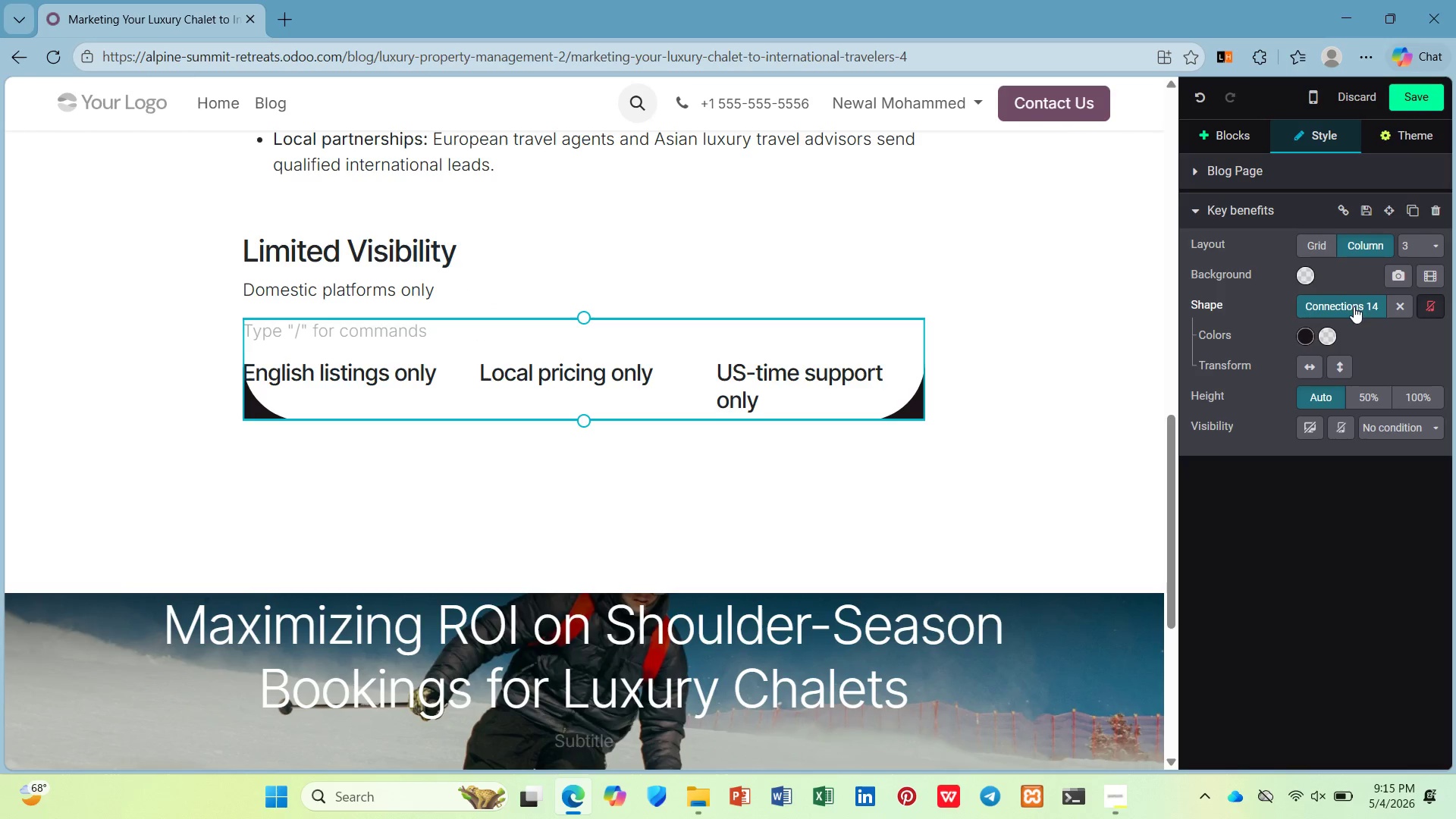 
scroll: coordinate [1349, 470], scroll_direction: down, amount: 27.0
 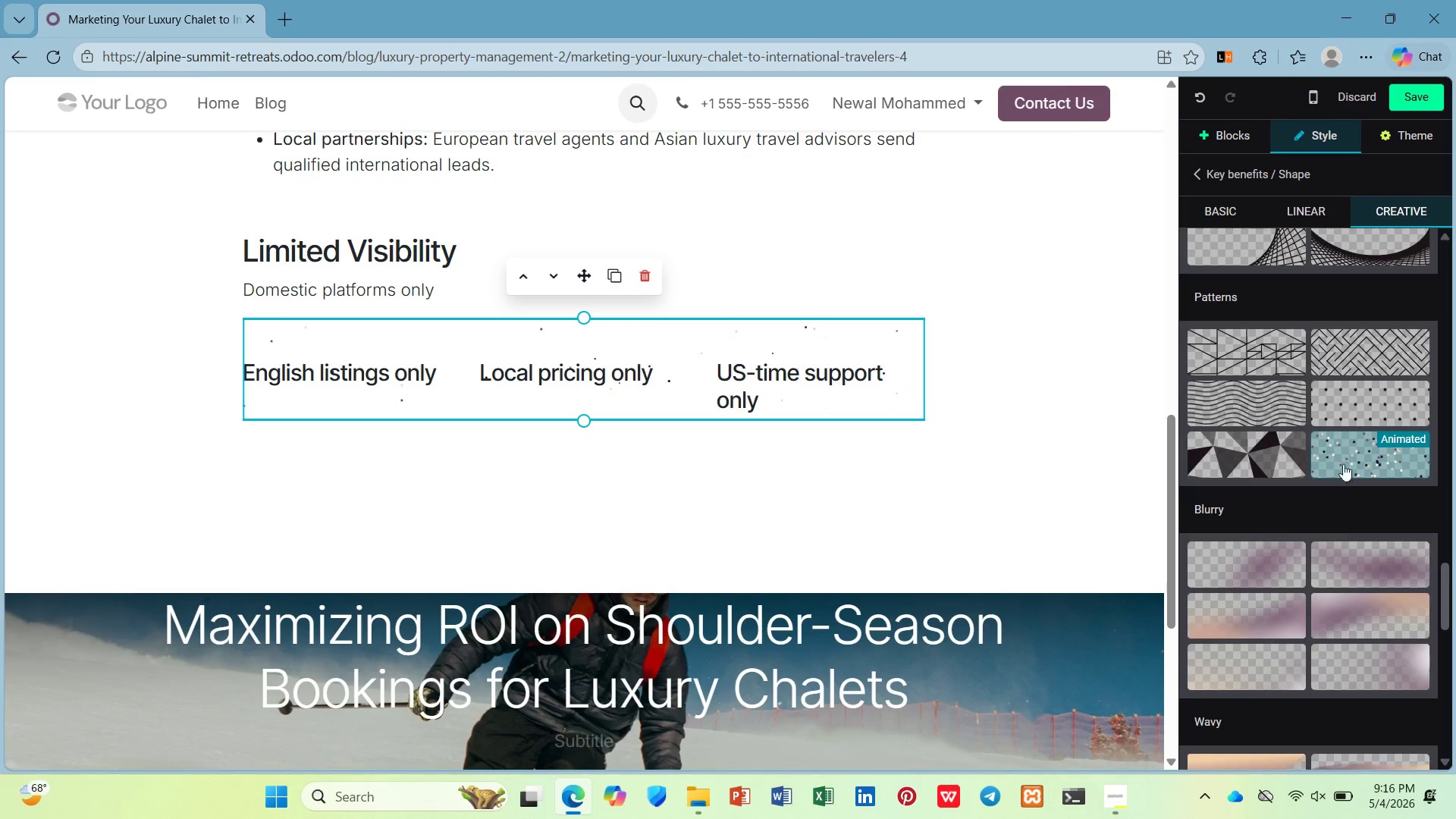 
scroll: coordinate [1337, 457], scroll_direction: up, amount: 1.0
 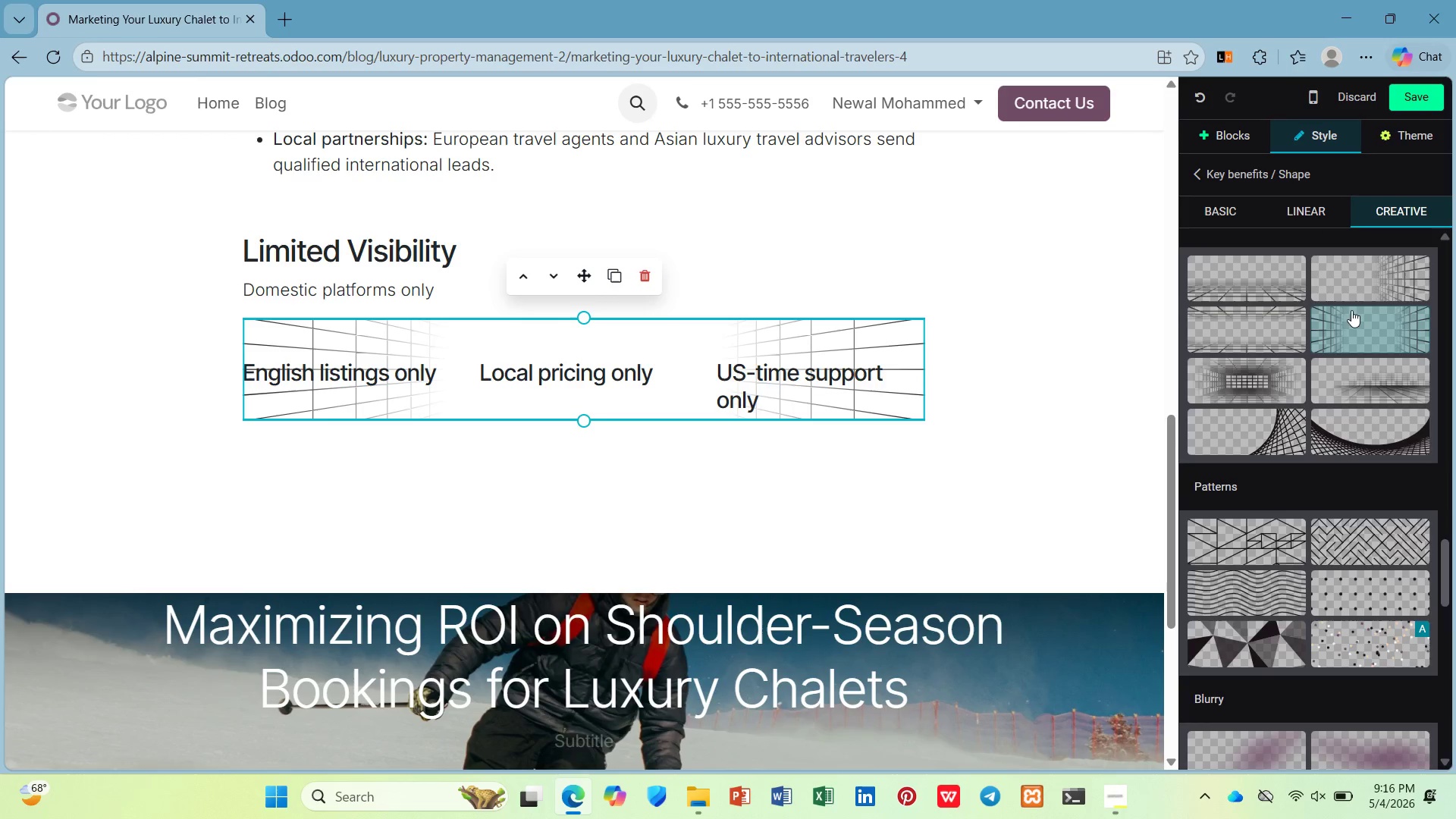 
left_click([1347, 333])
 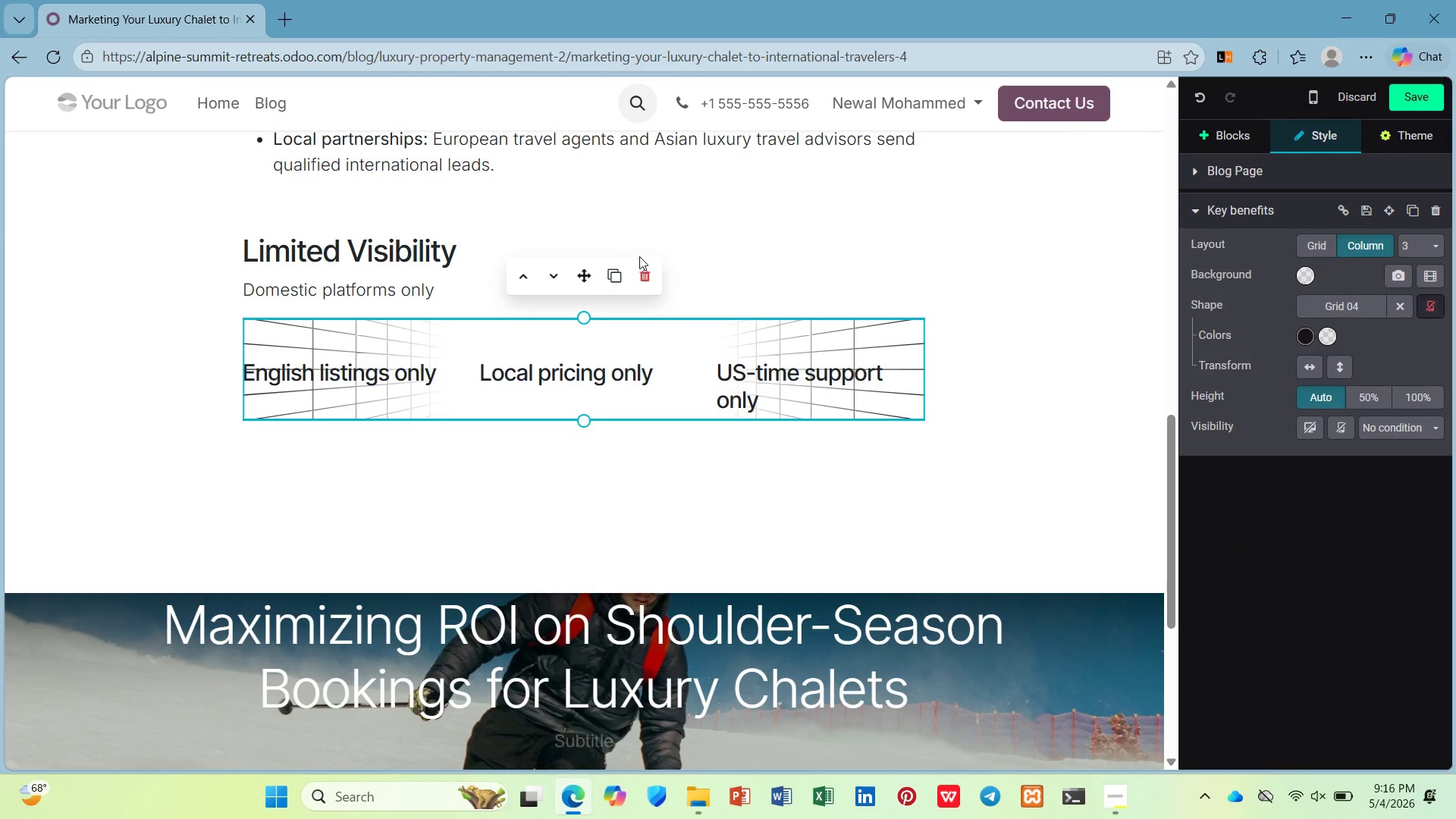 
left_click([610, 279])
 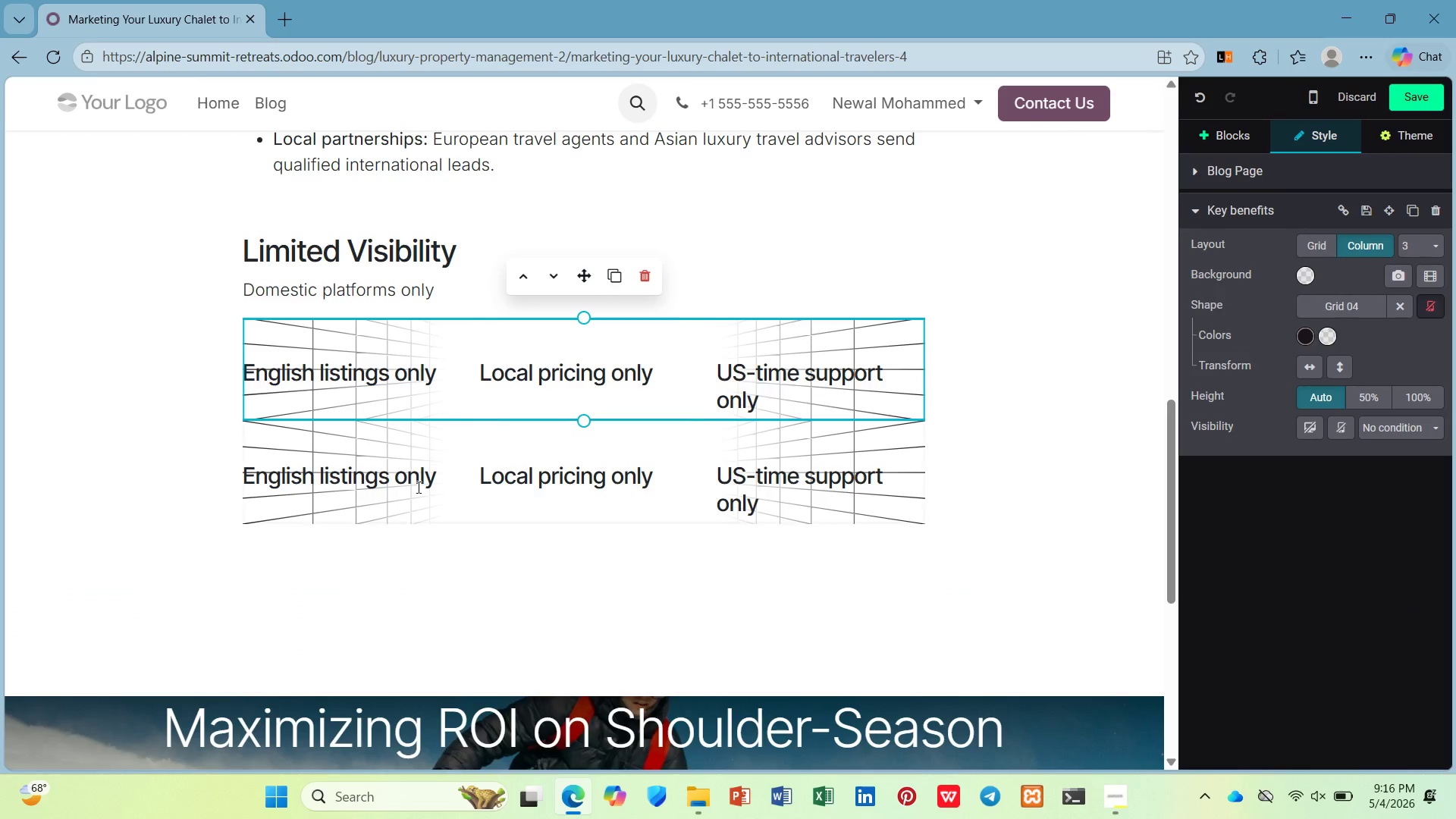 
left_click([415, 500])
 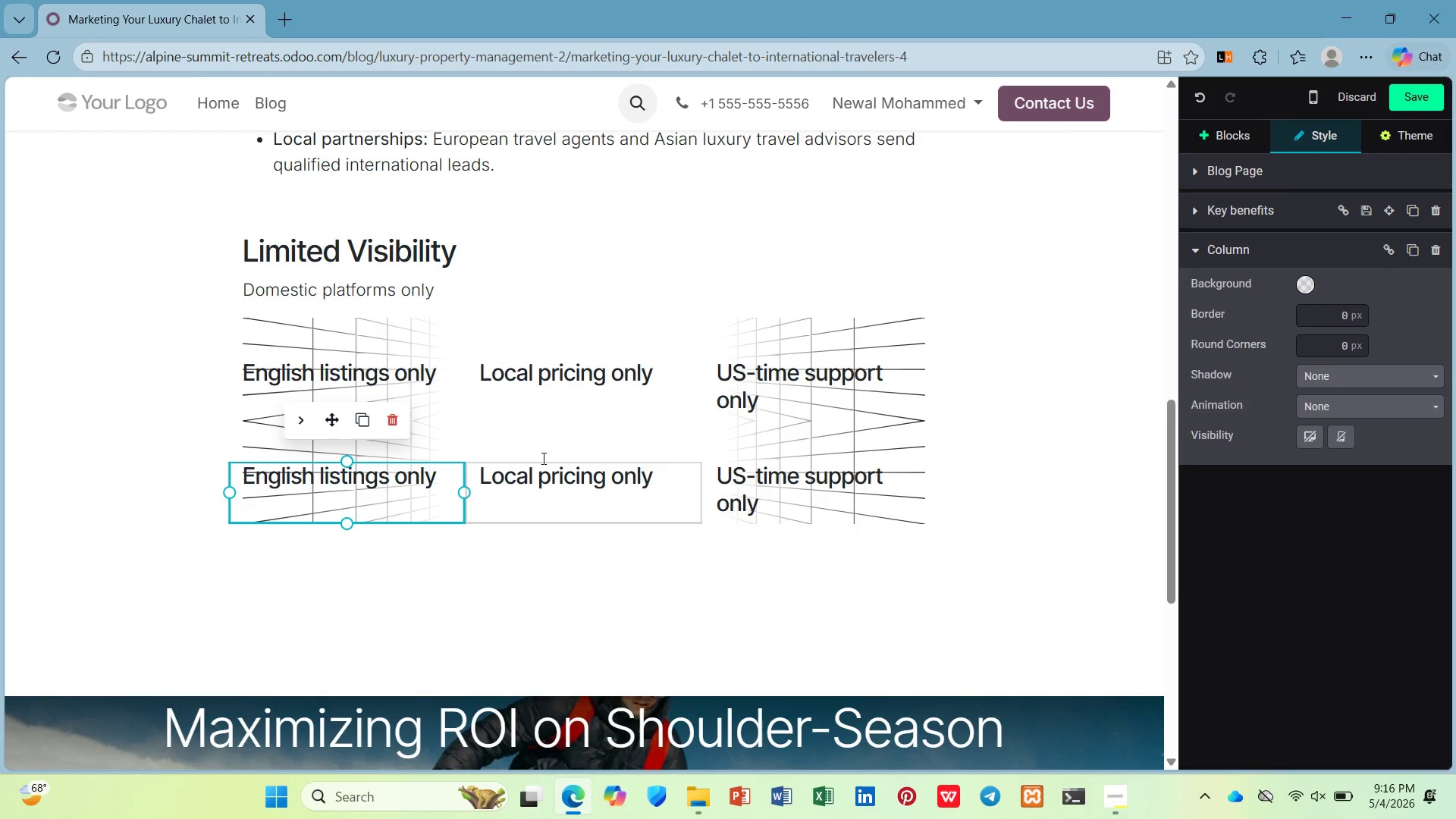 
left_click([544, 450])
 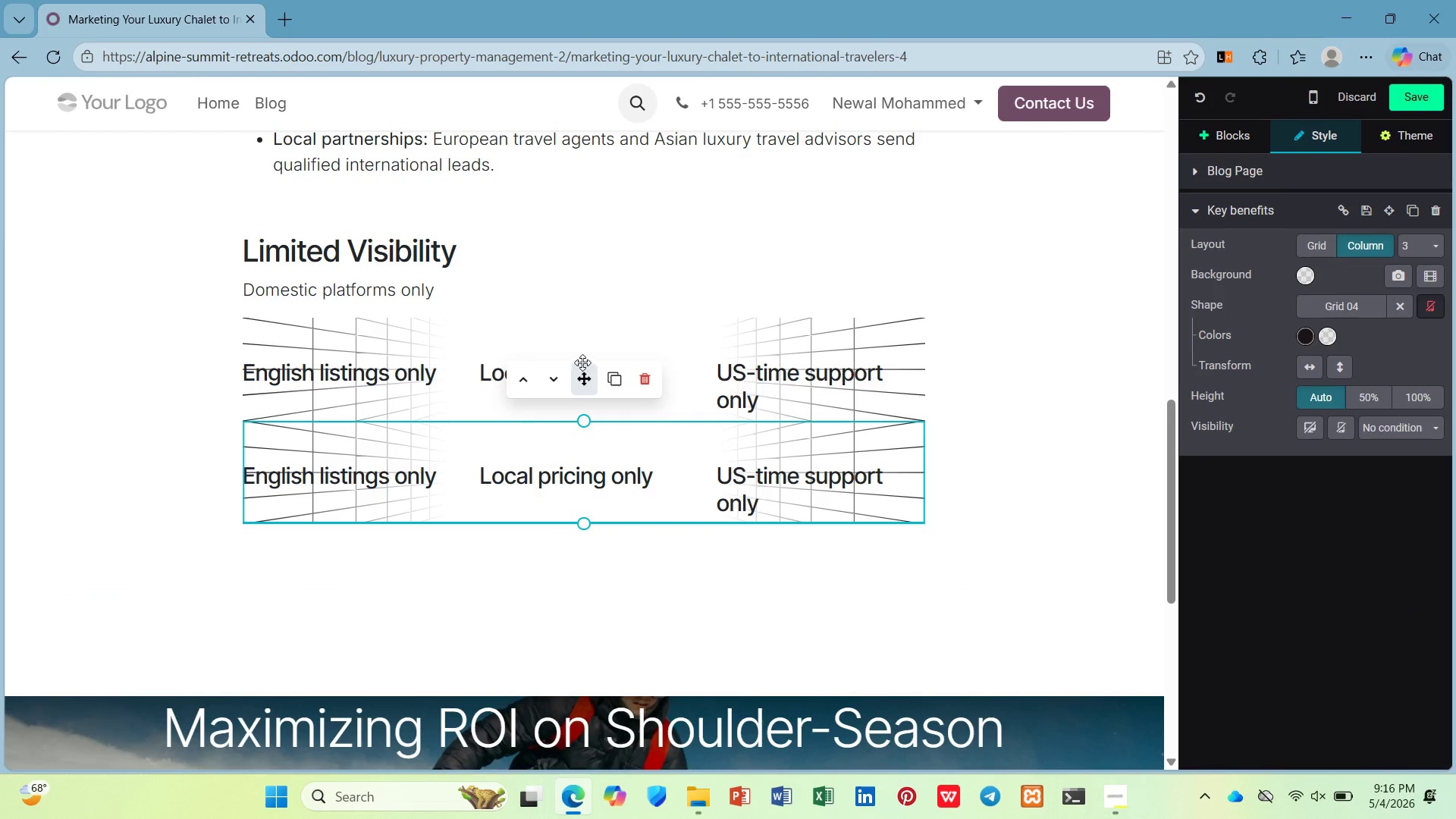 
left_click([559, 374])
 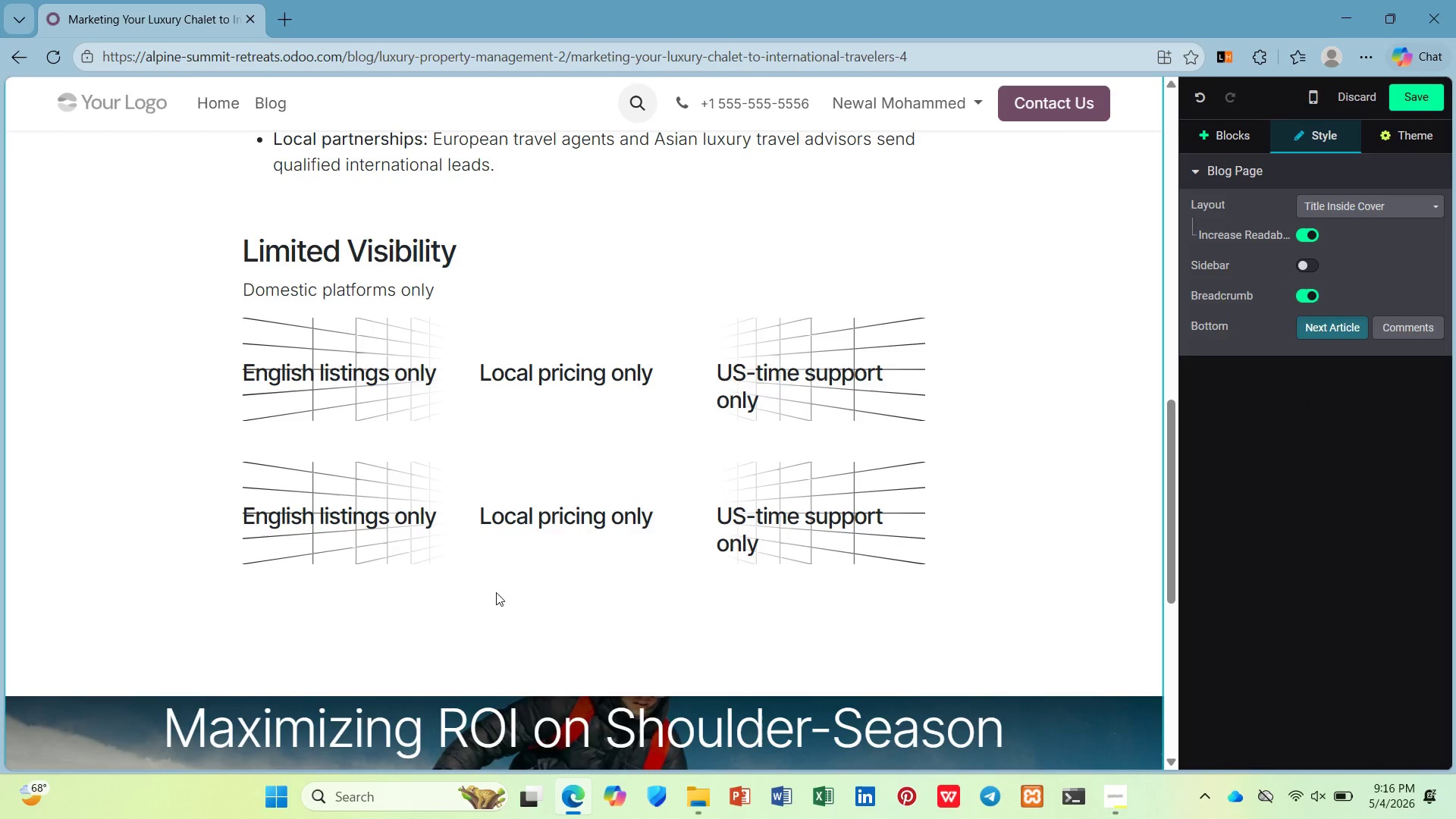 
double_click([427, 595])
 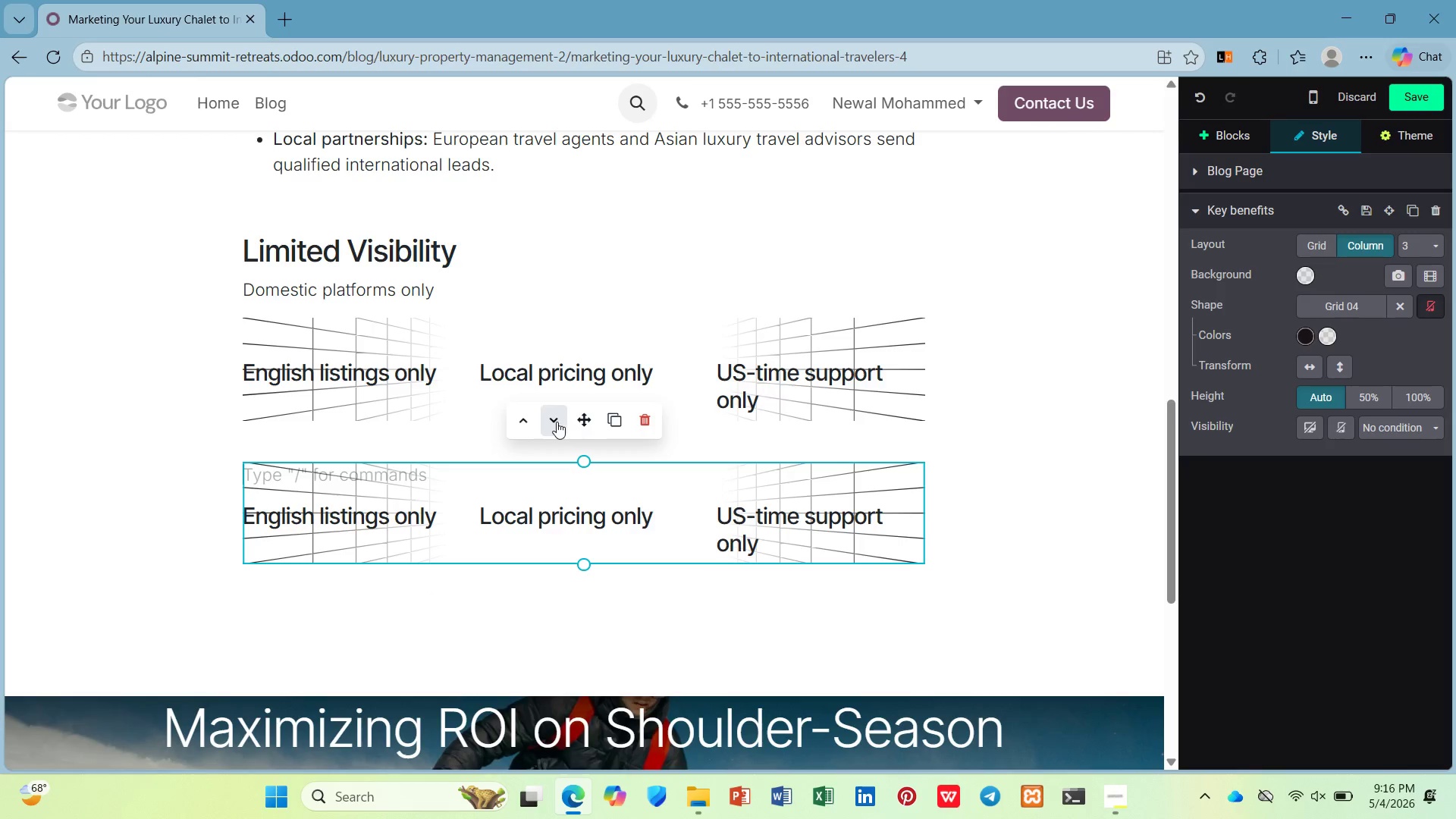 
left_click([527, 419])
 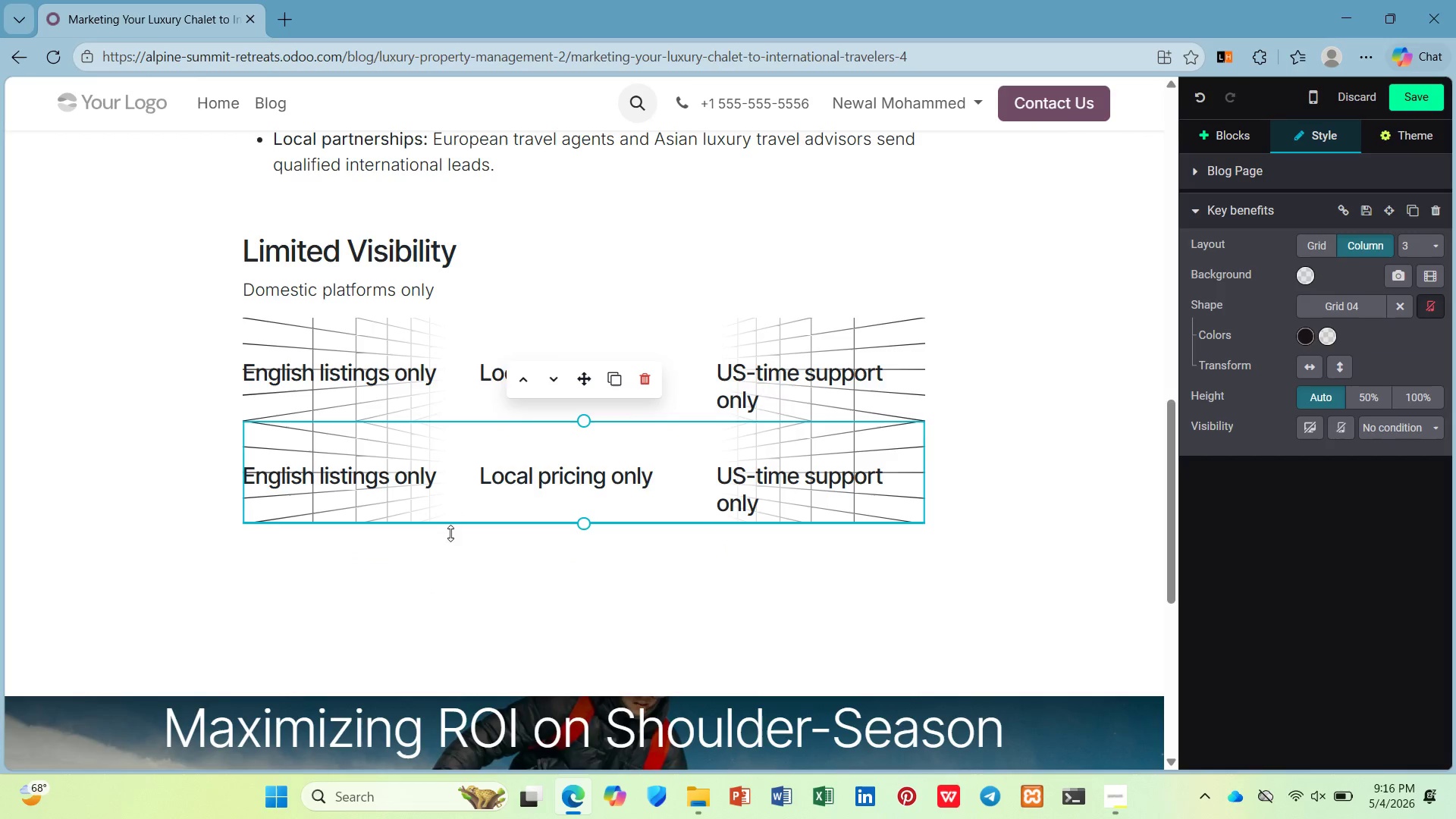 
left_click([434, 558])
 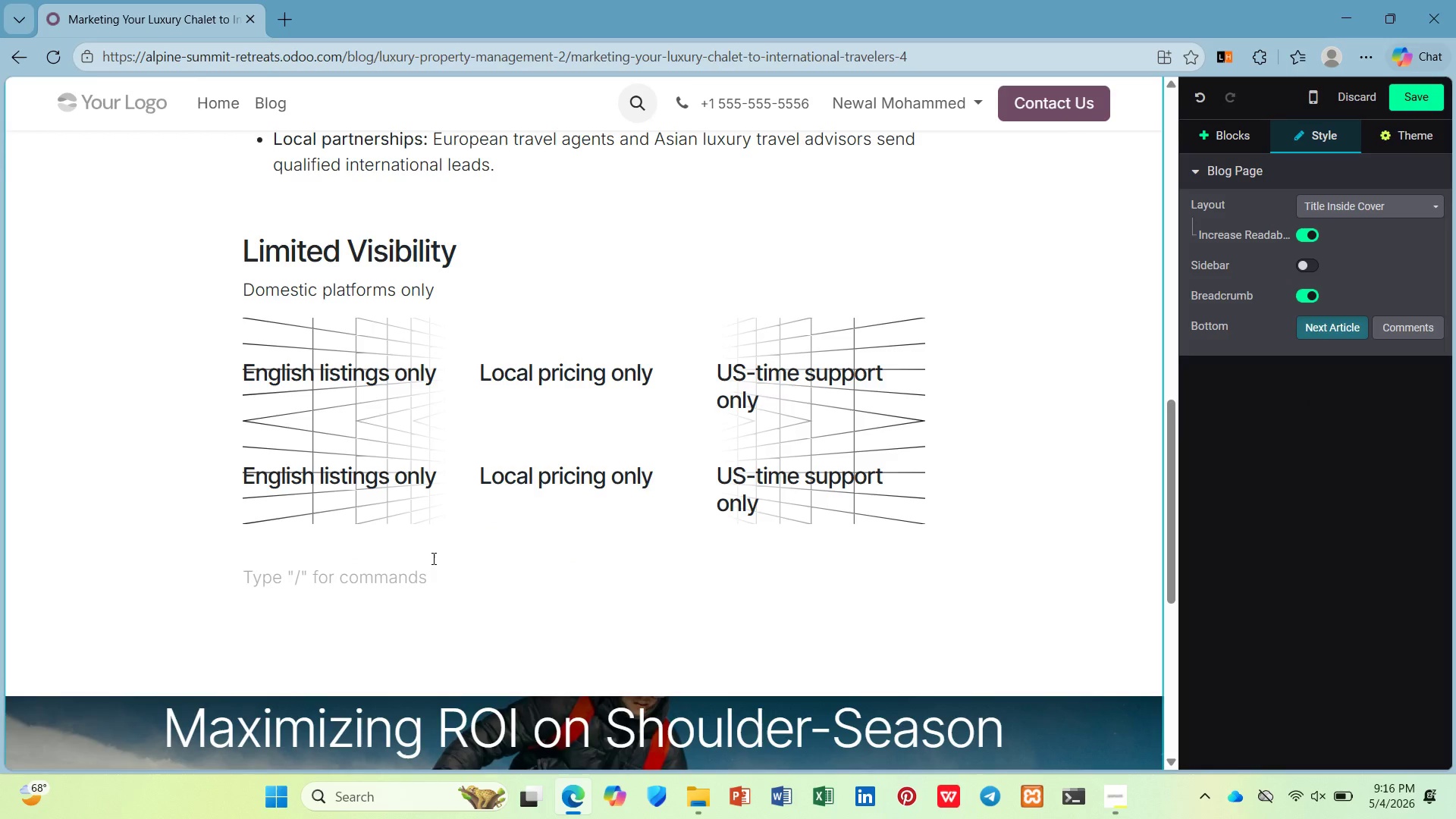 
key(Enter)
 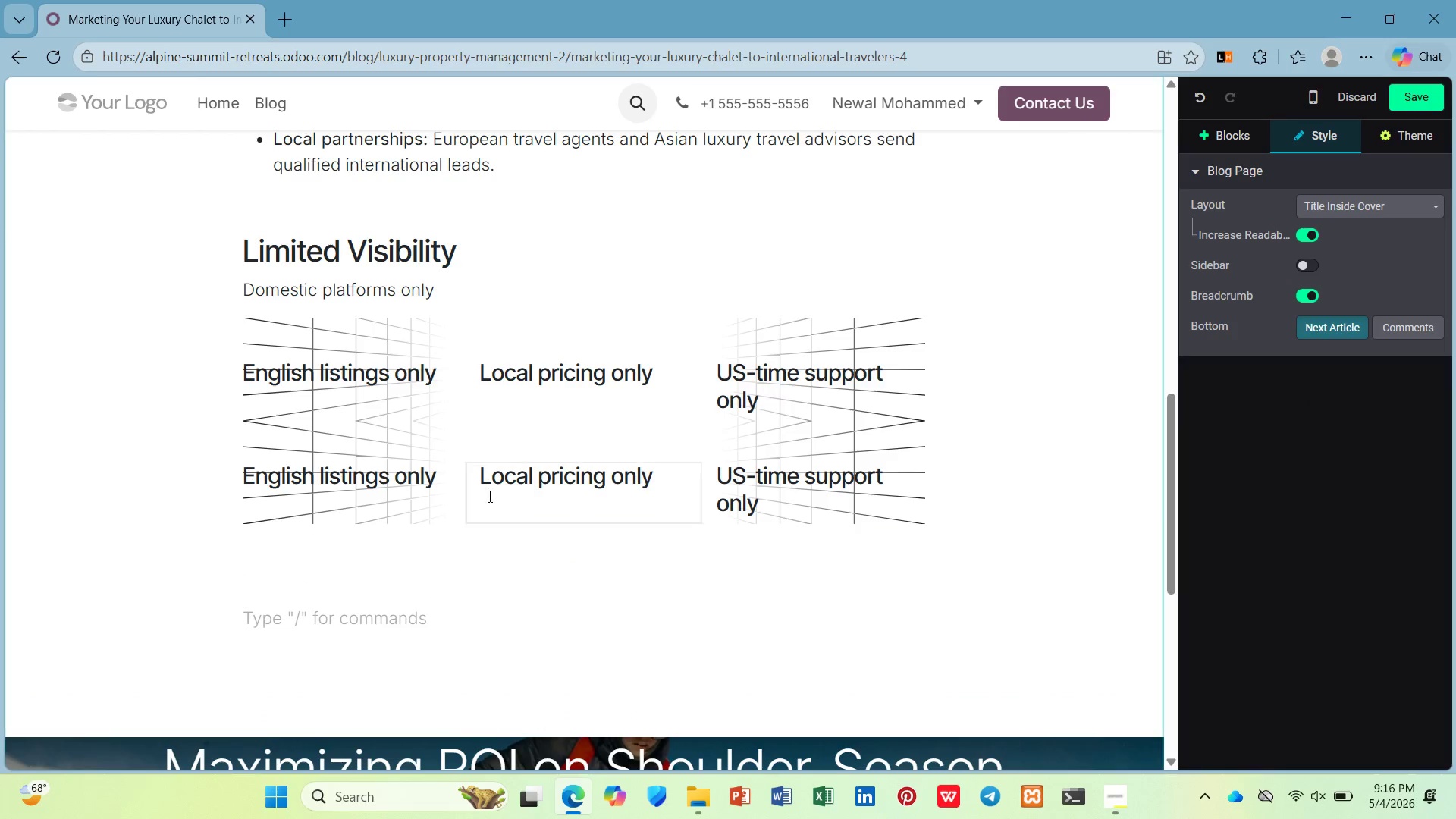 
left_click([491, 492])
 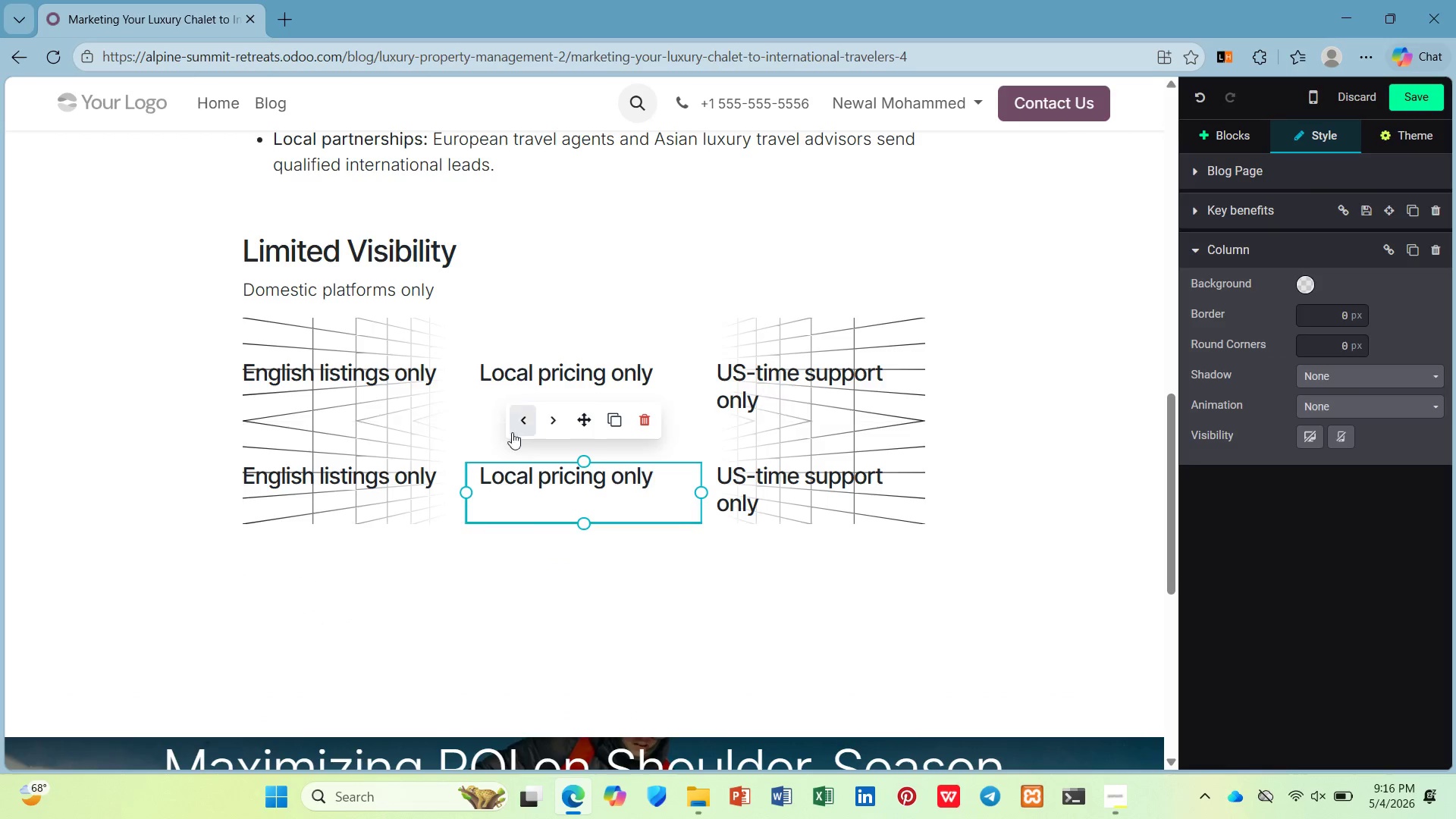 
left_click([446, 463])
 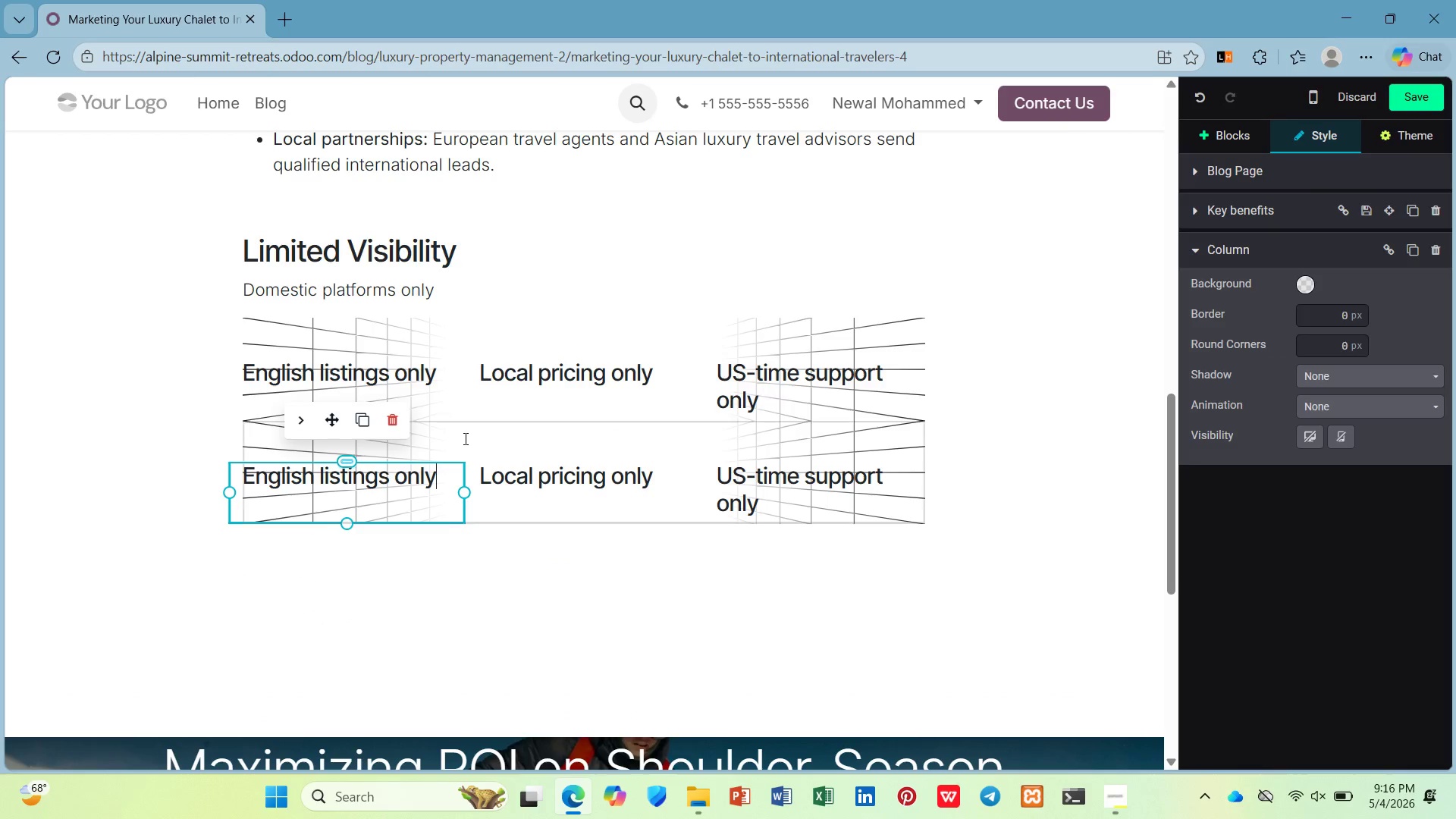 
left_click([463, 438])
 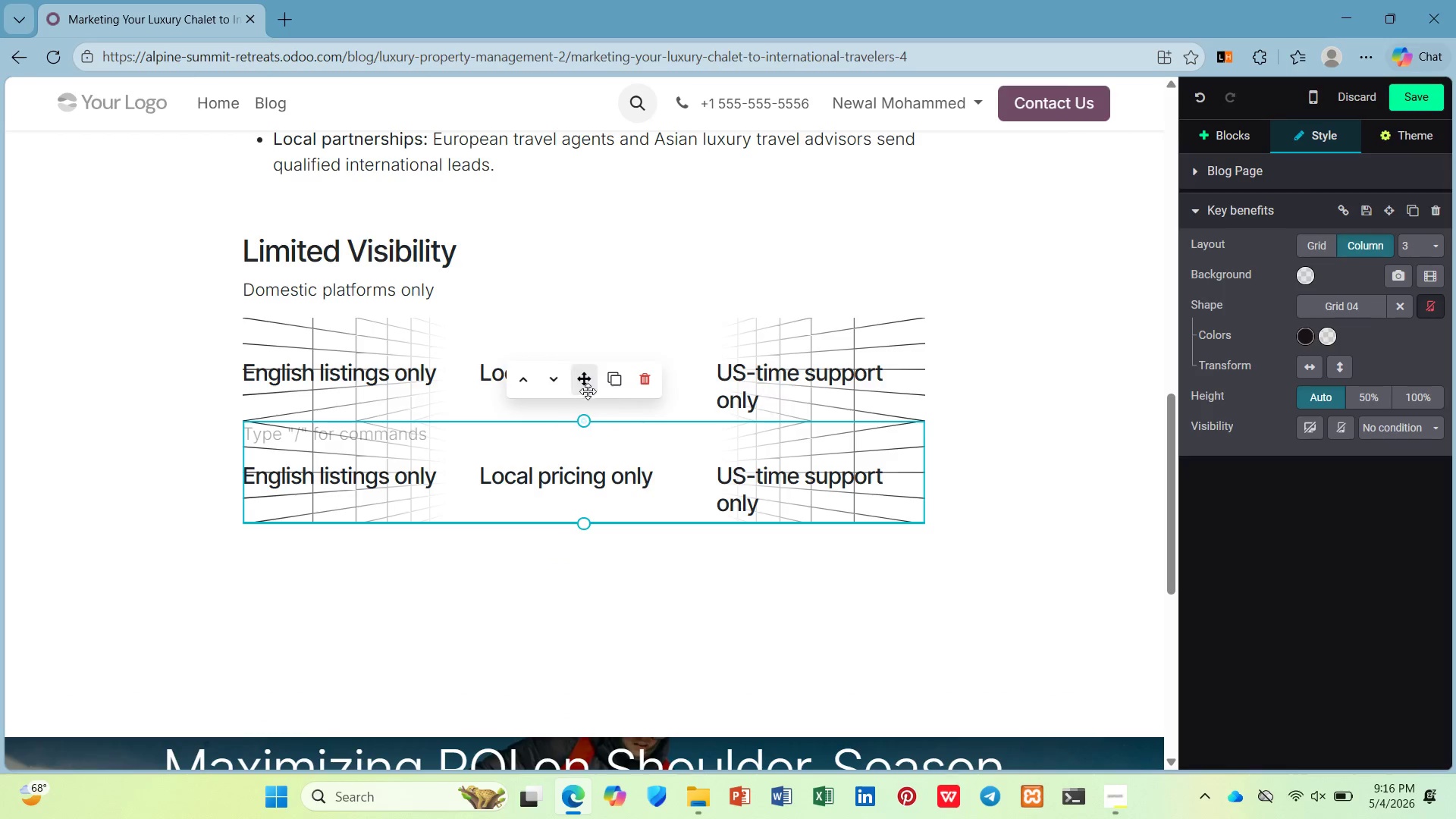 
left_click([563, 388])
 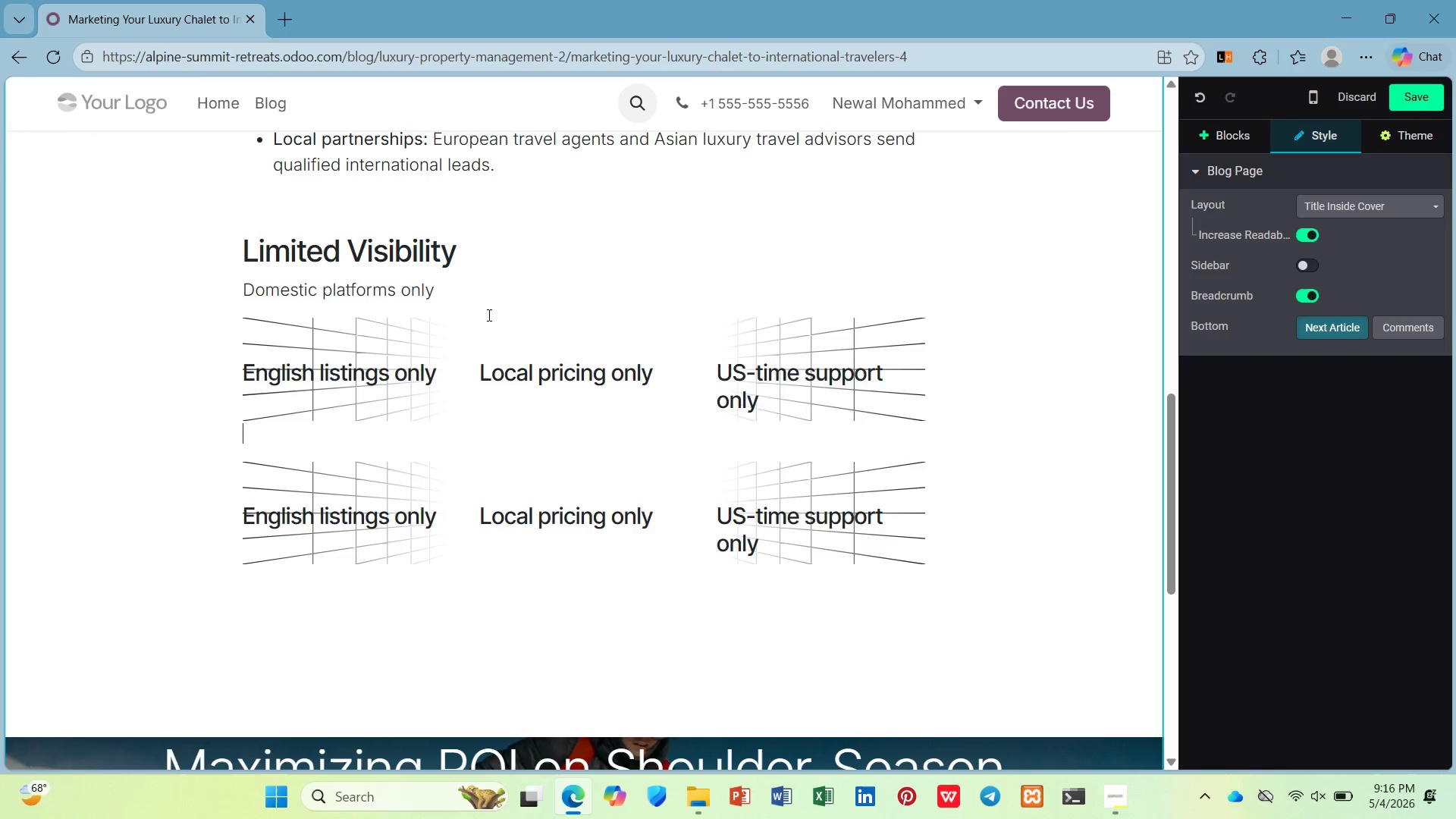 
wait(7.41)
 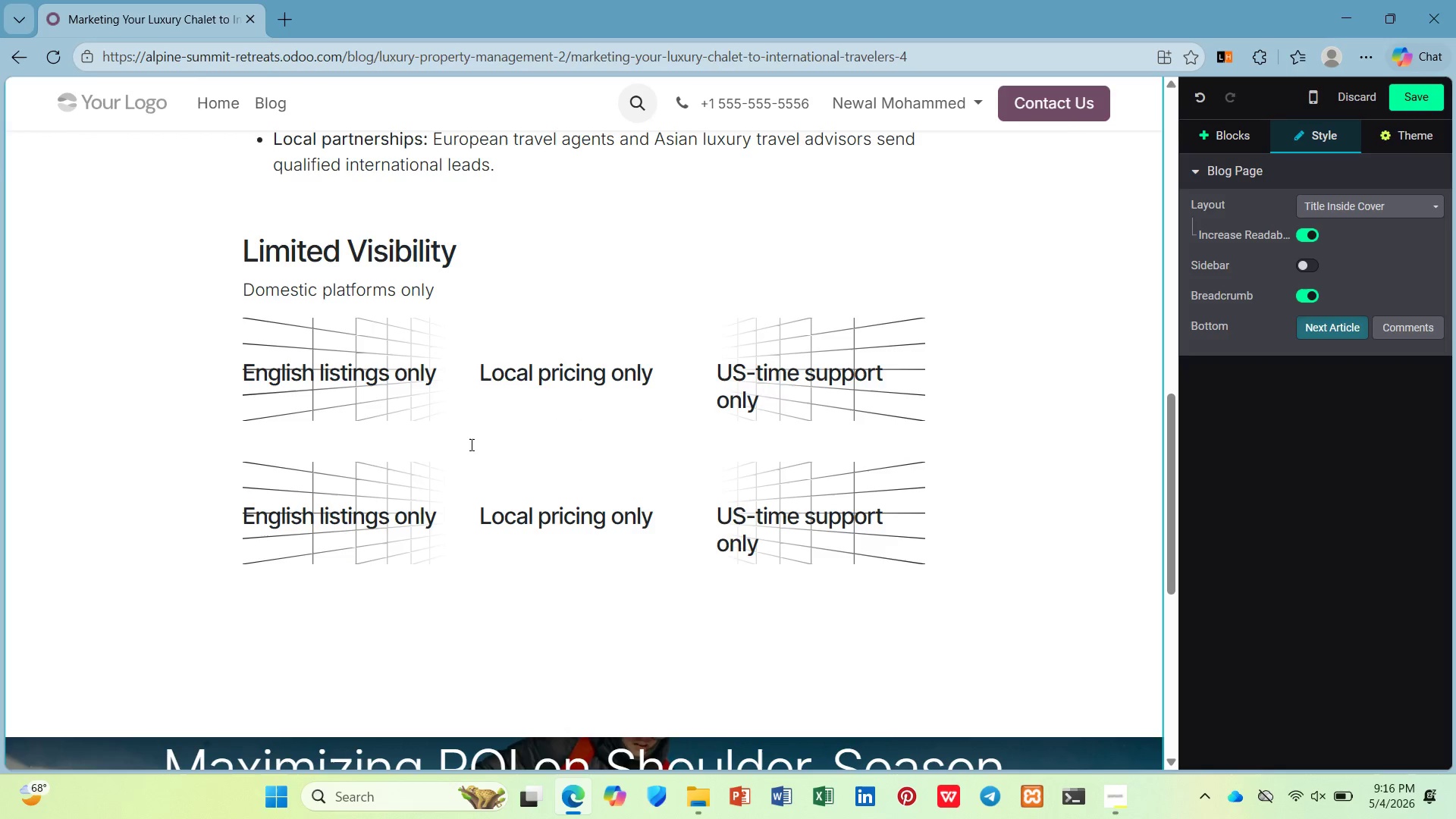 
type(Market reach: 50M travelers)
 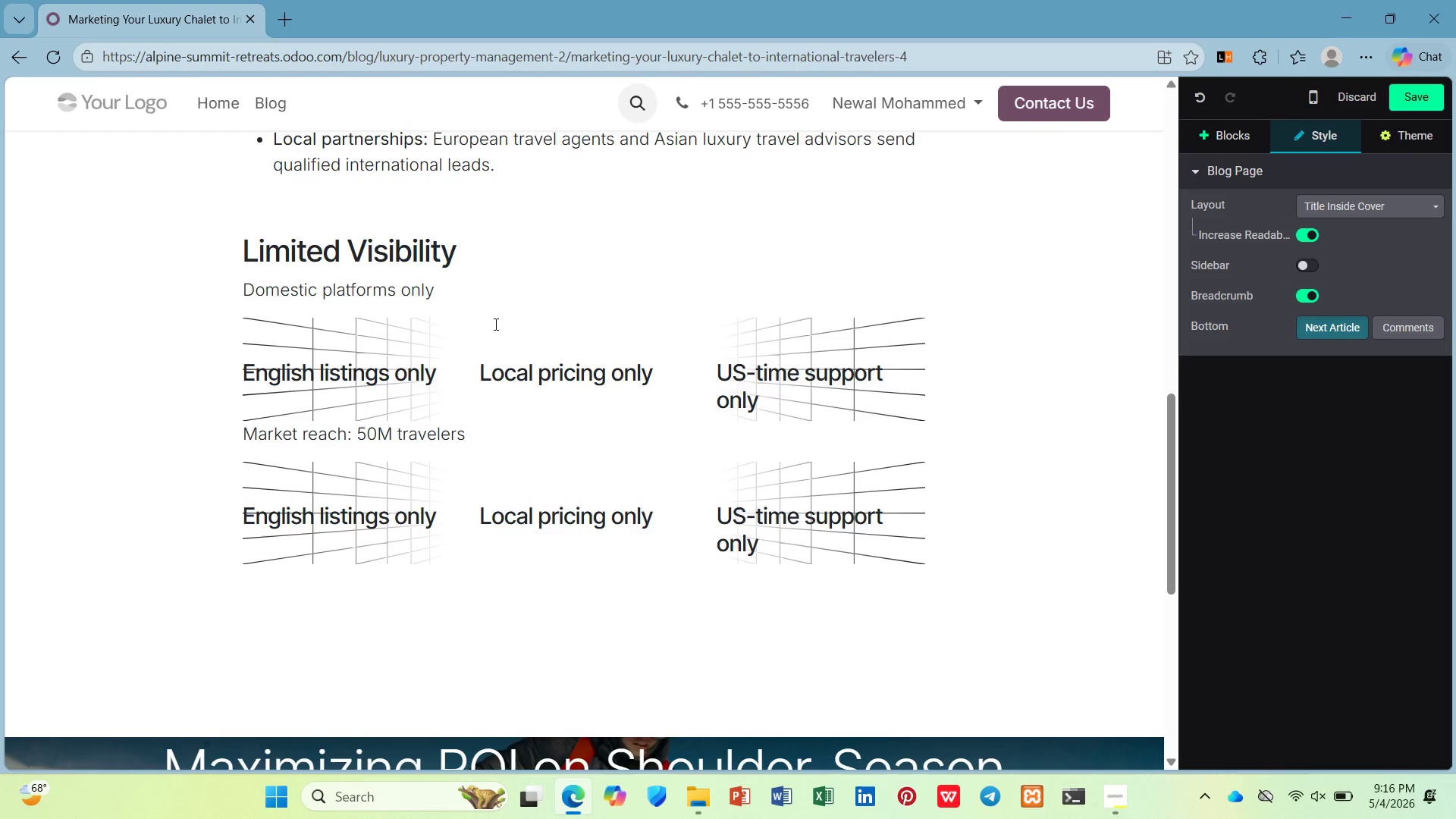 
key(Control+A)
 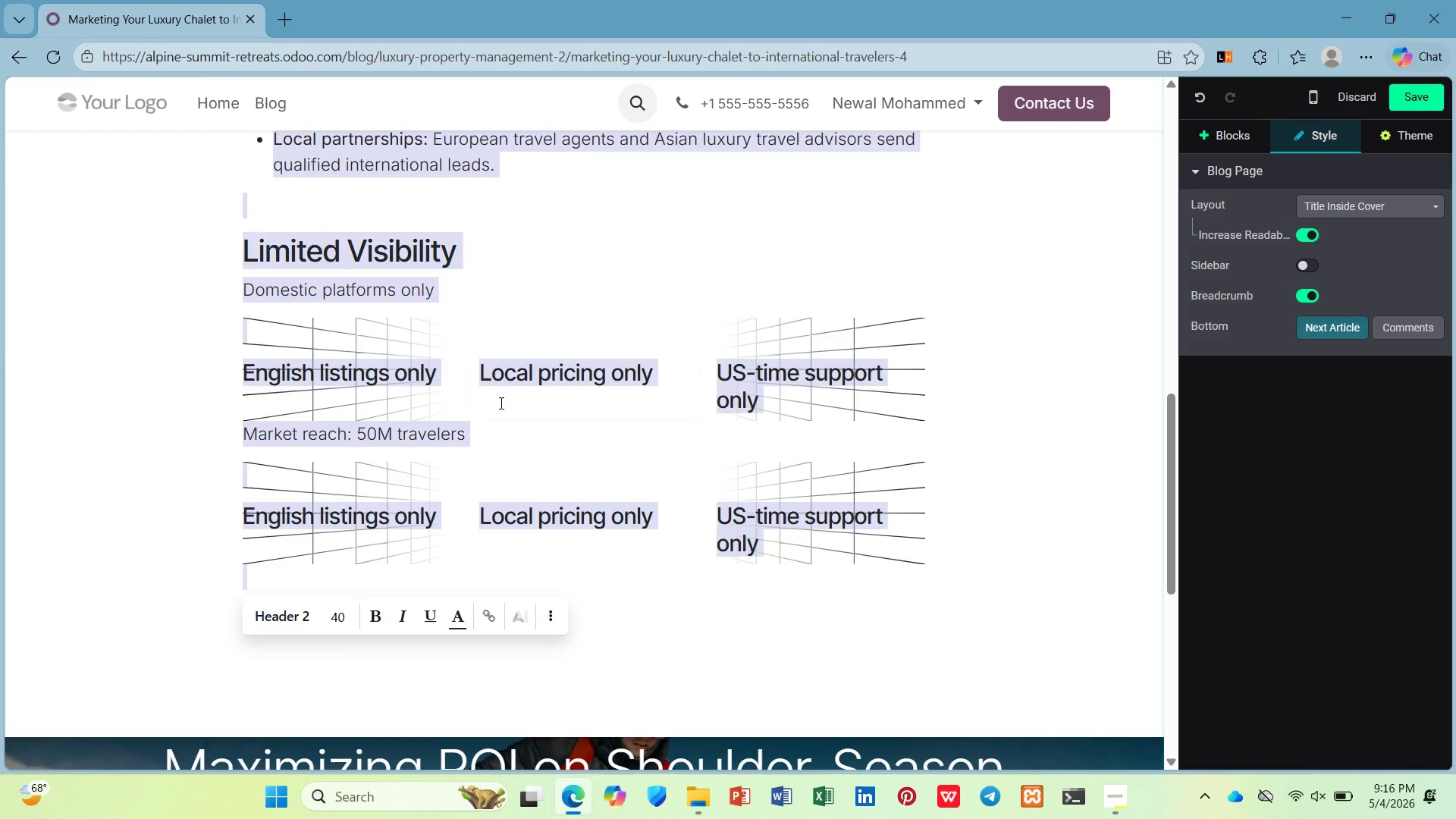 
left_click([500, 423])
 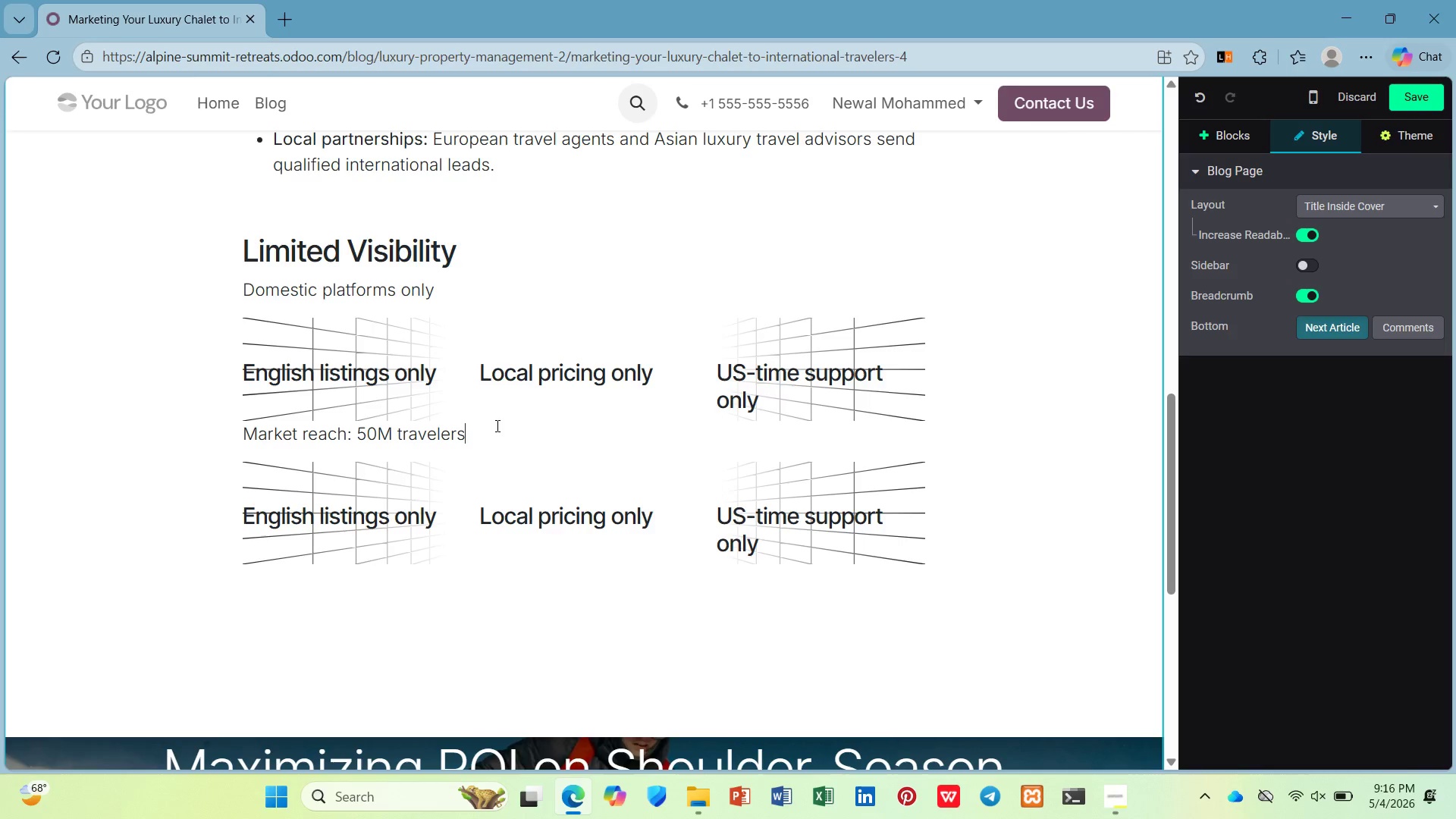 
left_click_drag(start_coordinate=[486, 435], to_coordinate=[248, 442])
 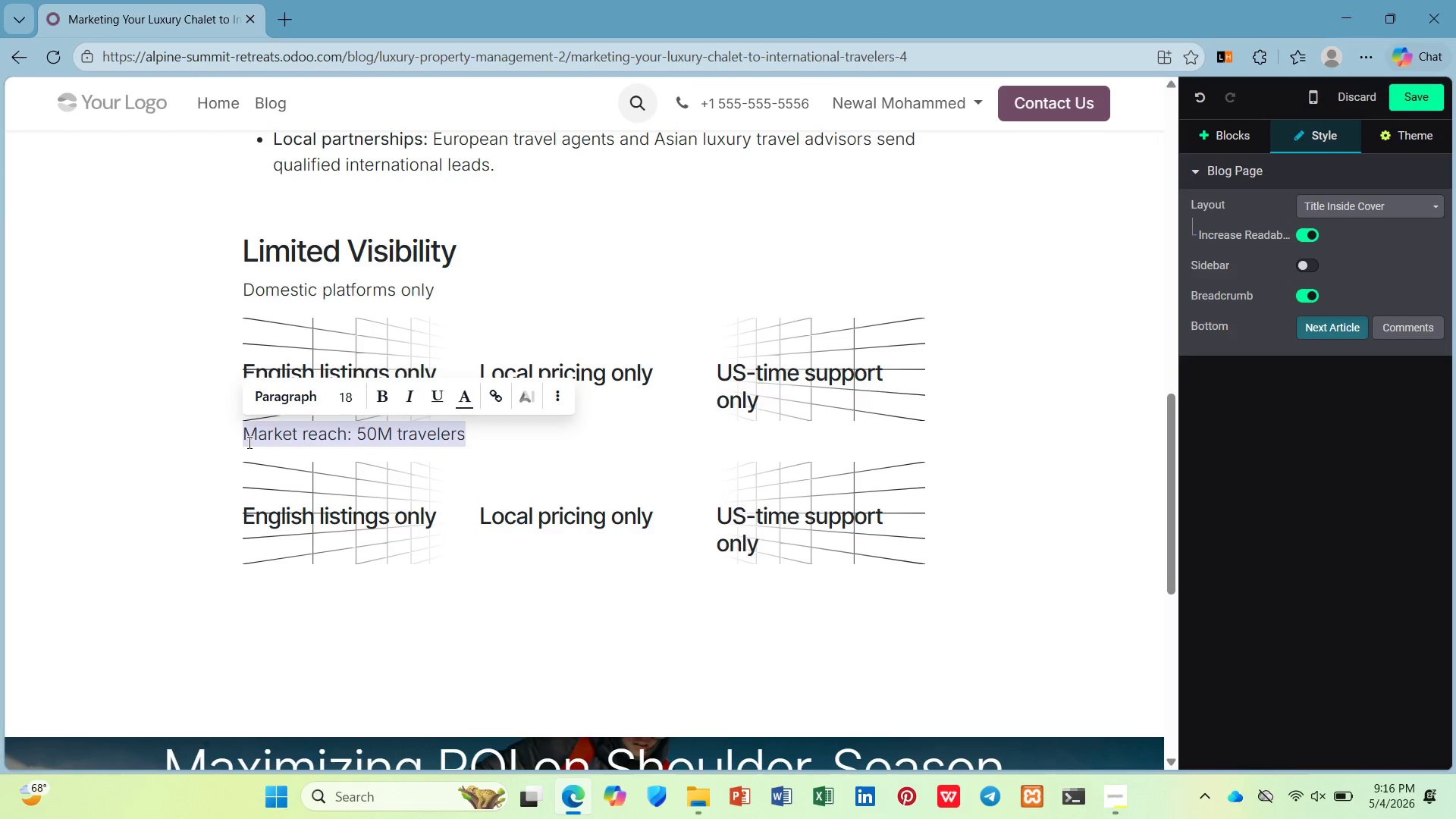 
key(Control+B)
 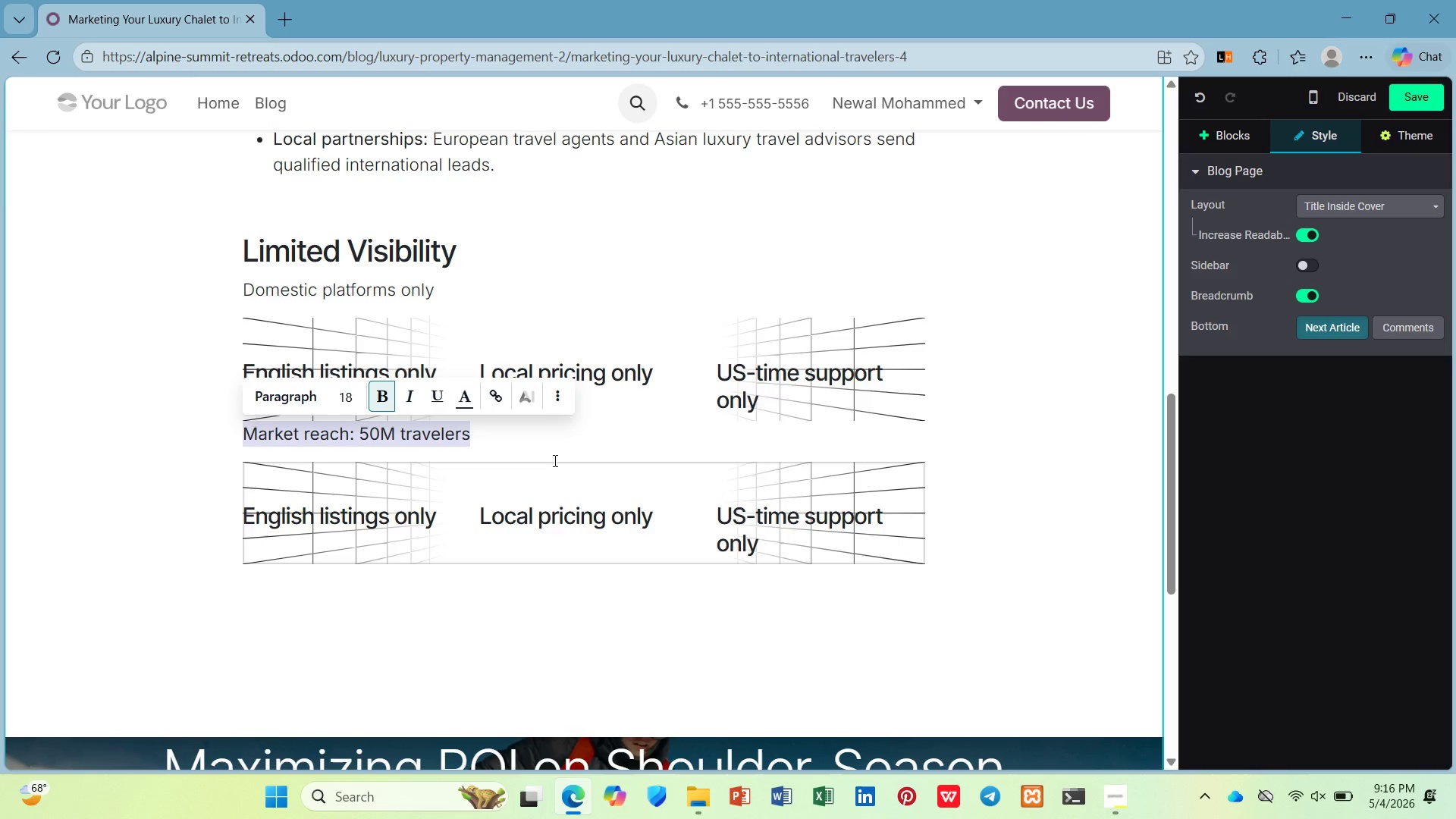 
left_click([504, 423])
 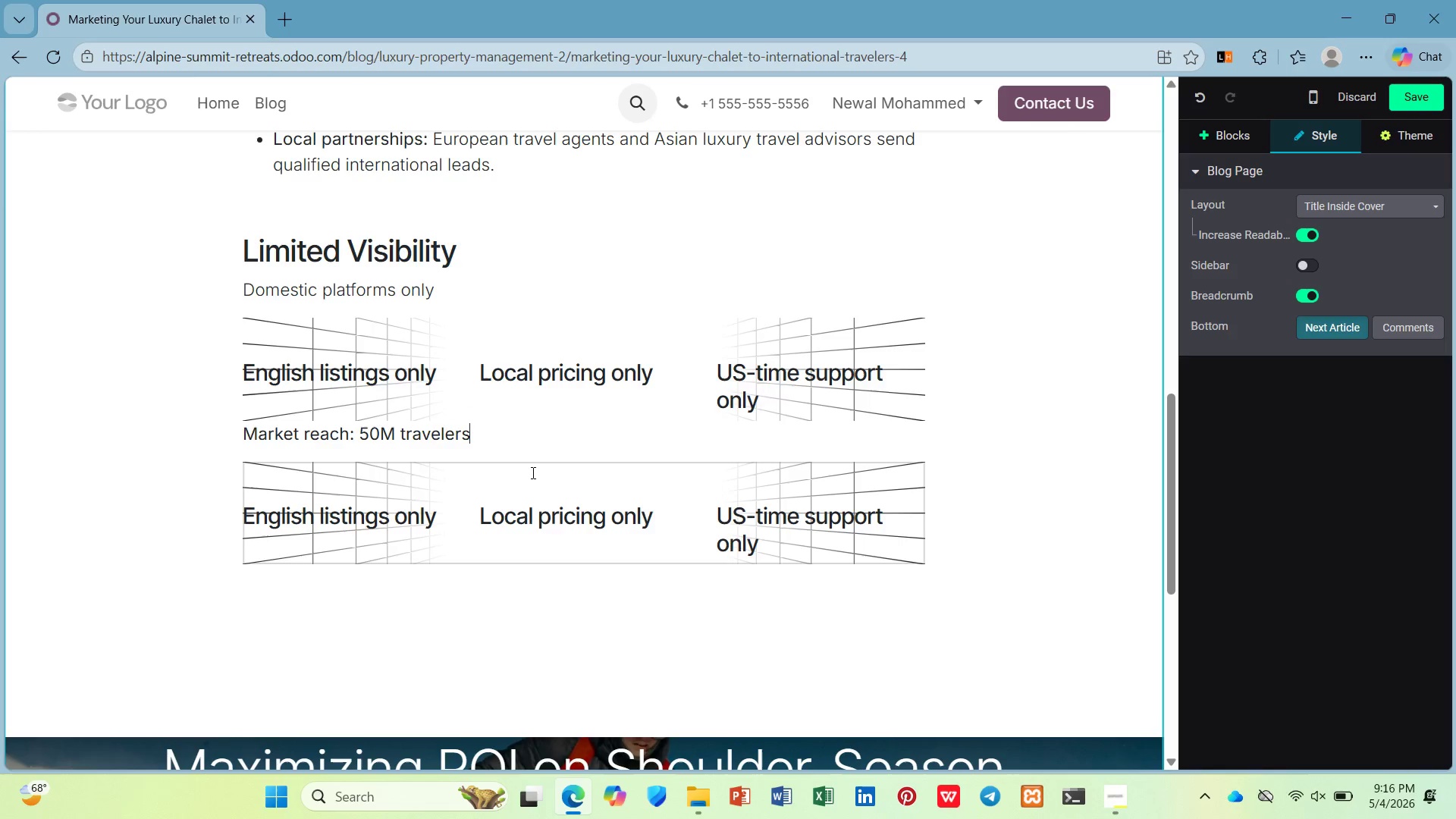 
key(Enter)
 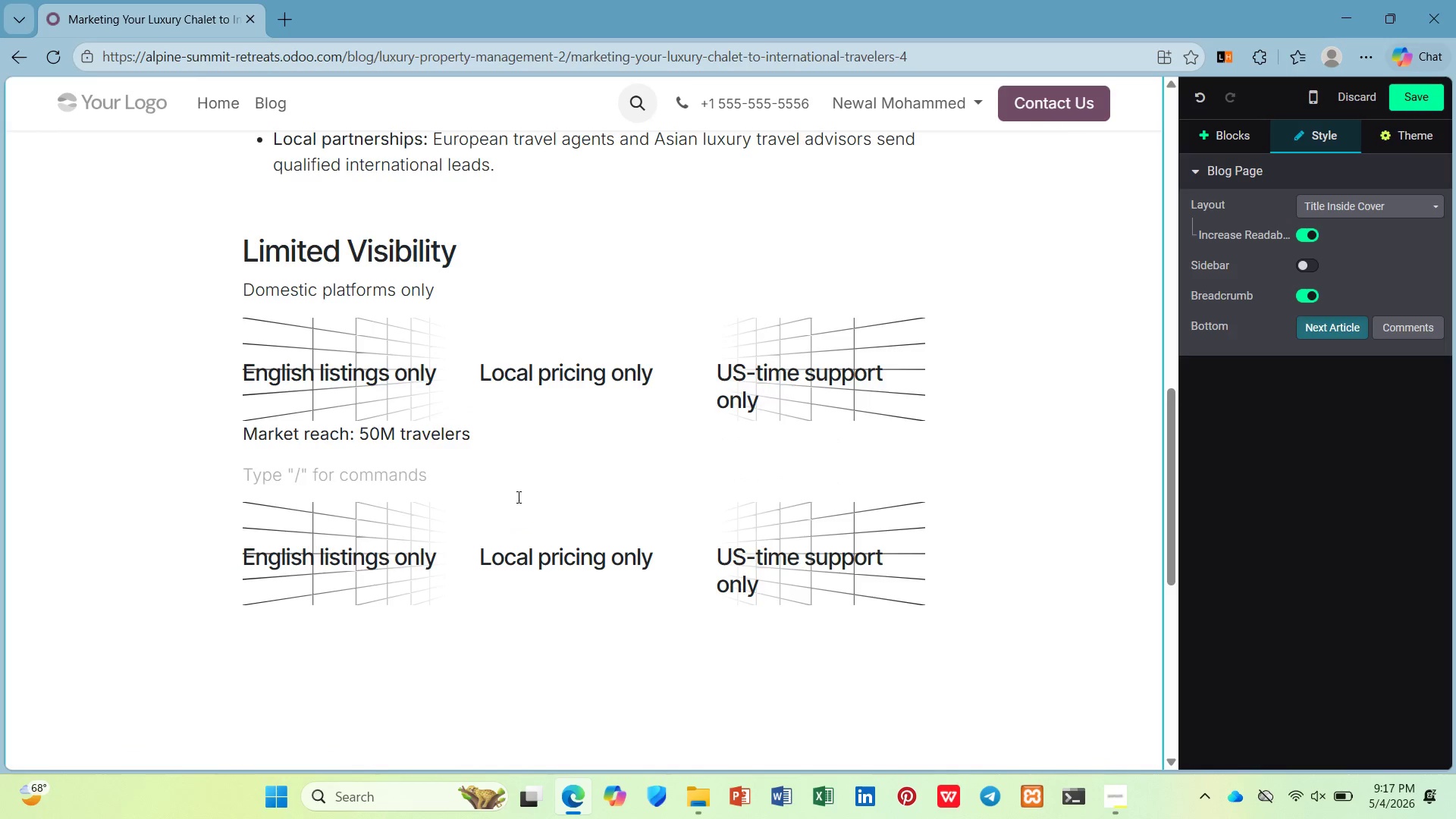 
key(Slash)
 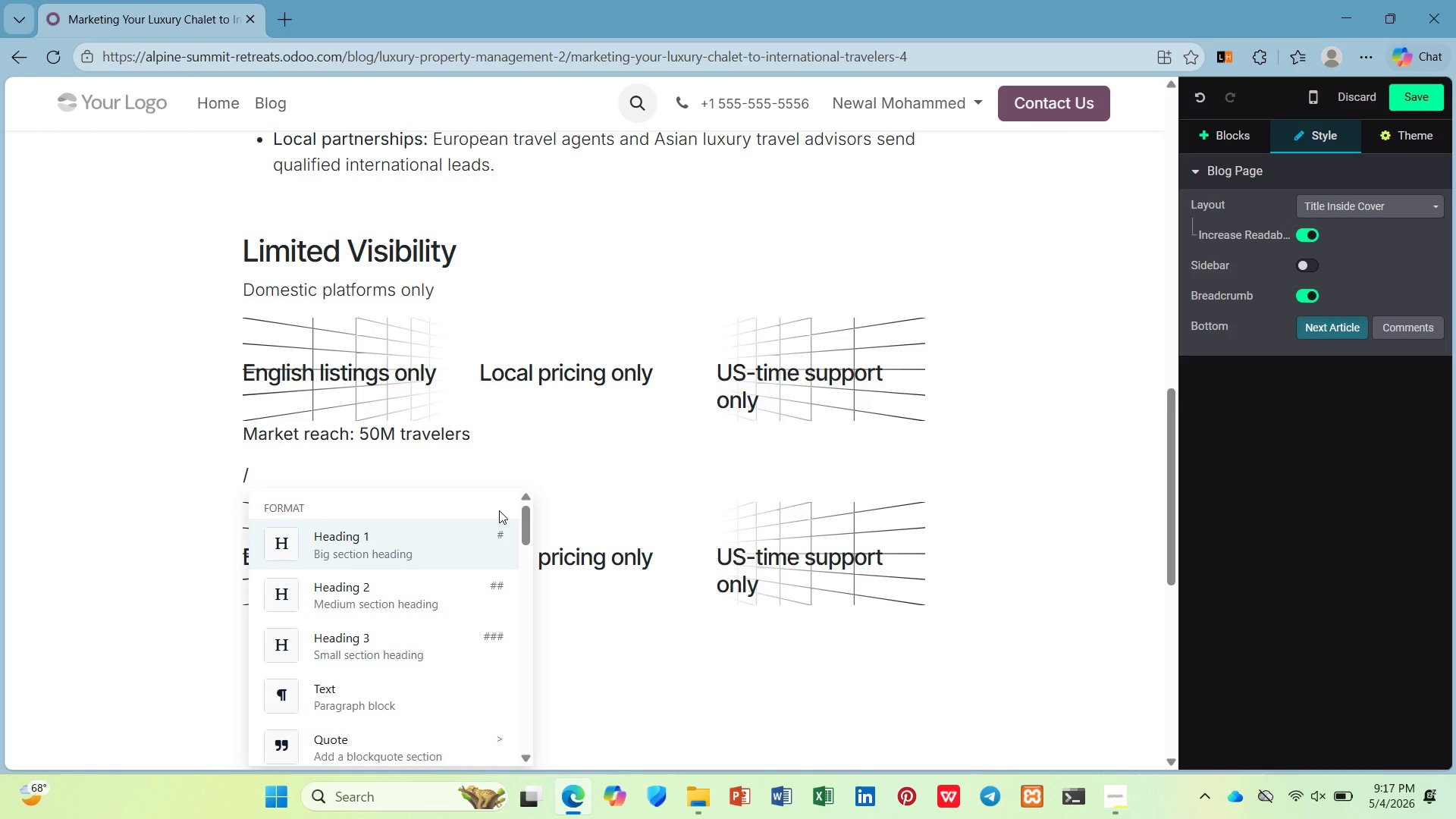 
key(Enter)
 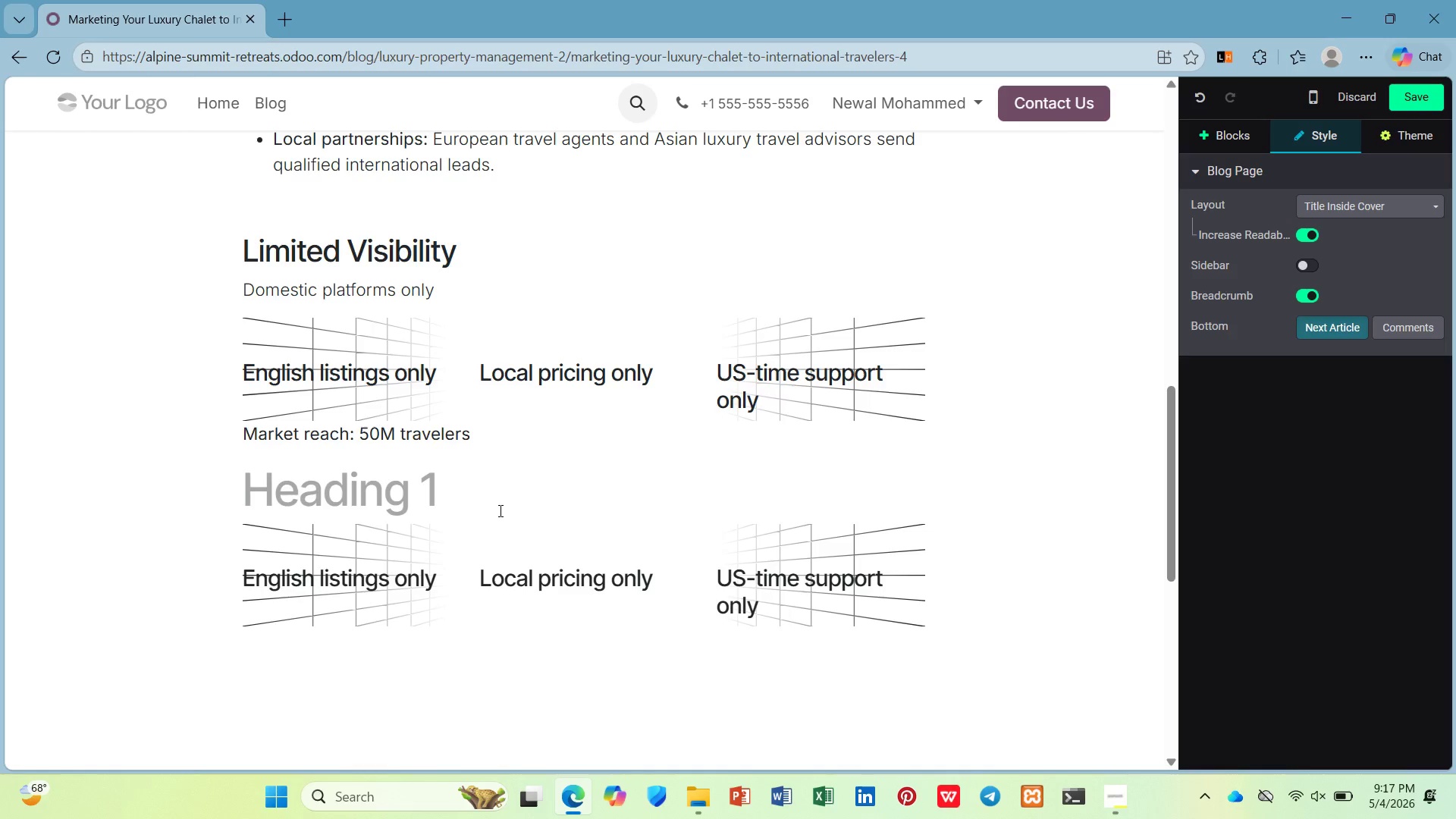 
key(Enter)
 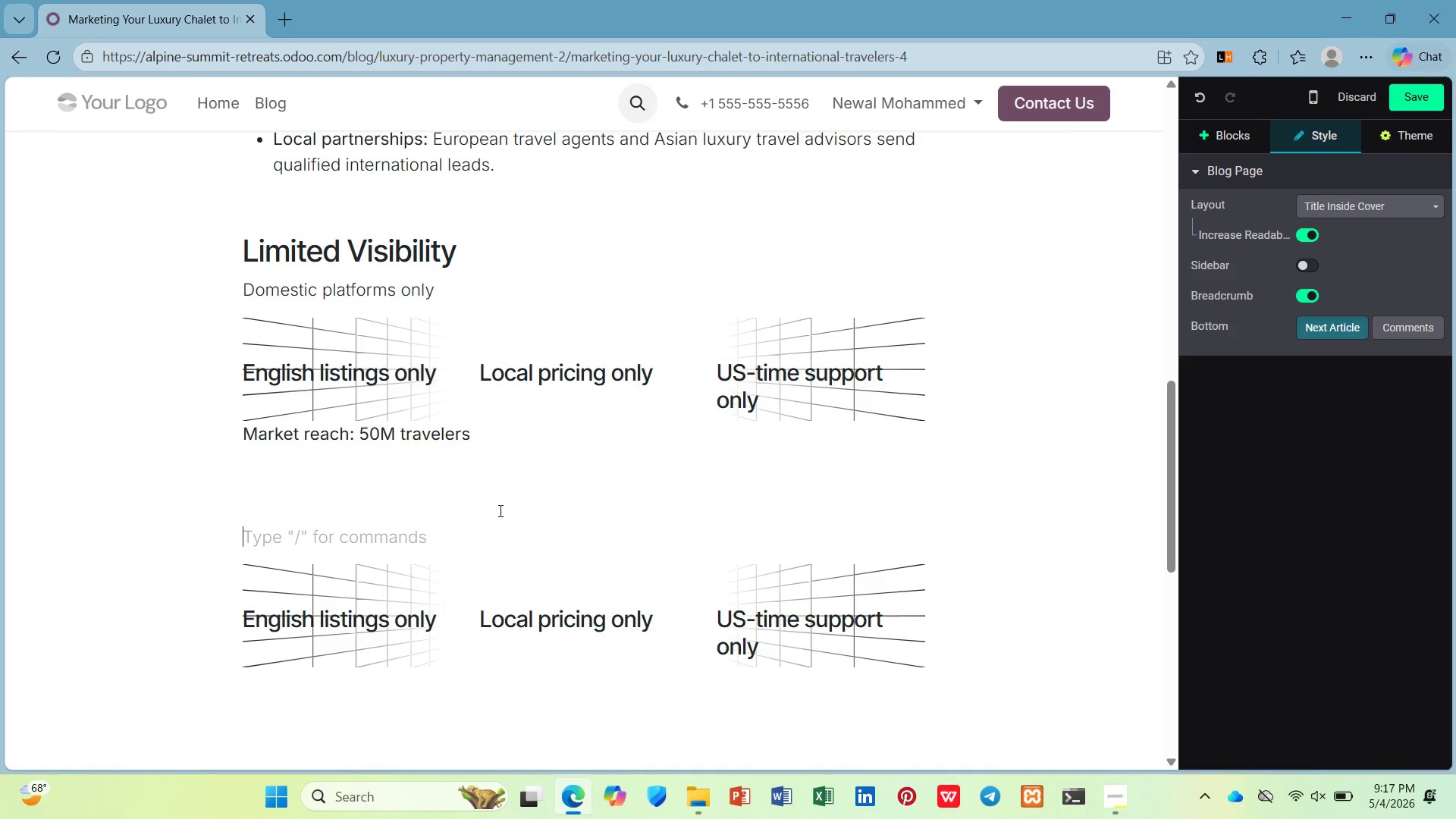 
key(Backspace)
 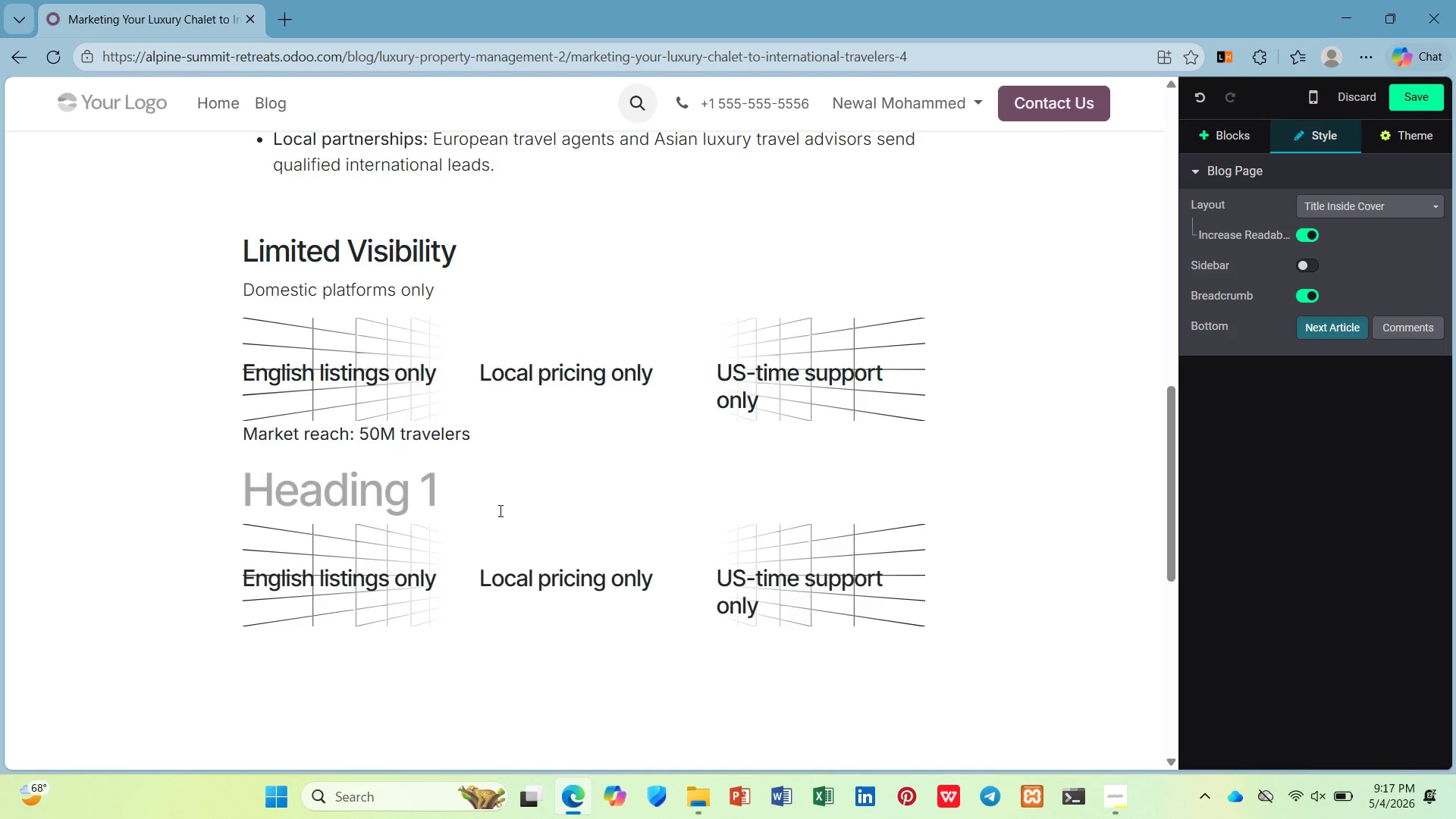 
key(Slash)
 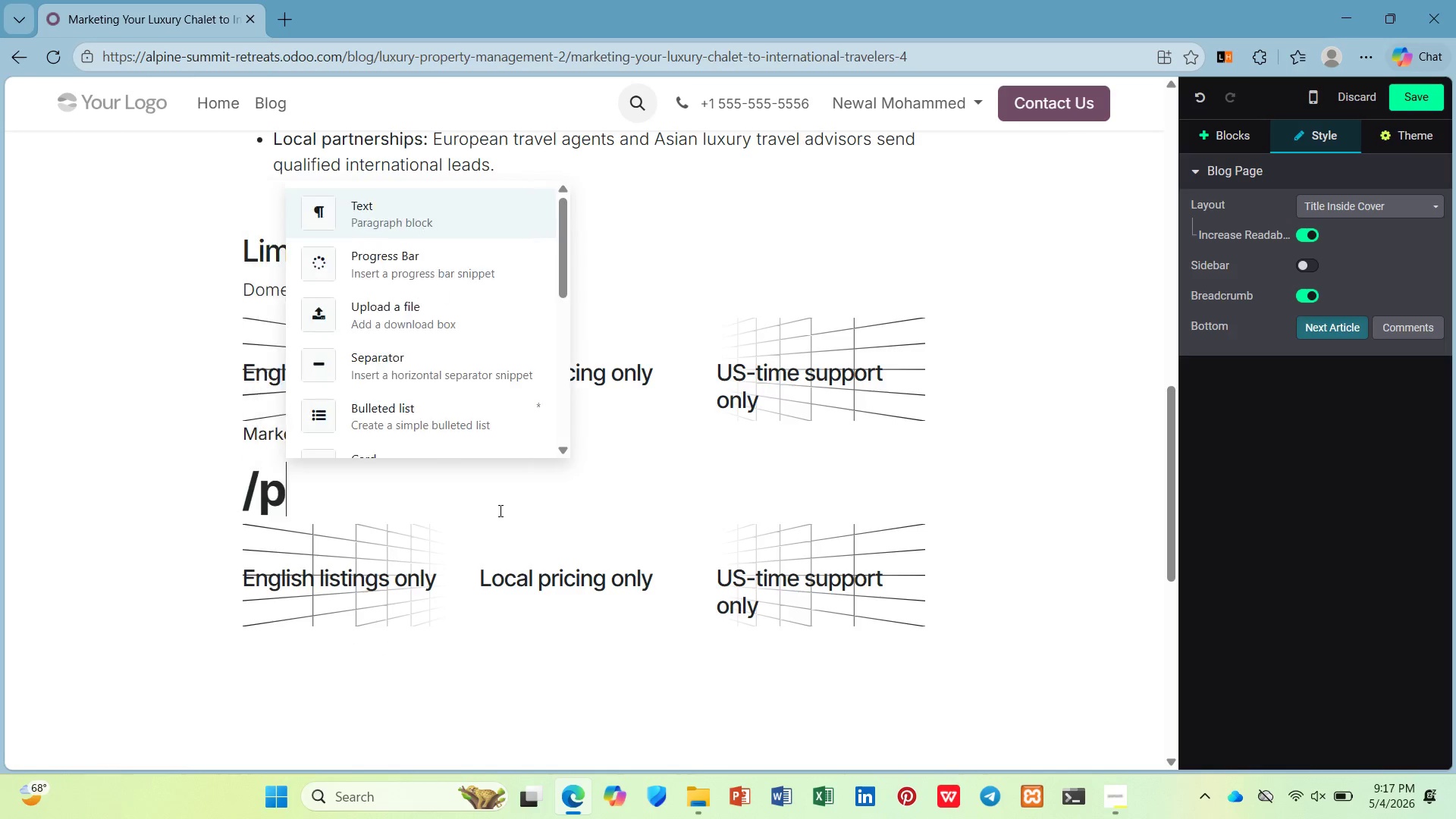 
key(P)
 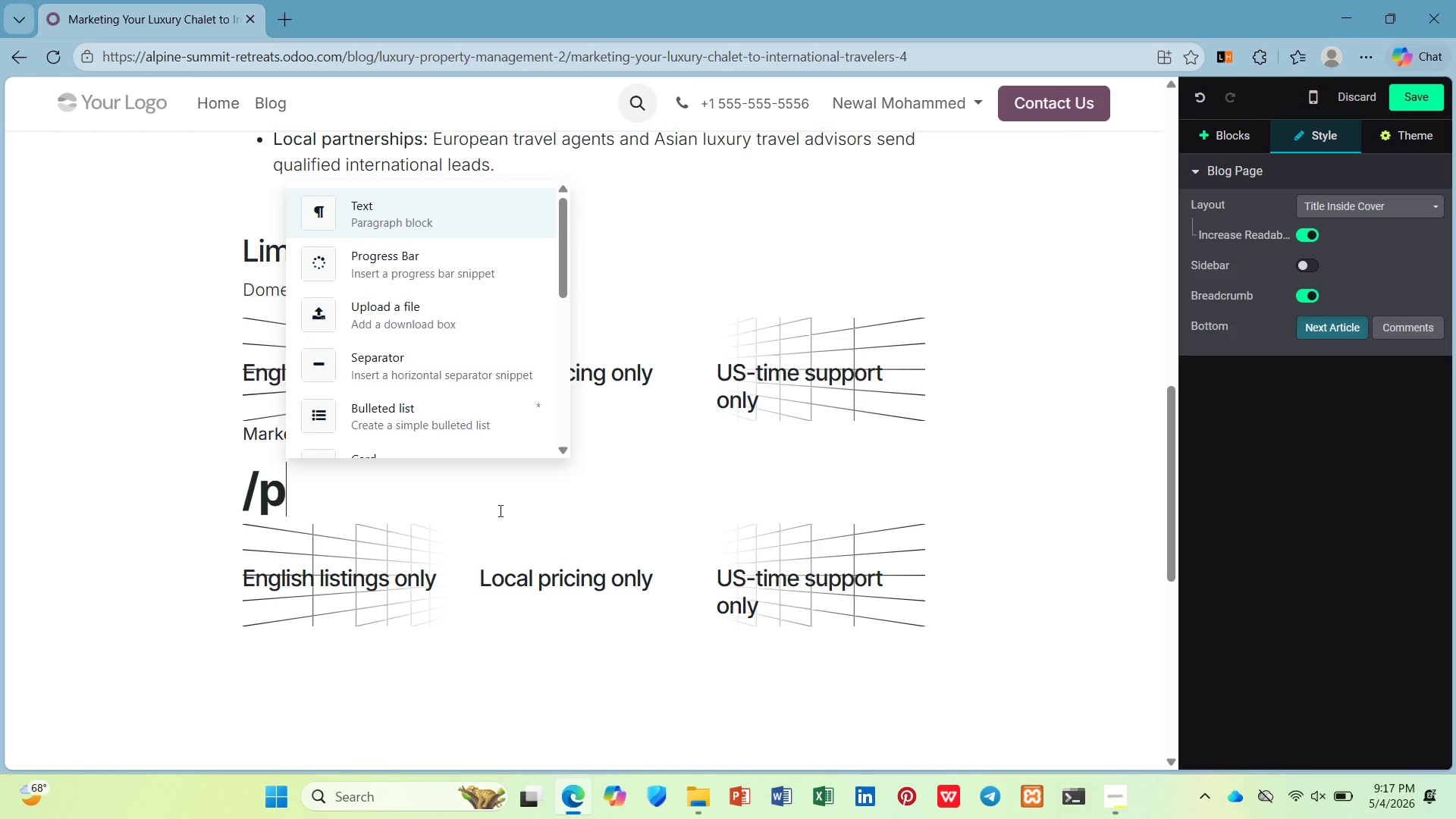 
key(Space)
 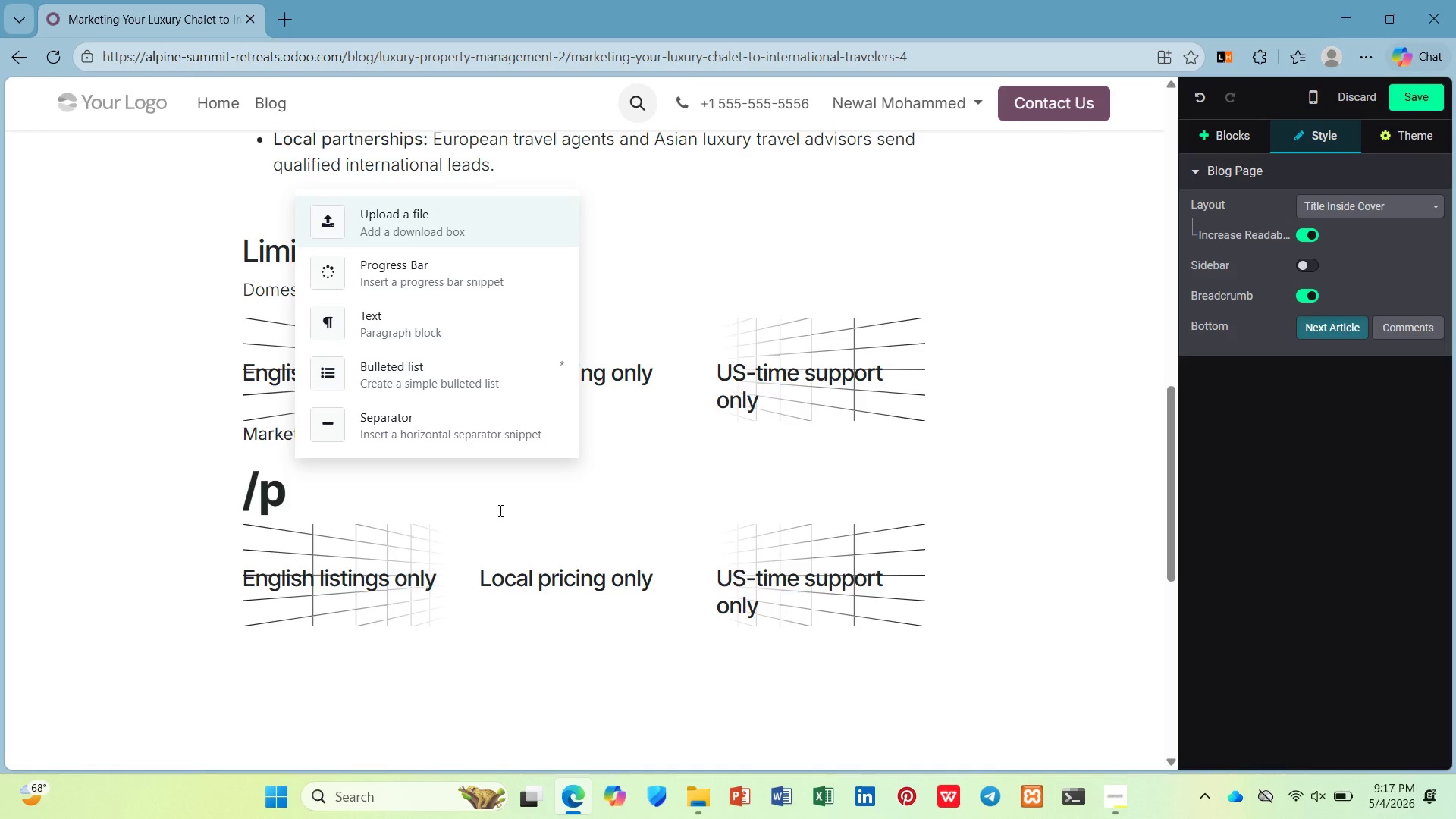 
key(Backspace)
 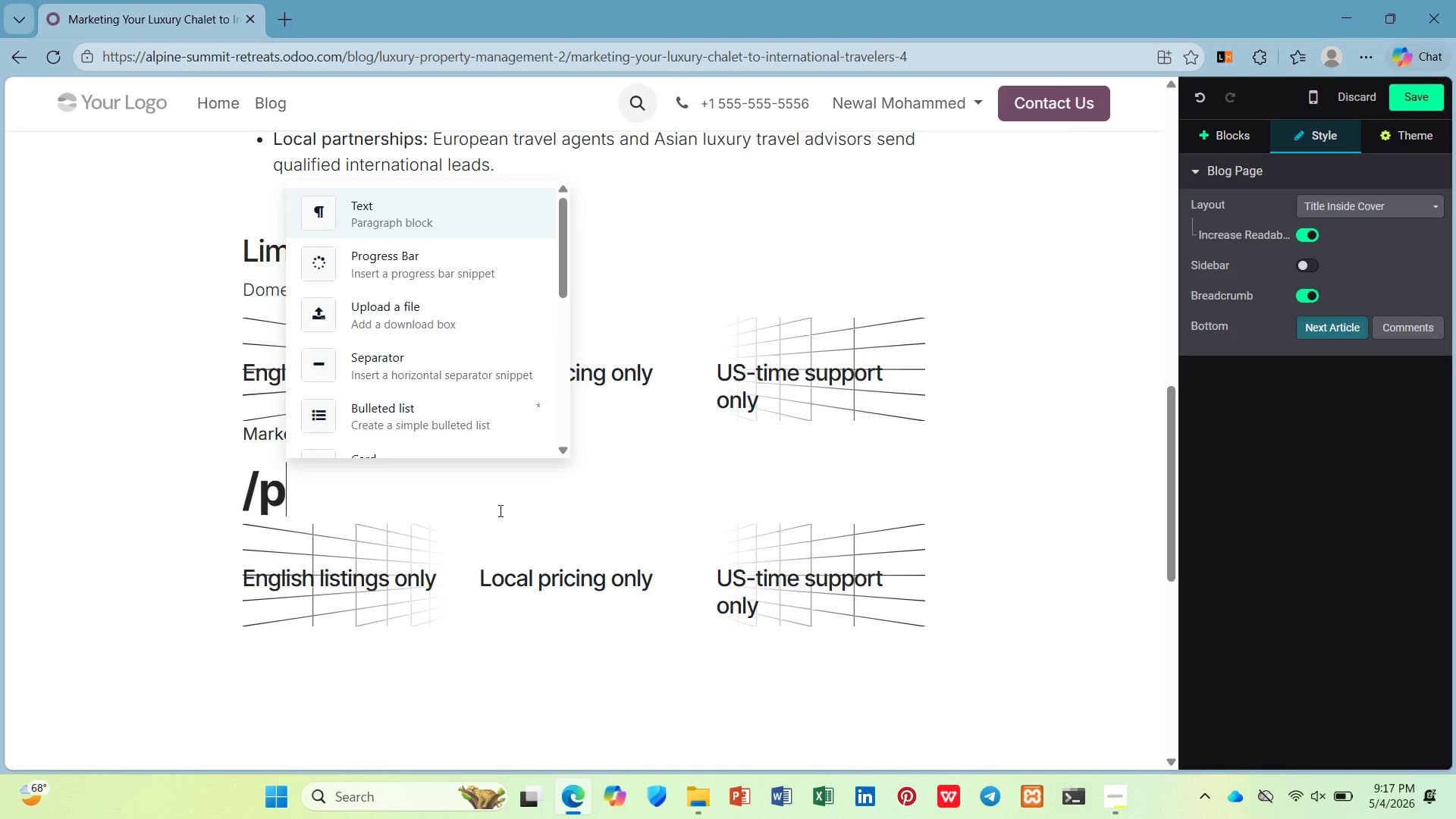 
key(Backspace)
 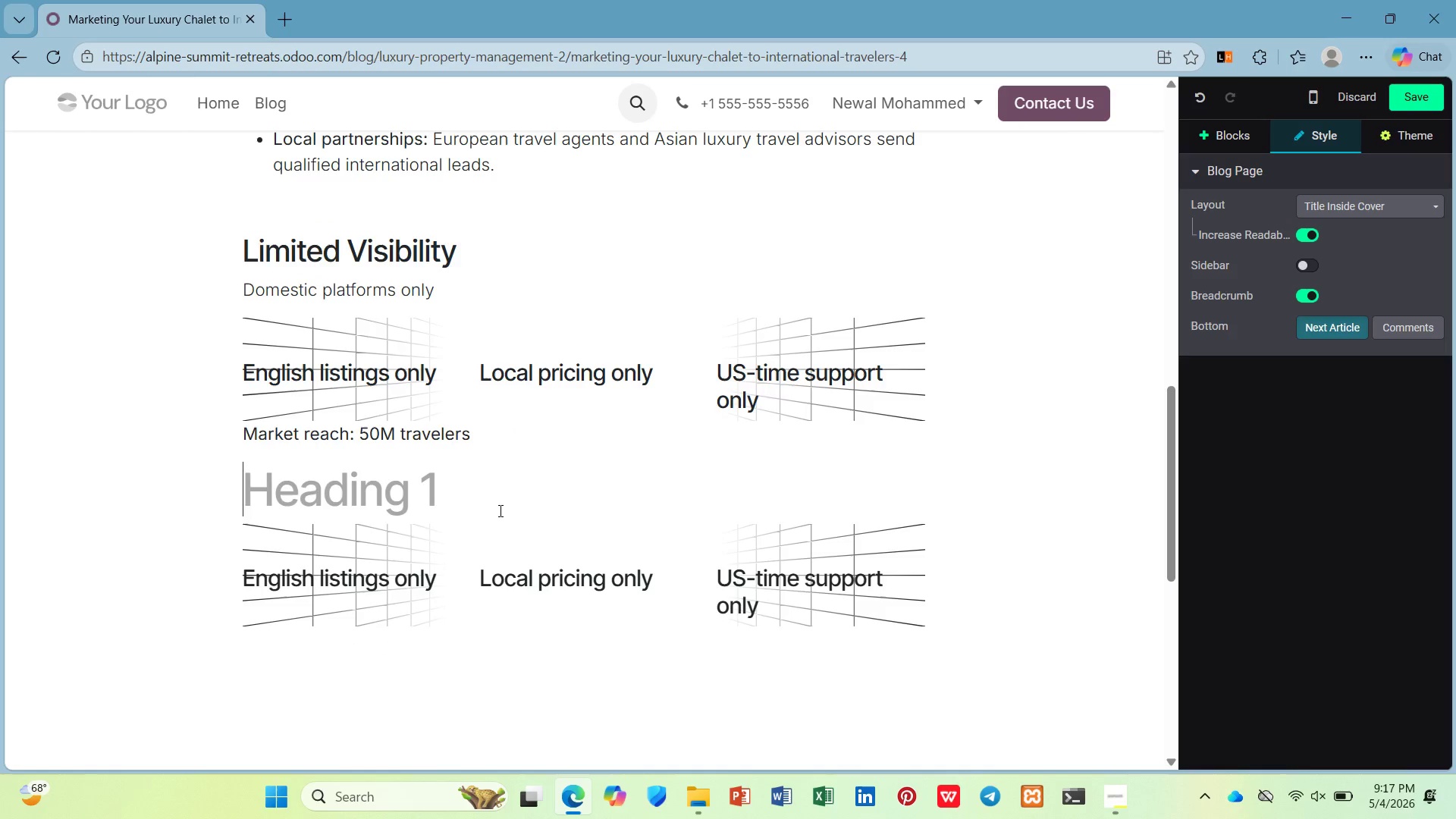 
key(Backspace)
 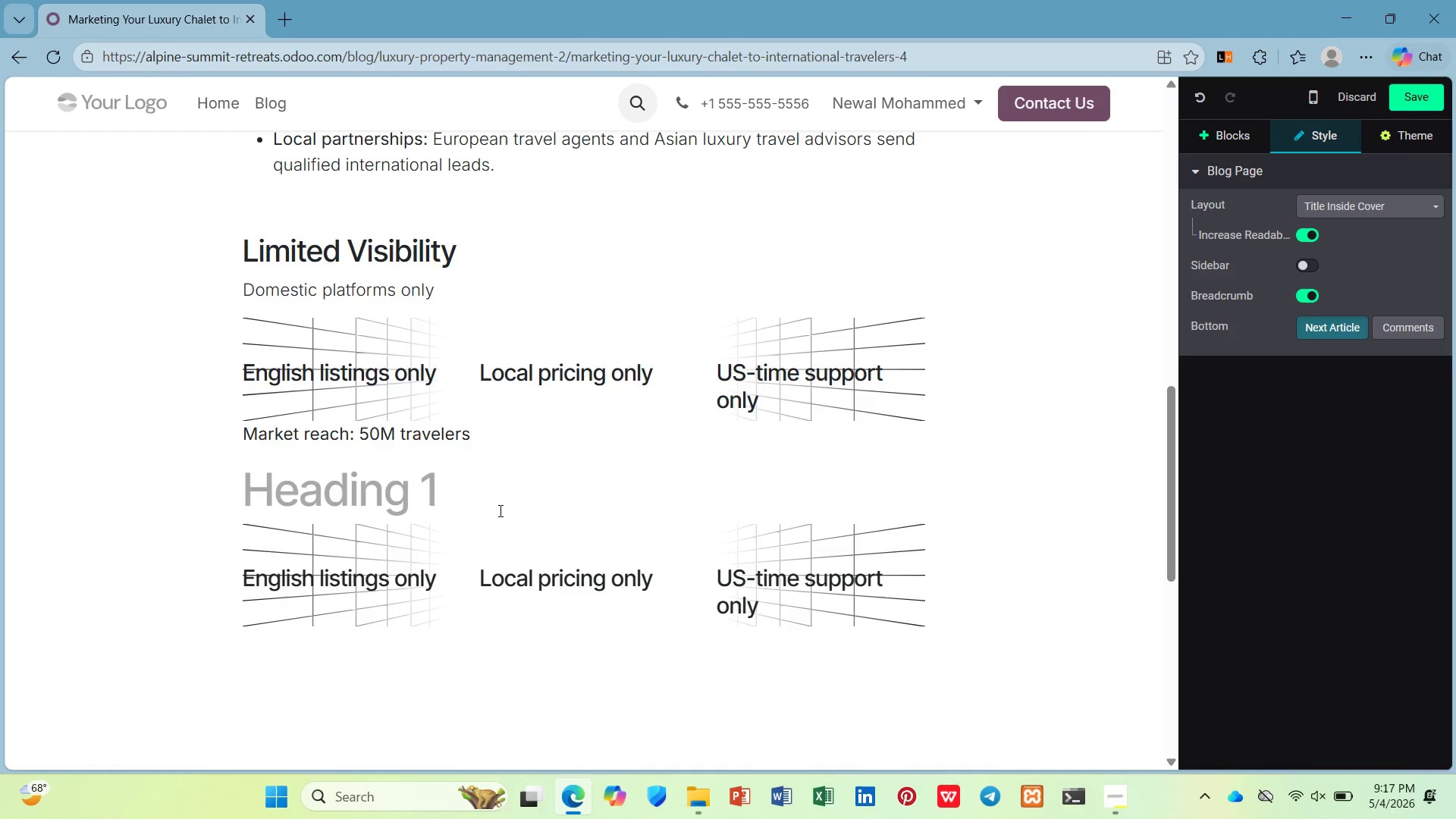 
key(Slash)
 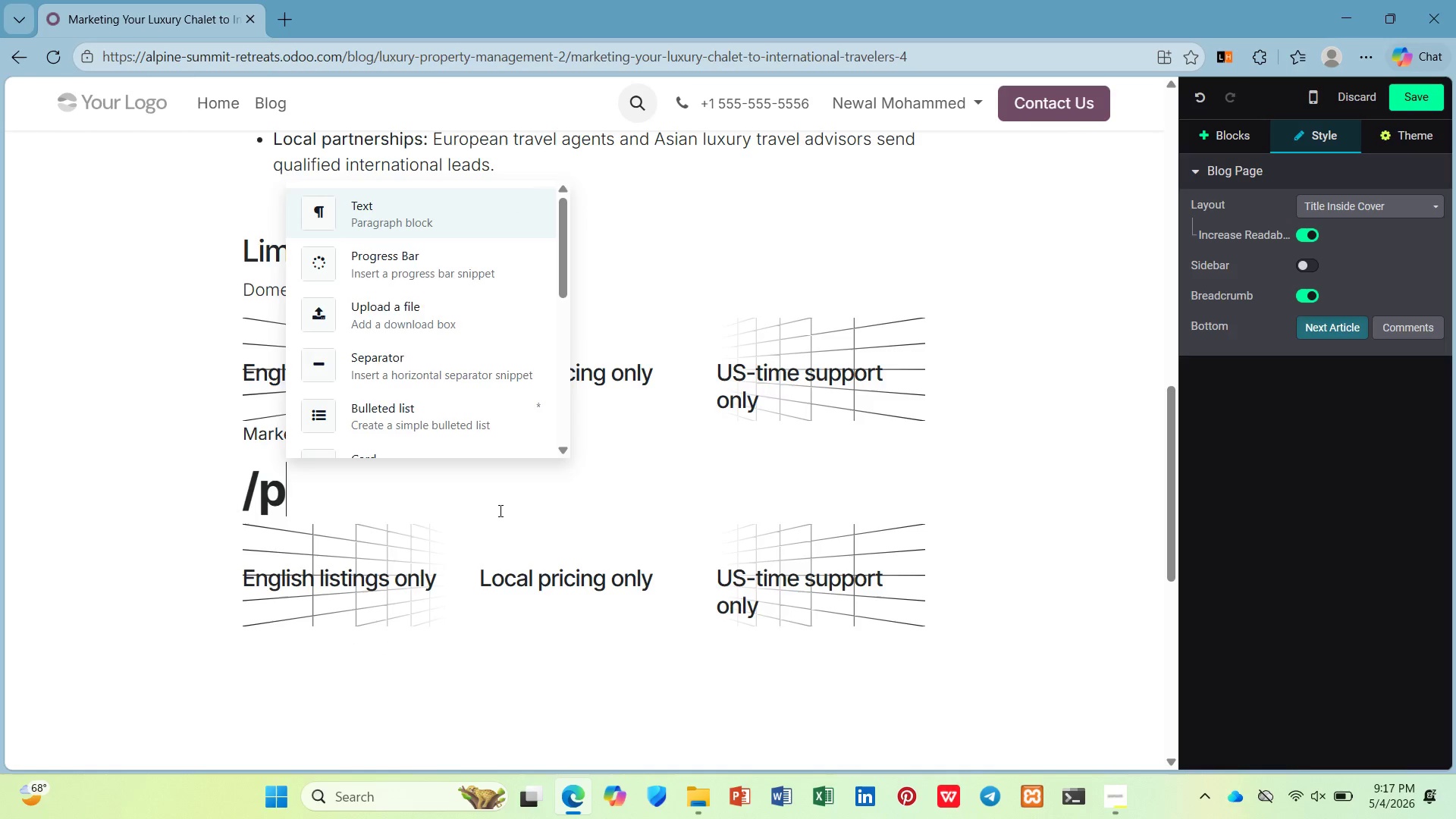 
key(P)
 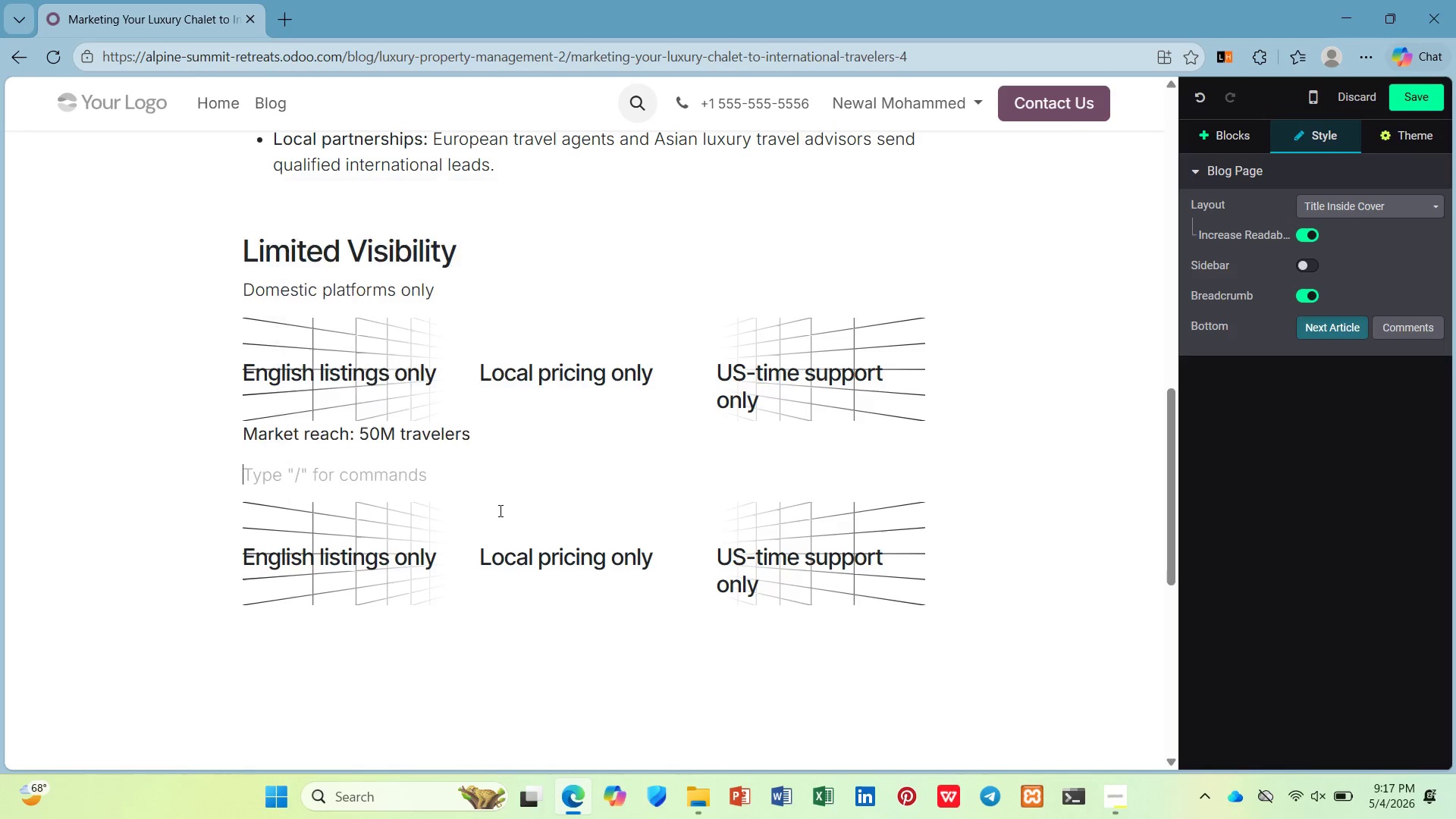 
key(Enter)
 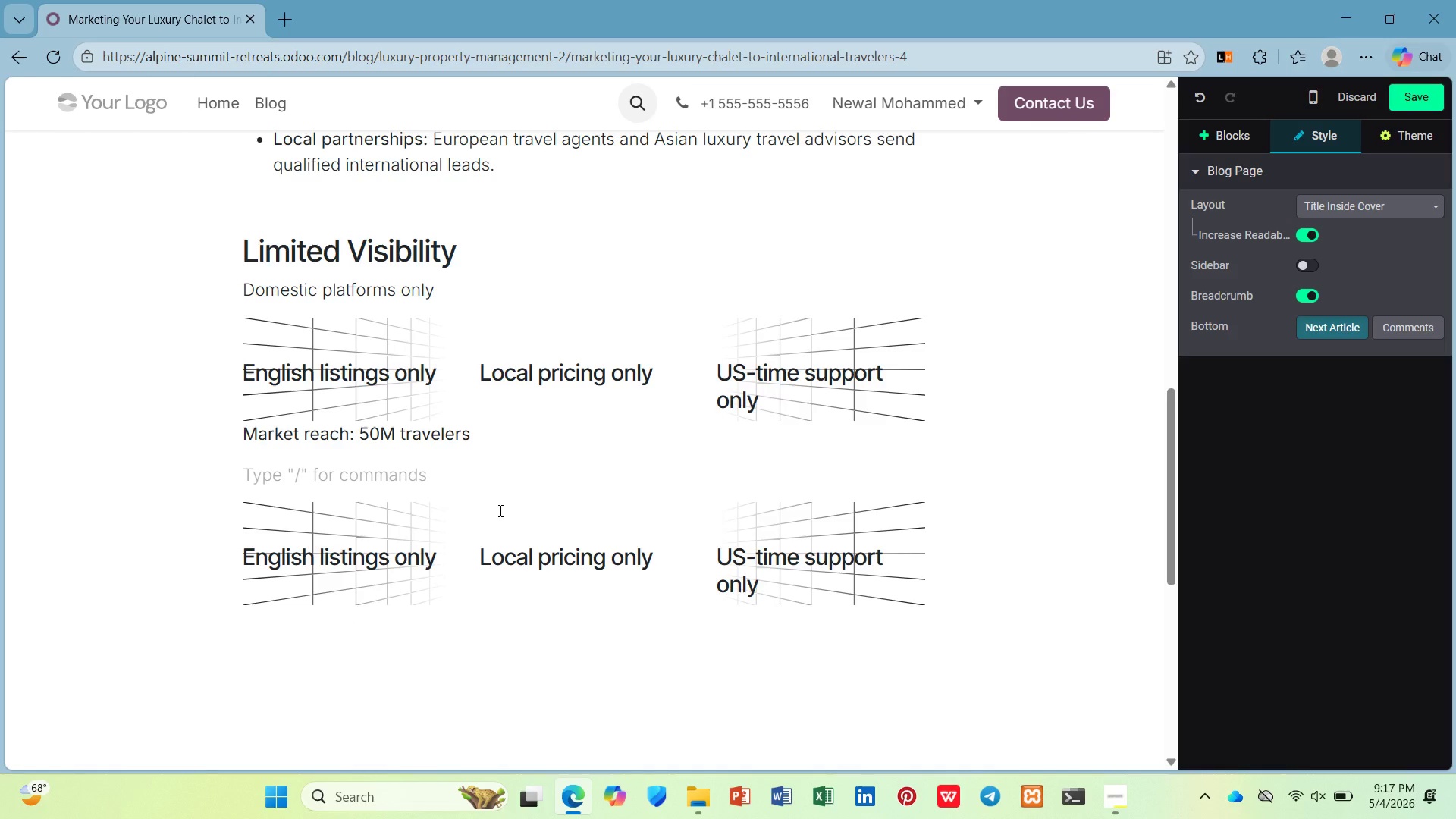 
key(Enter)
 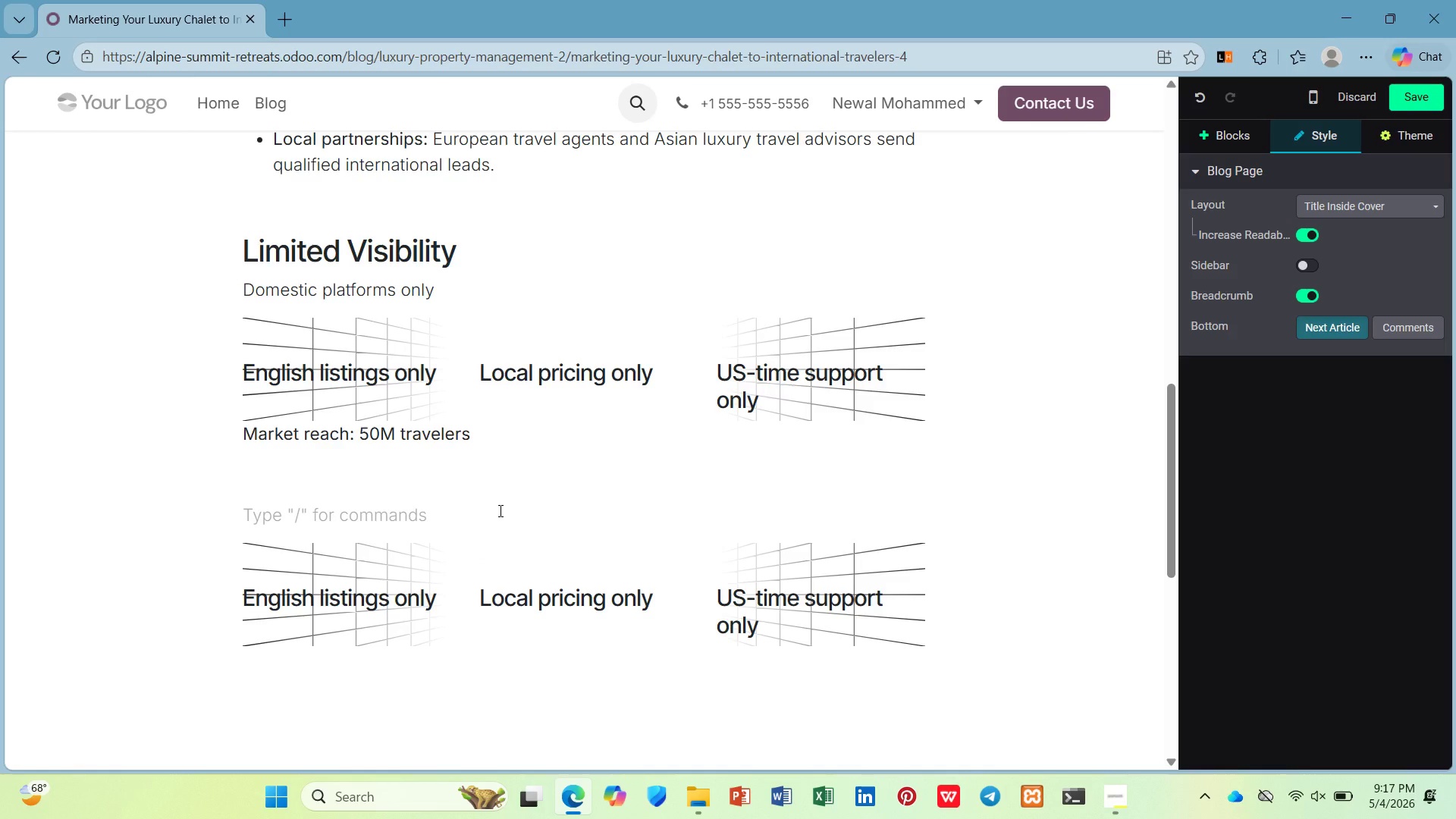 
type(/h3)
 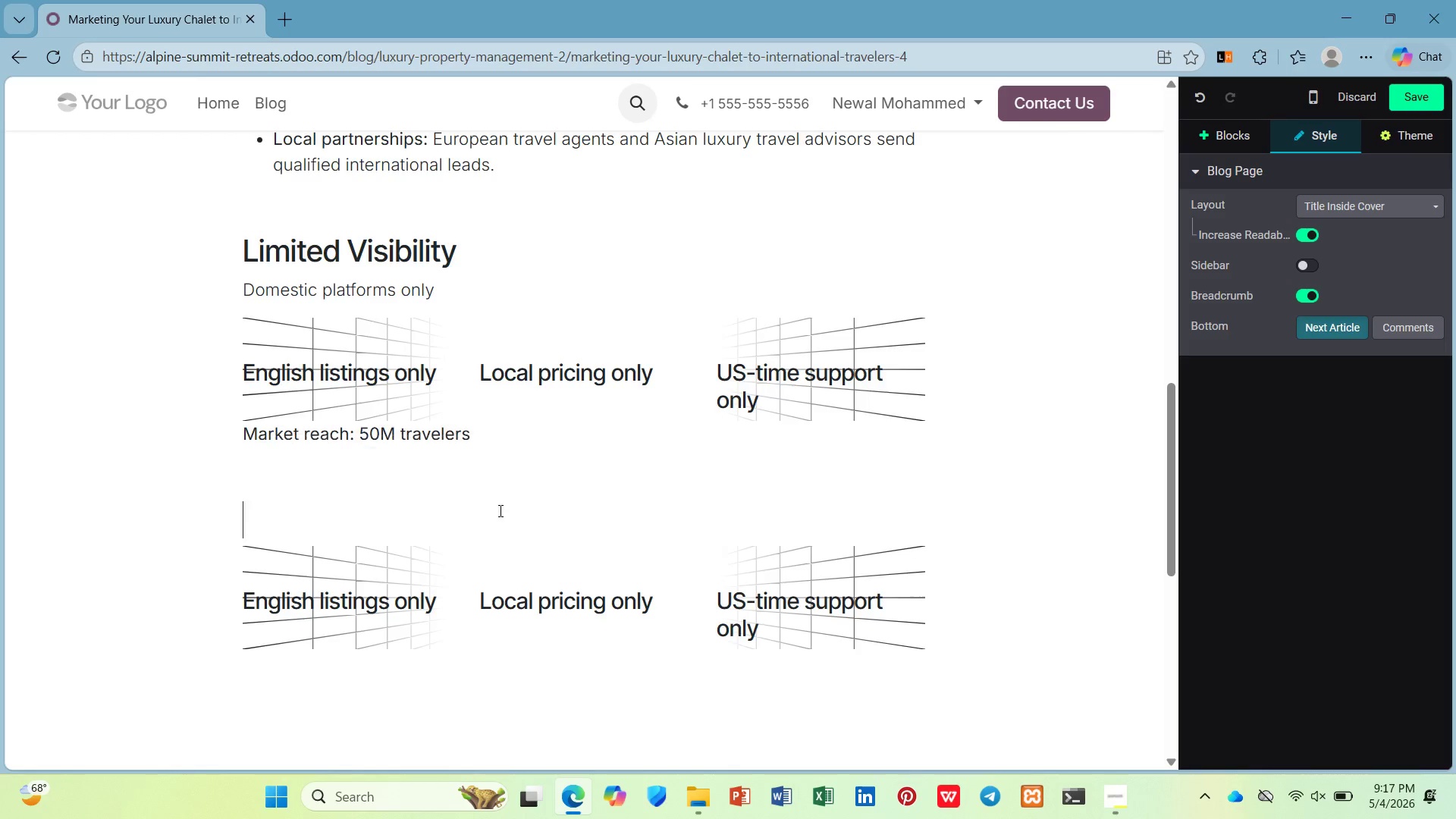 
key(Enter)
 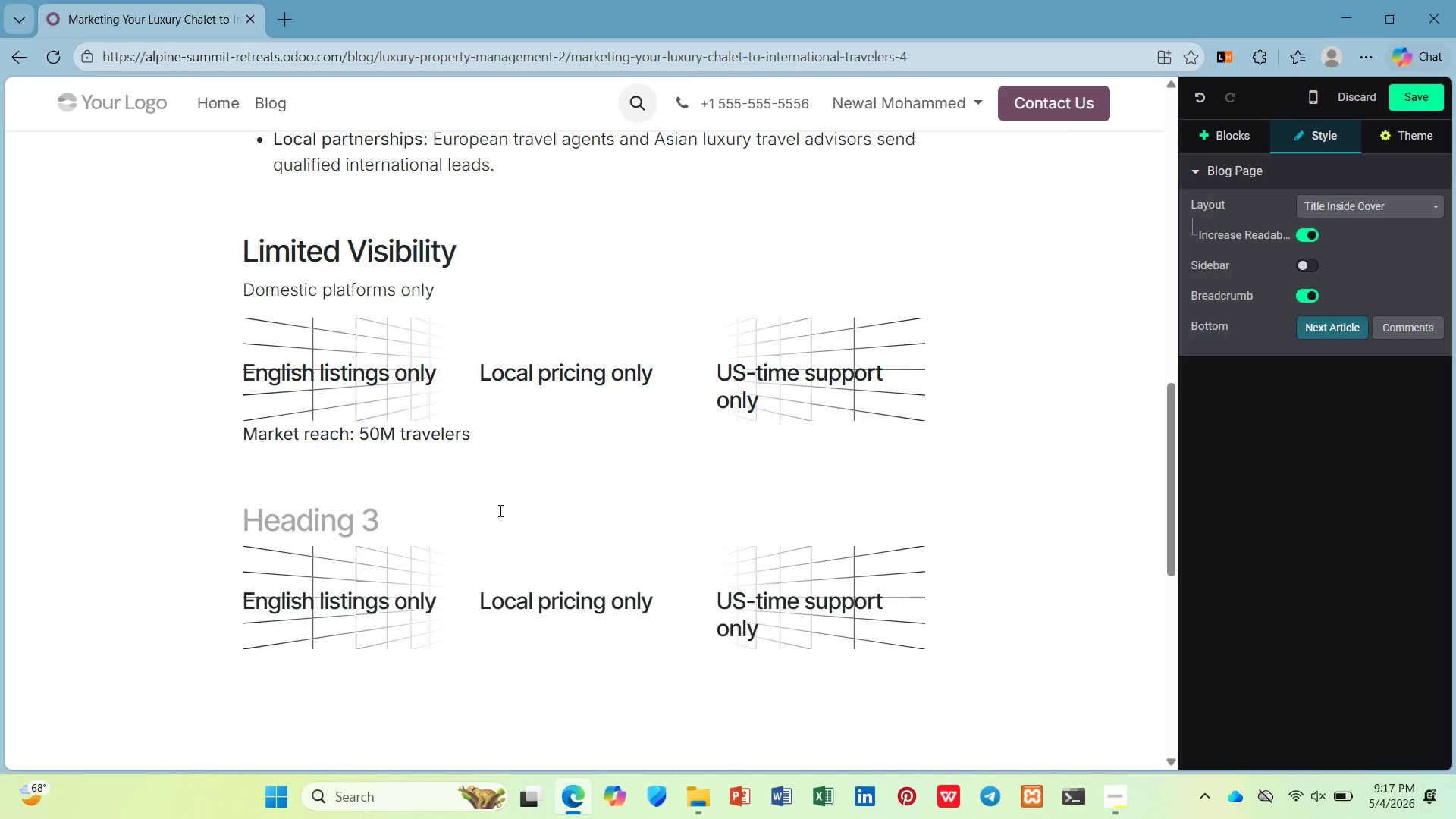 
type(Full)
 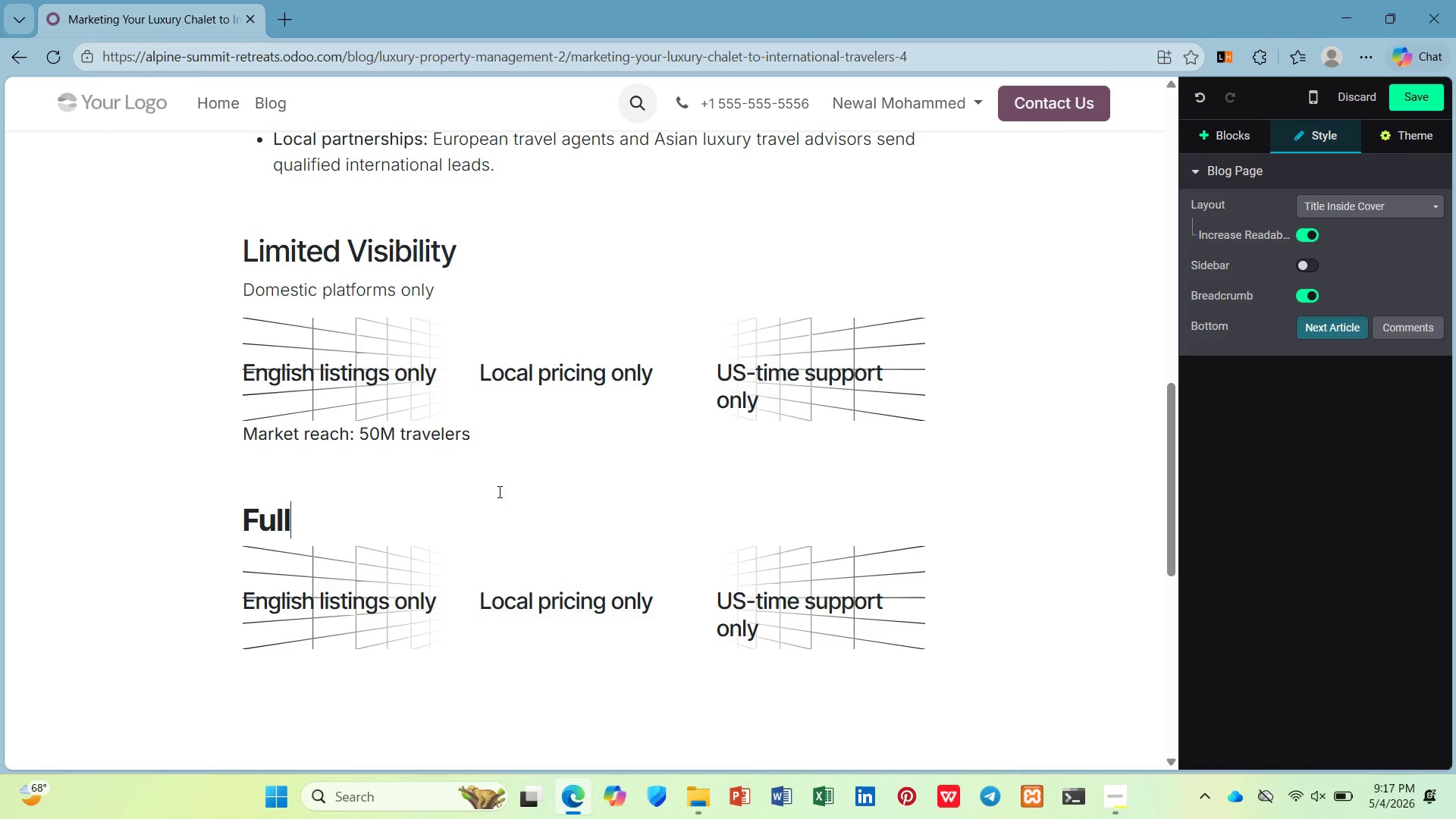 
wait(9.22)
 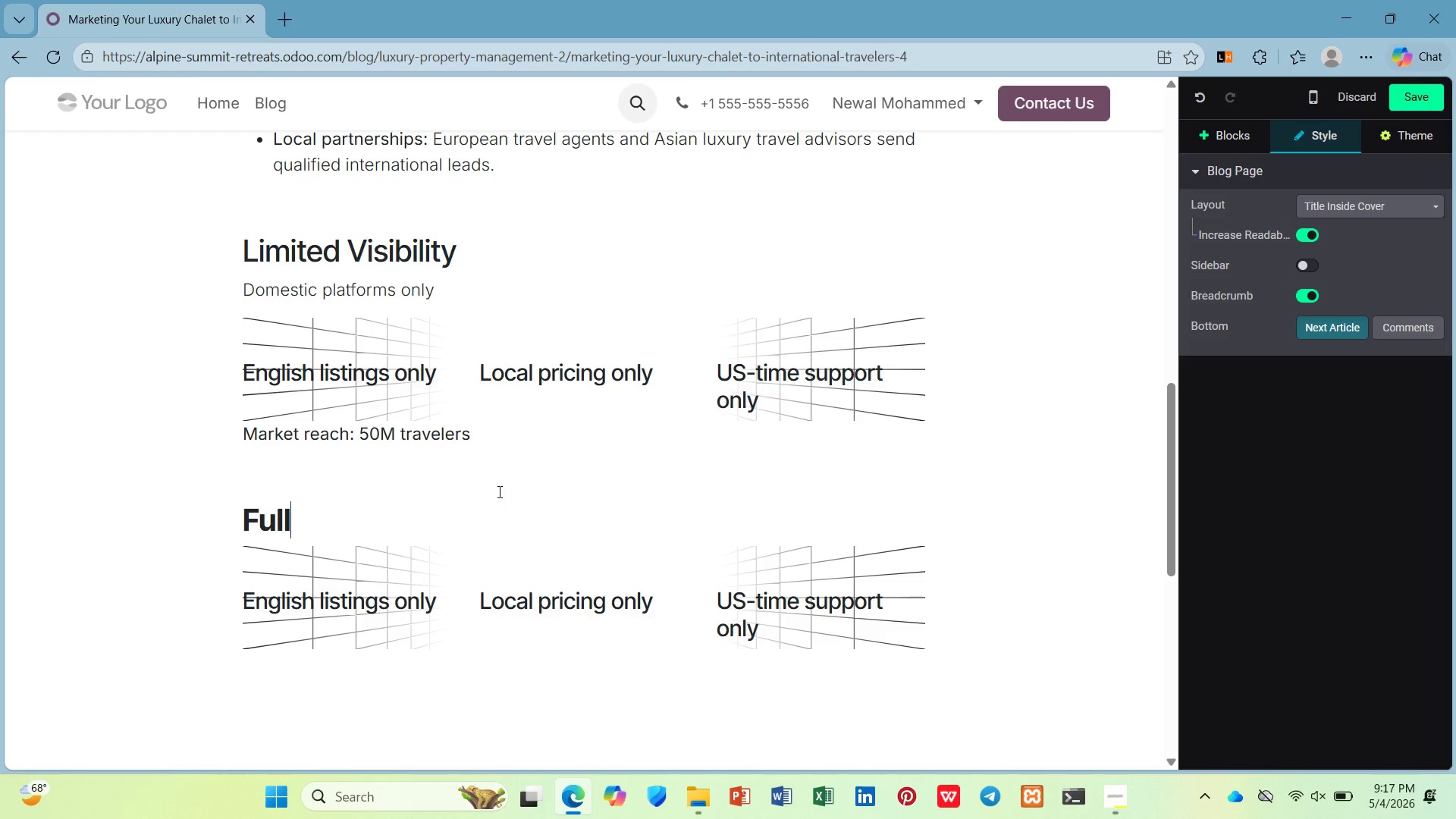 
type( International)
 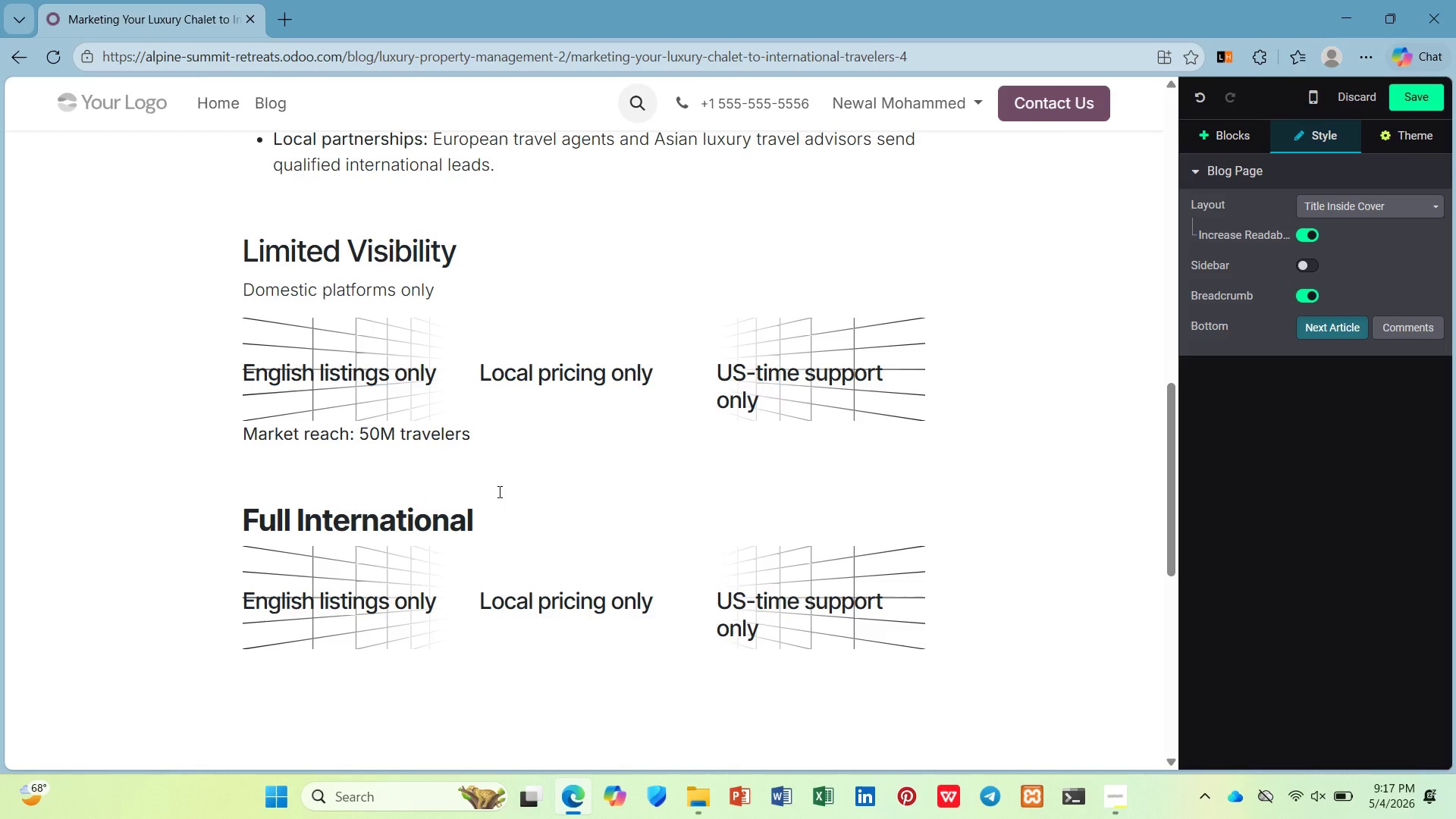 
key(Shift+ArrowLeft)
 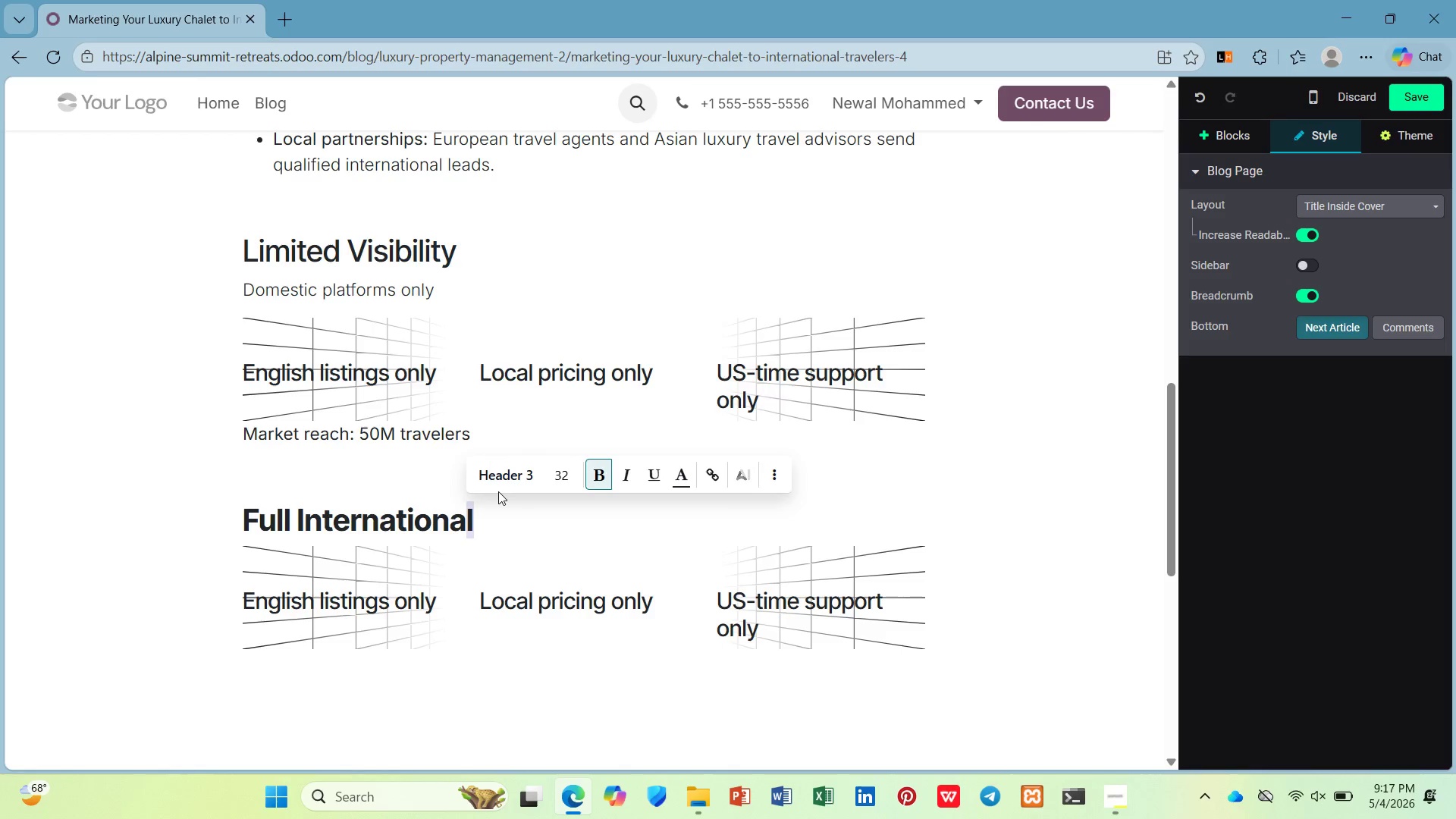 
key(Shift+ArrowUp)
 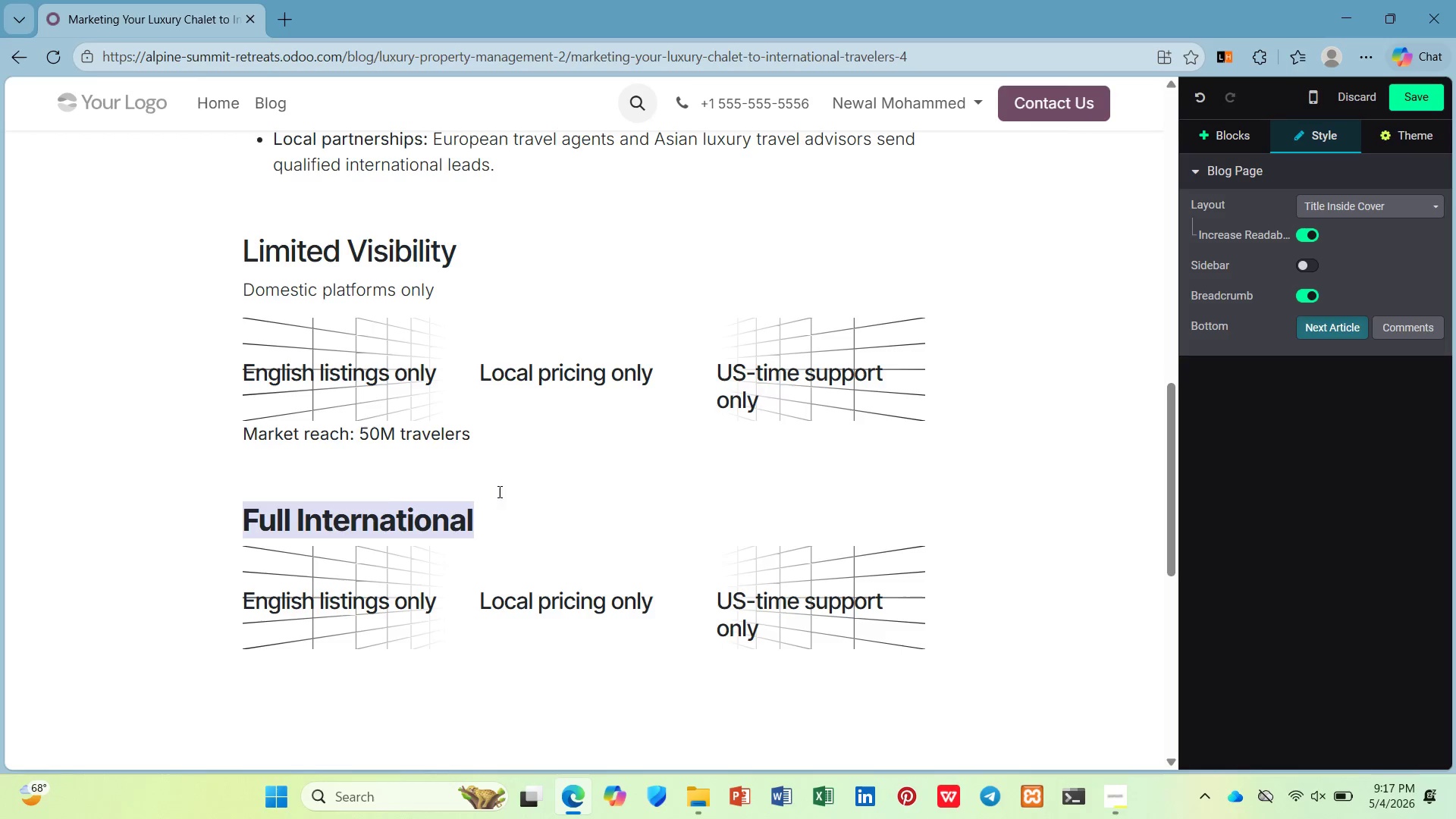 
key(Control+B)
 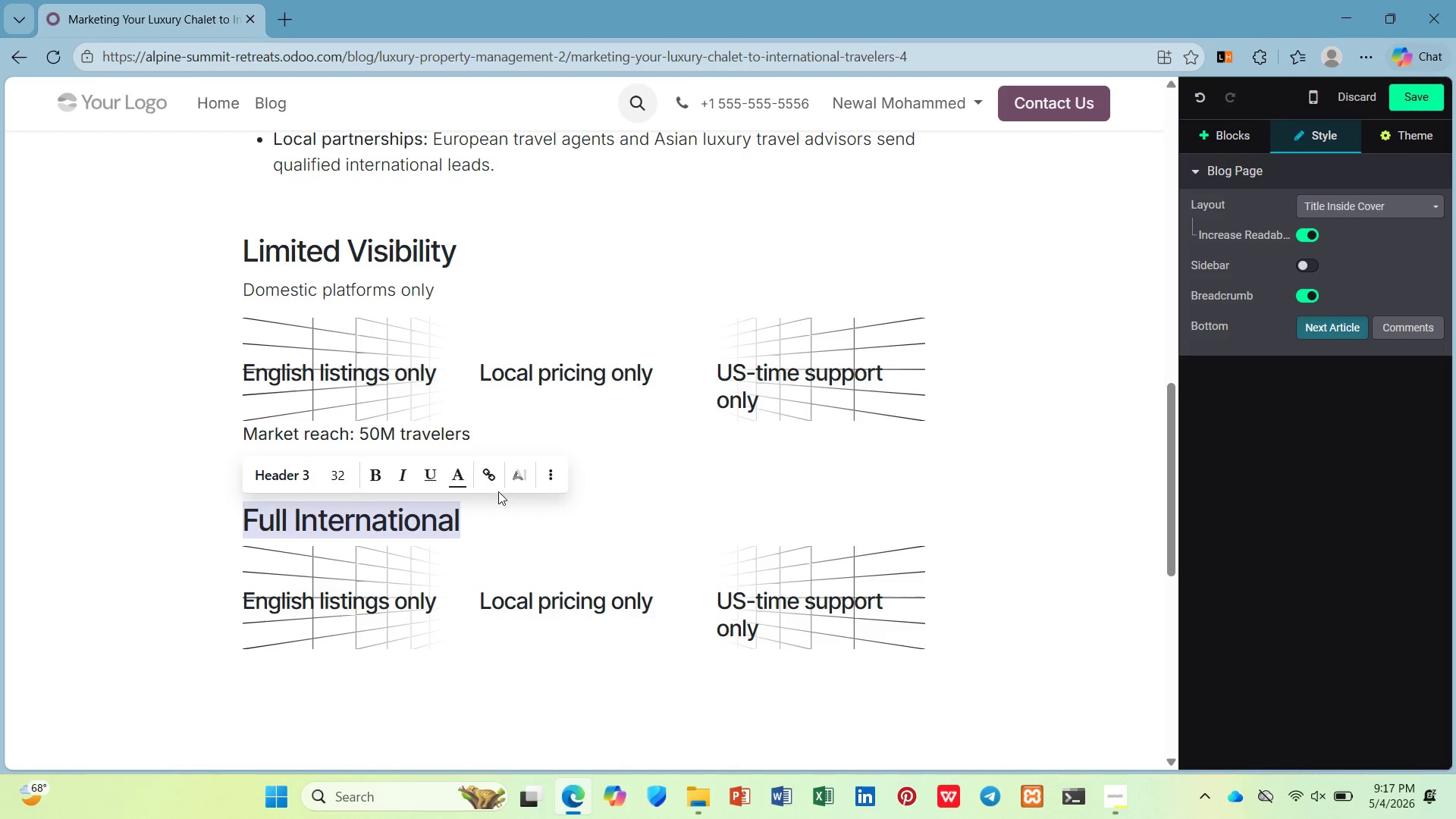 
key(ArrowDown)
 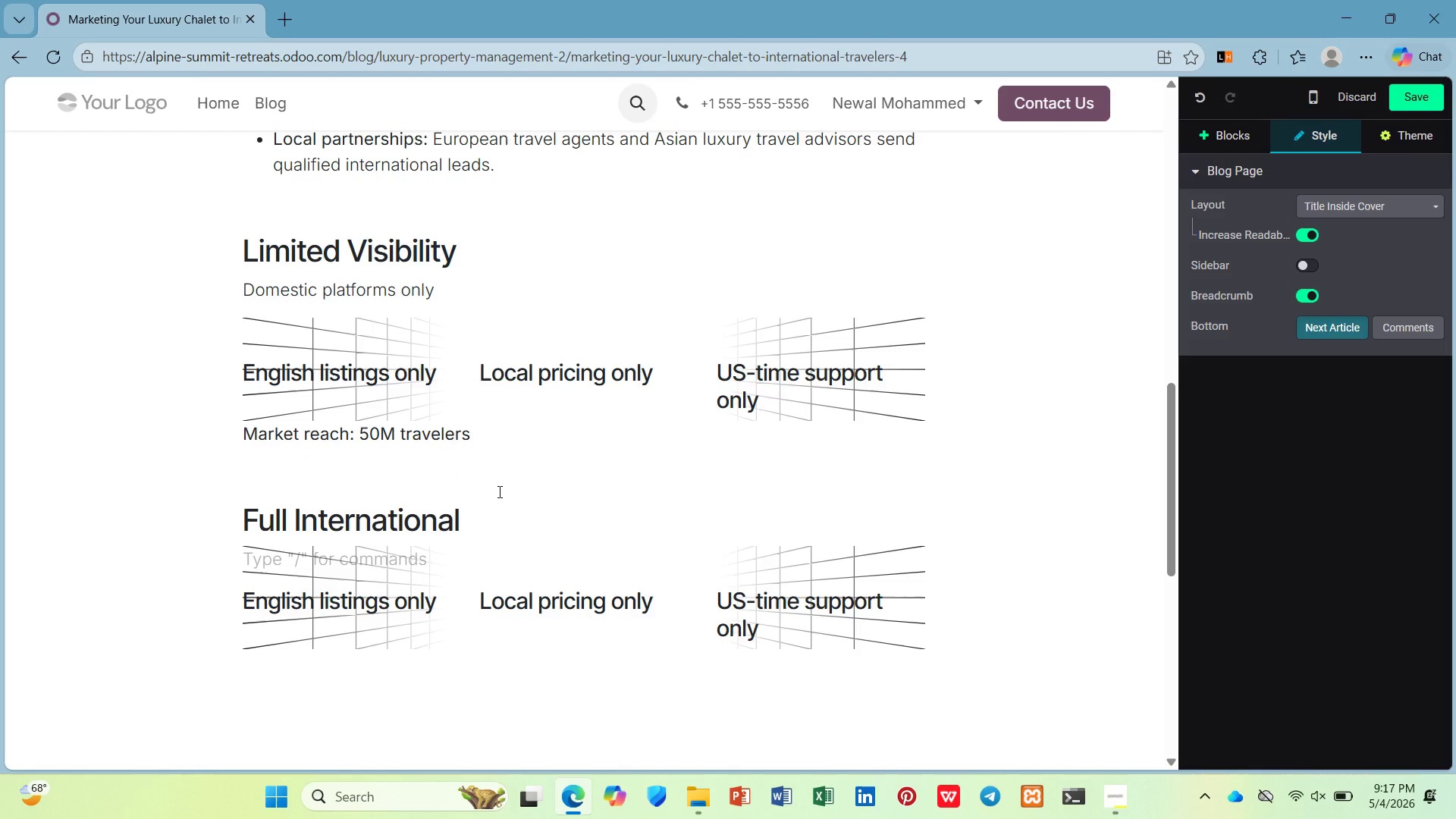 
key(ArrowLeft)
 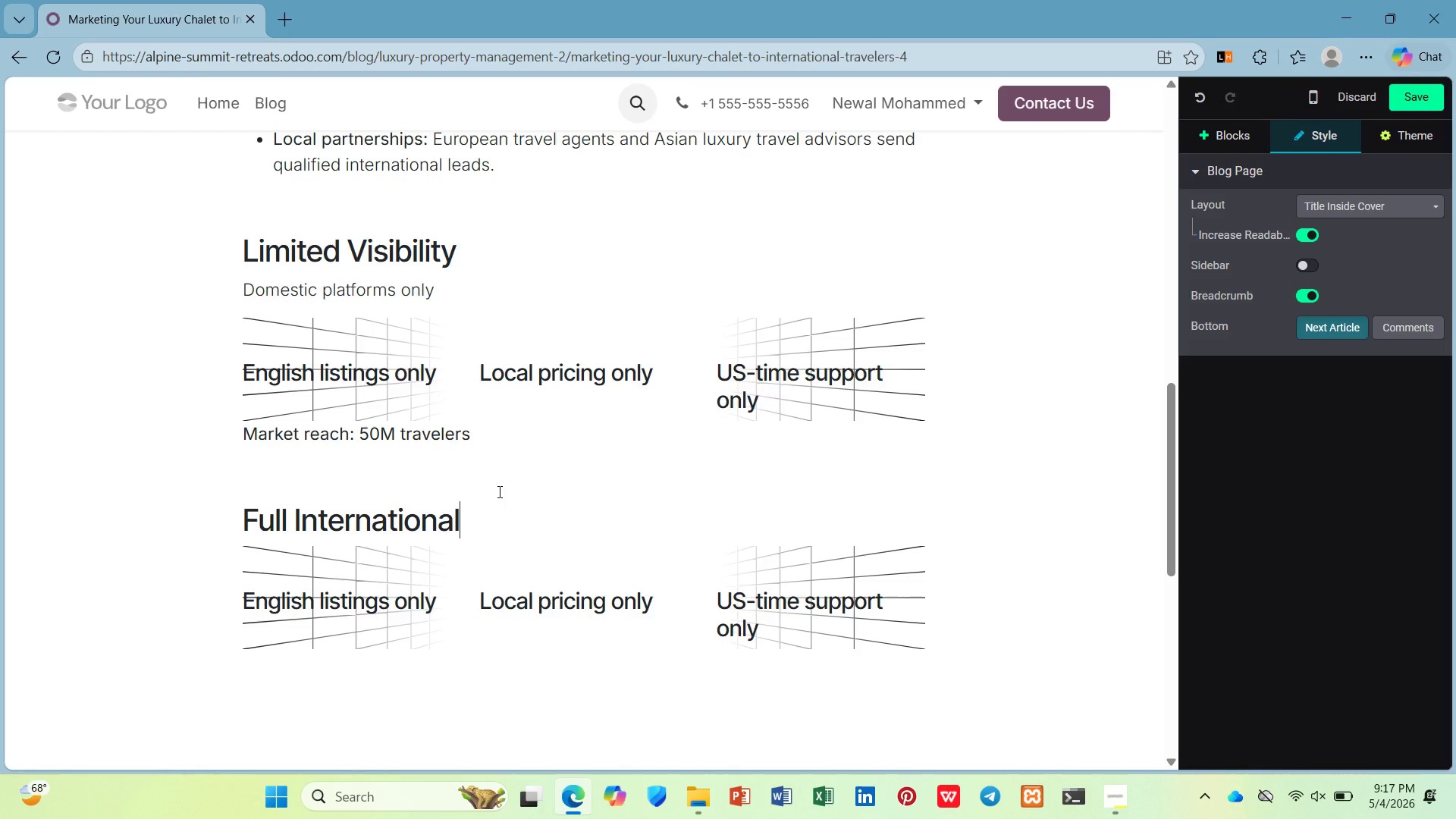 
wait(21.03)
 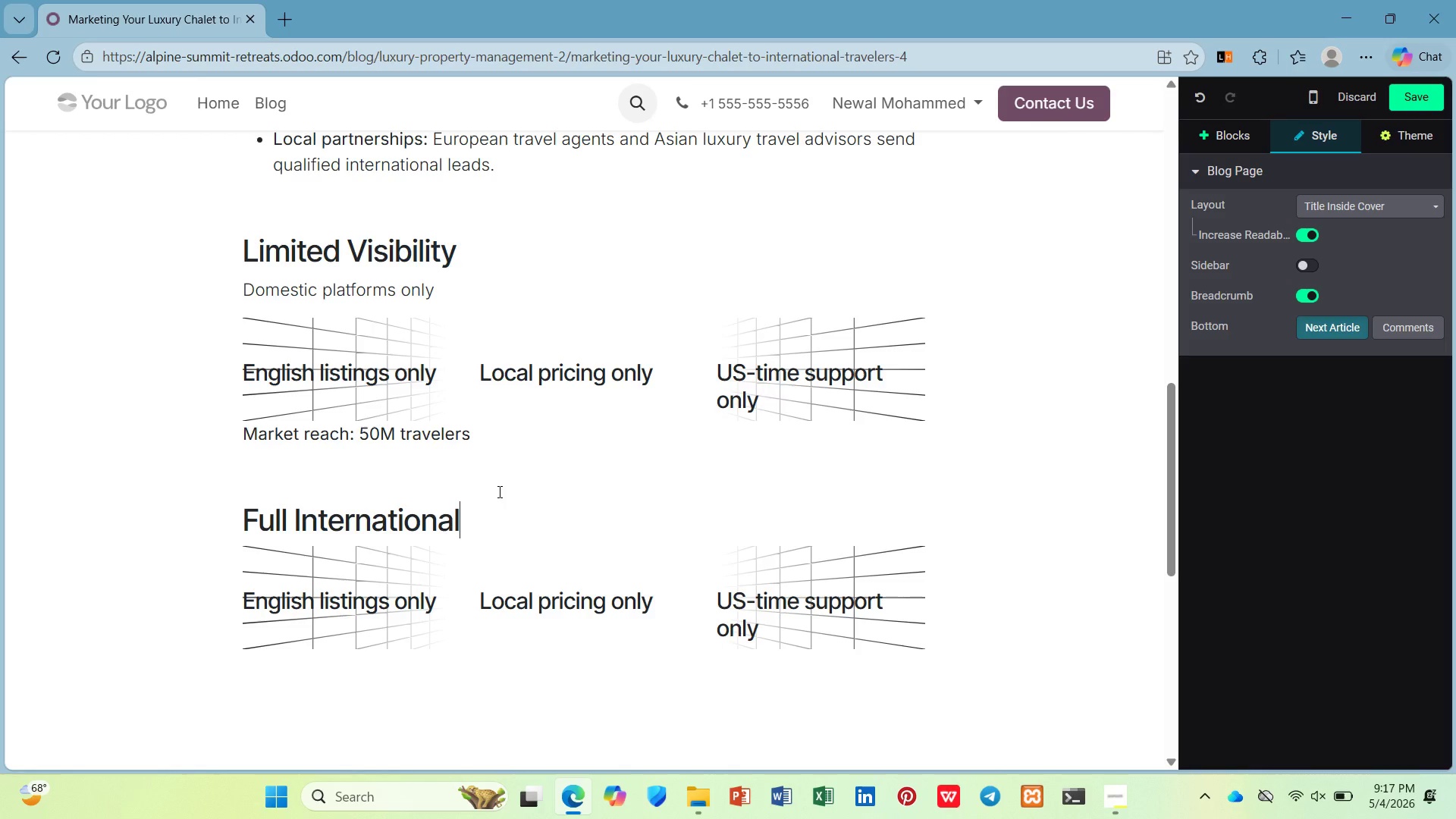 
key(Enter)
 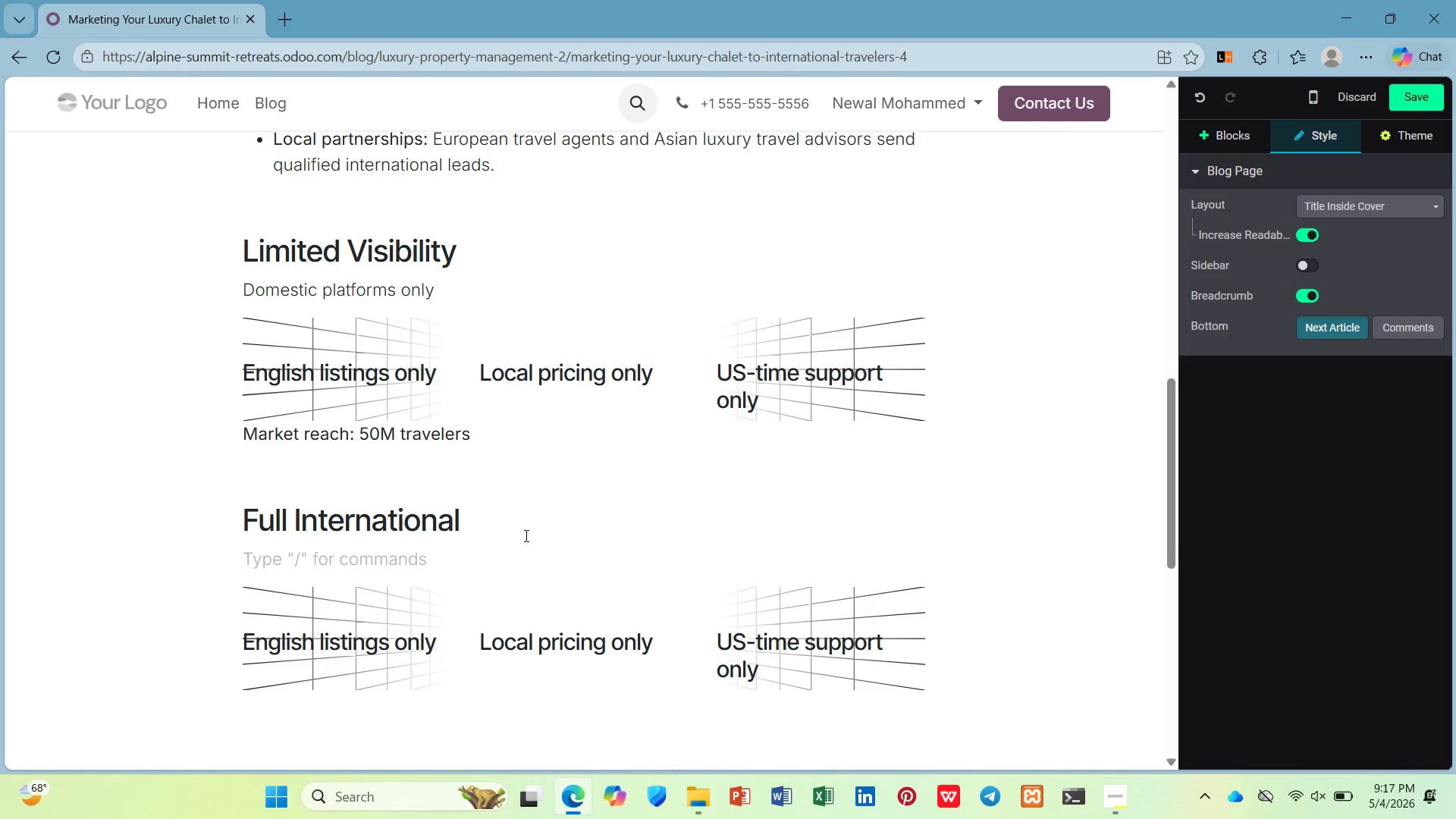 
type(Global Luxury Platforms)
 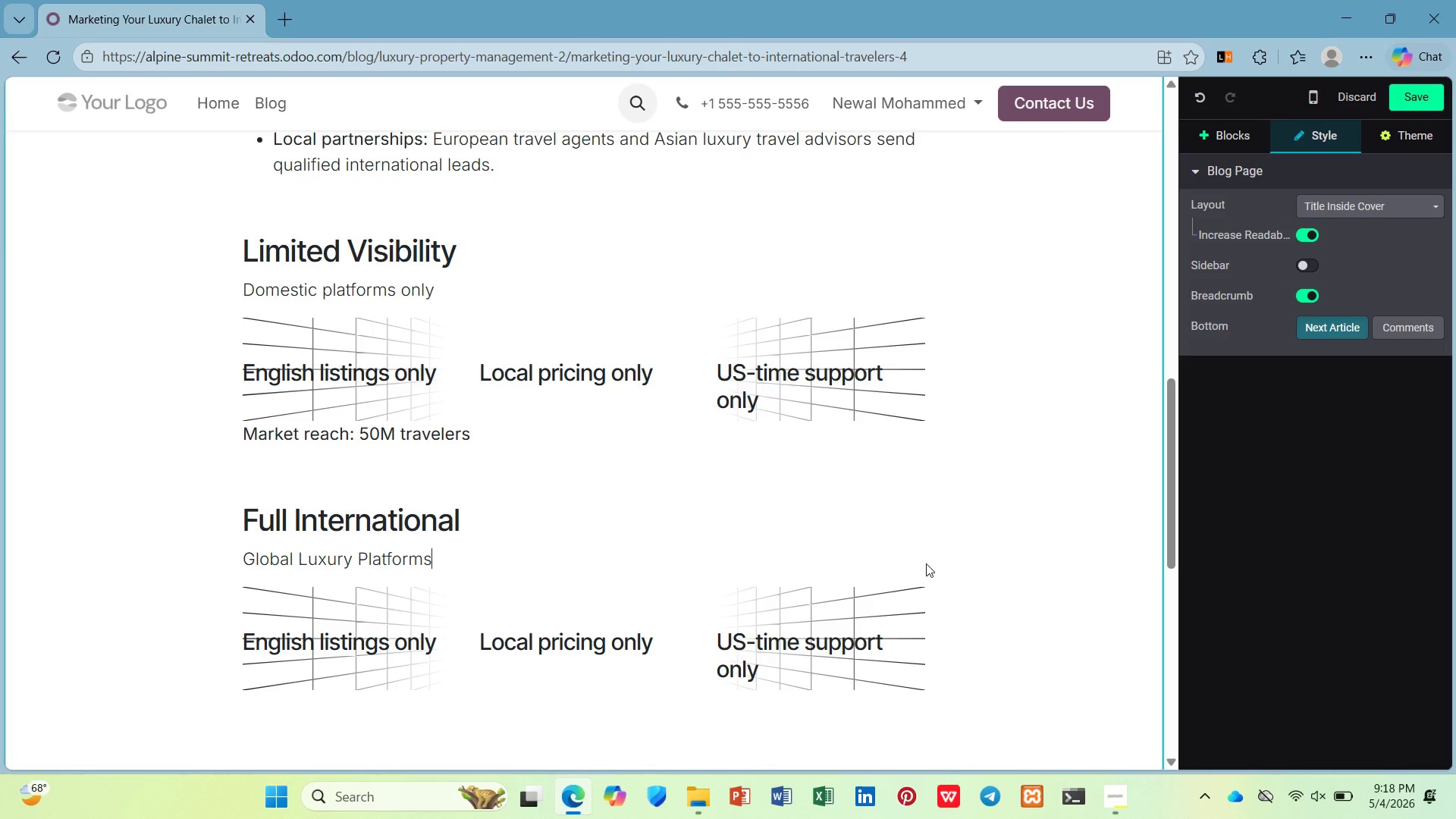 
wait(7.38)
 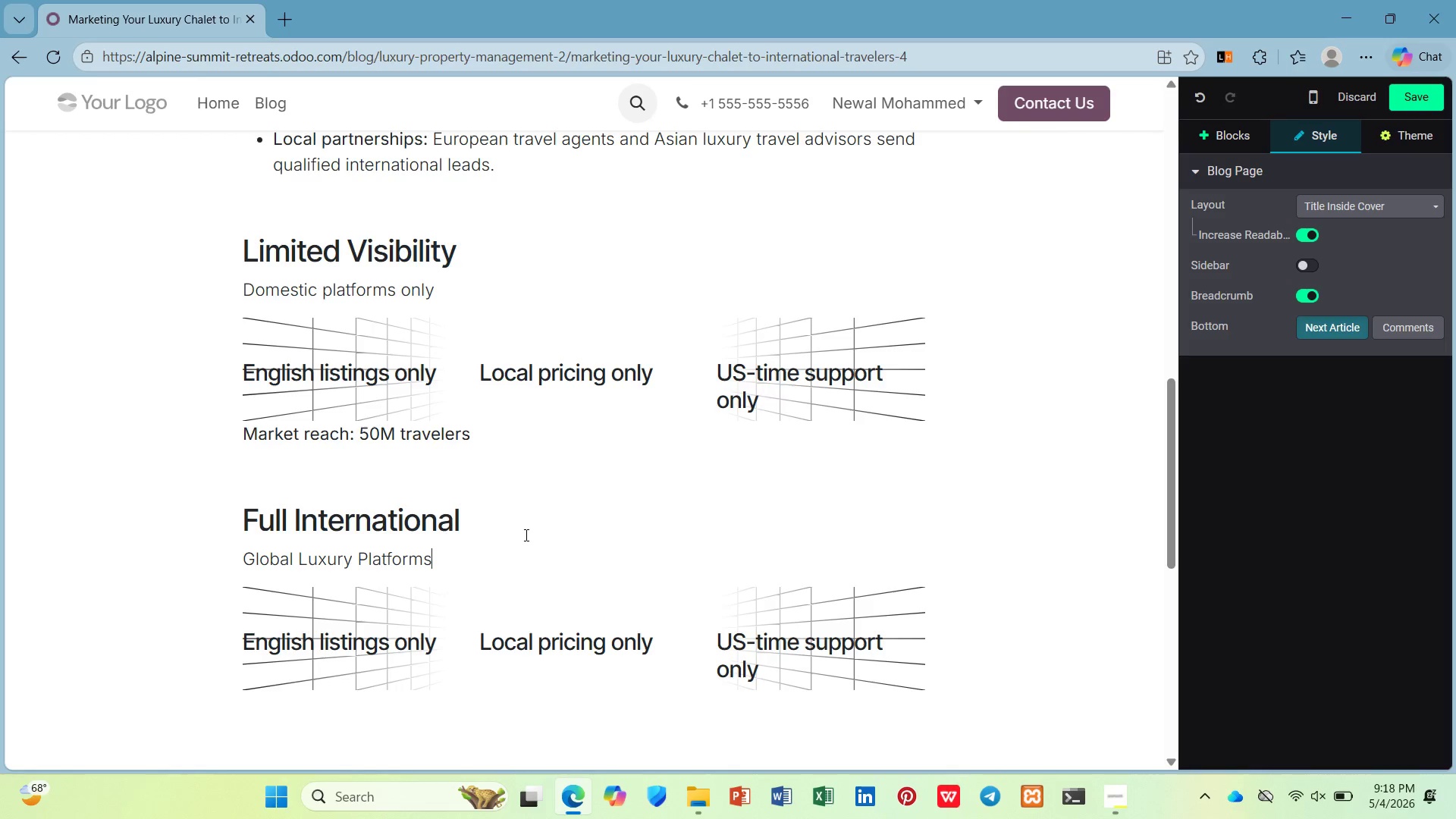 
left_click([440, 660])
 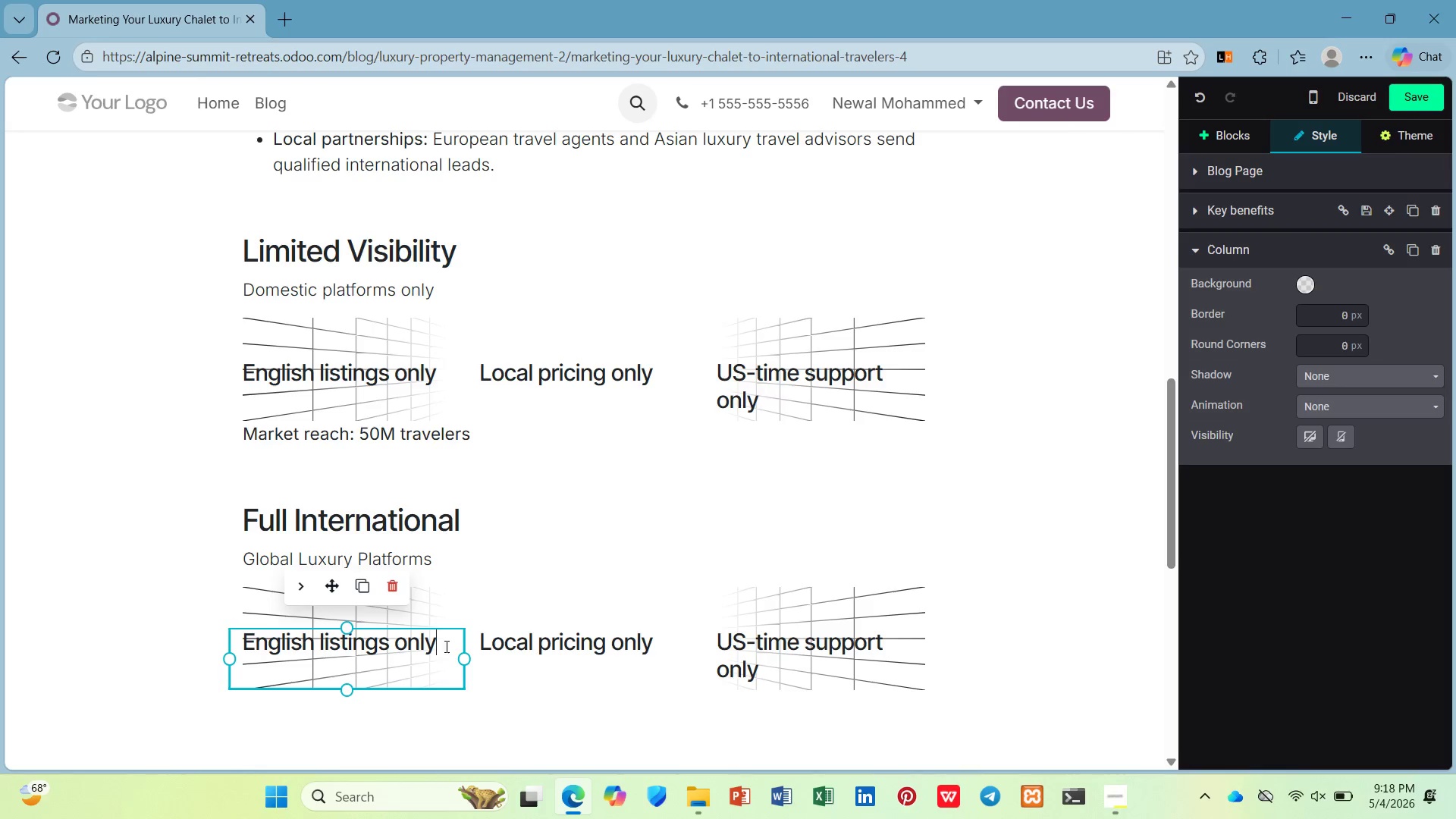 
left_click_drag(start_coordinate=[445, 646], to_coordinate=[224, 651])
 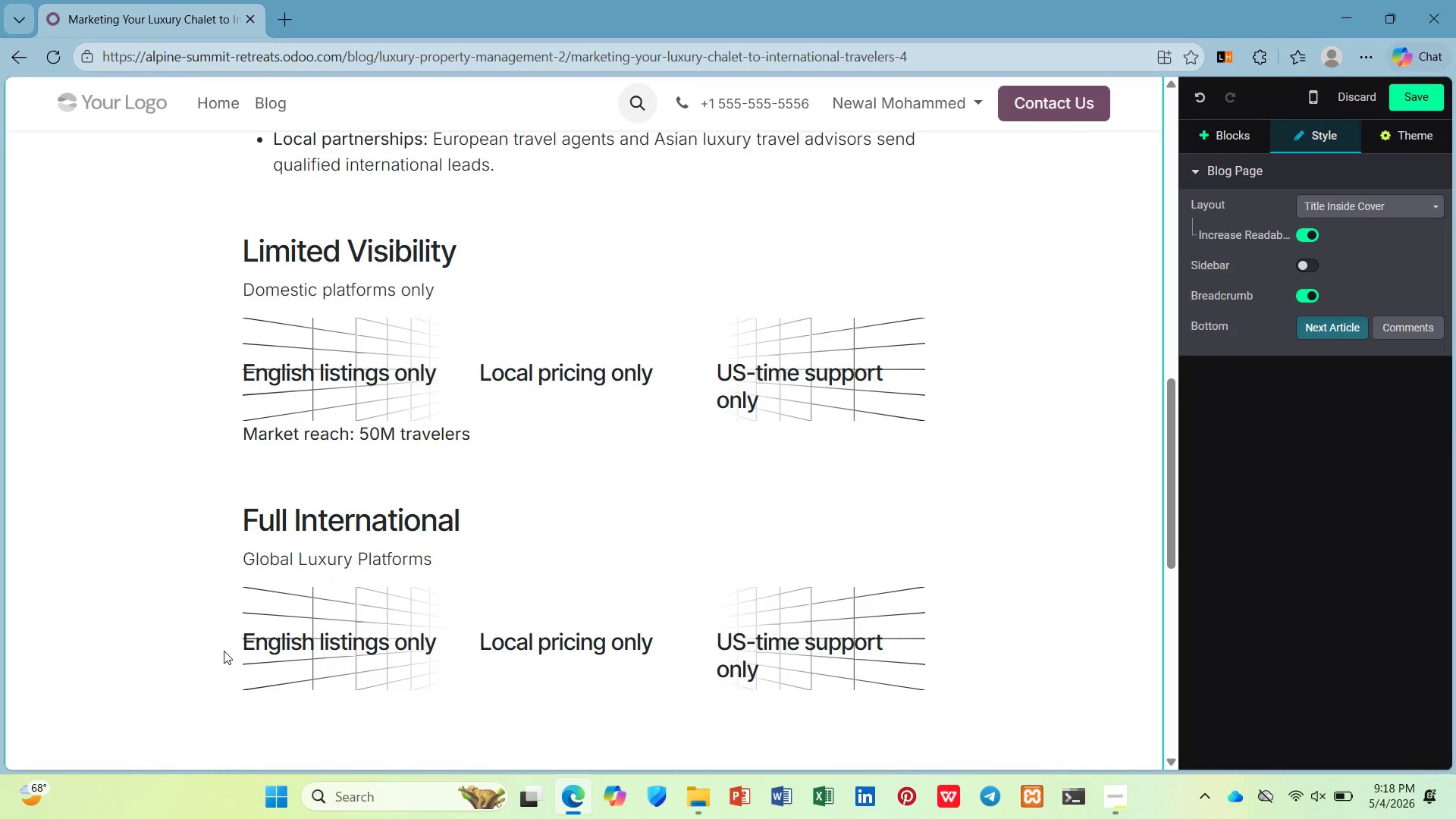 
left_click([224, 651])
 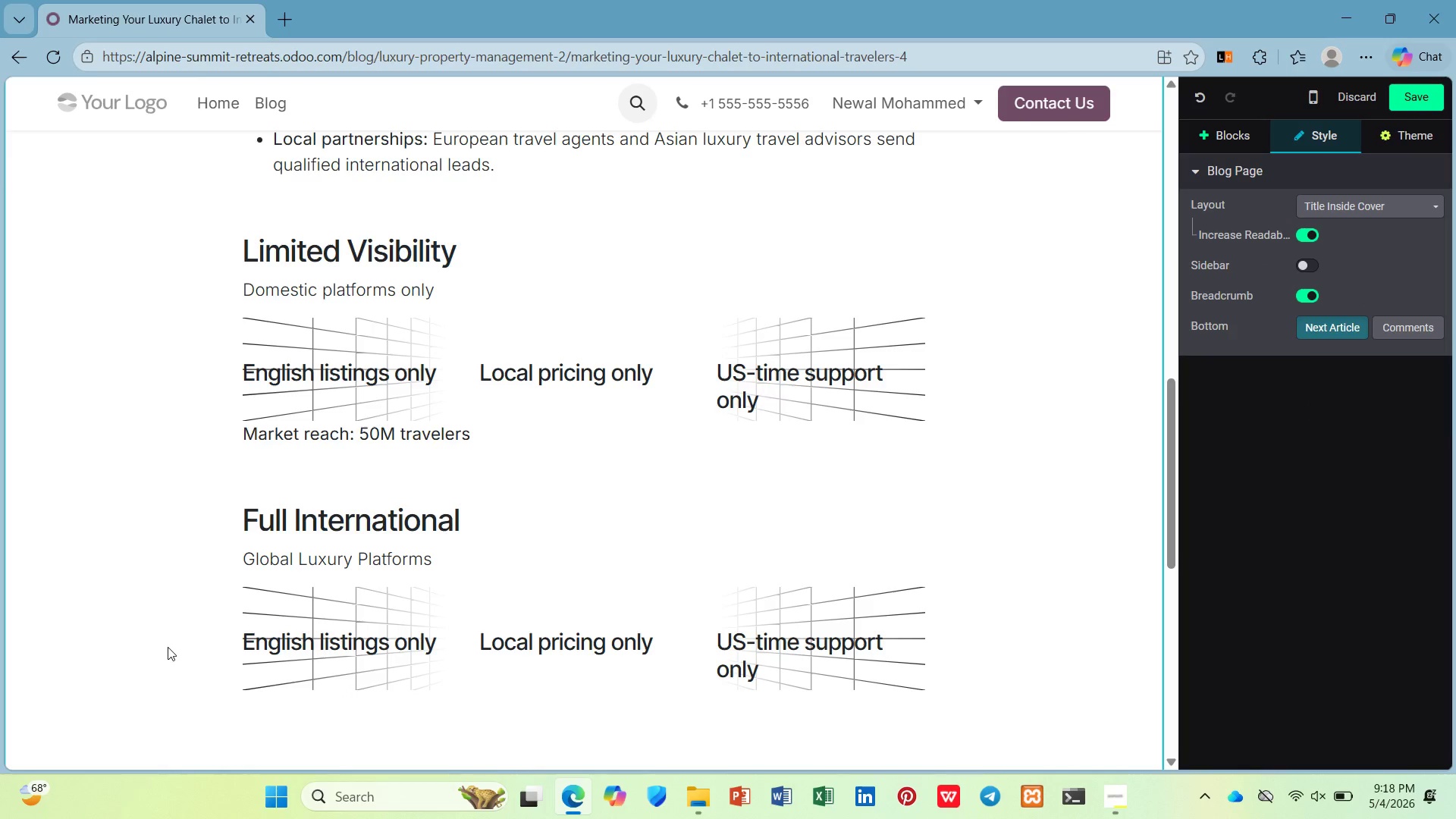 
double_click([253, 639])
 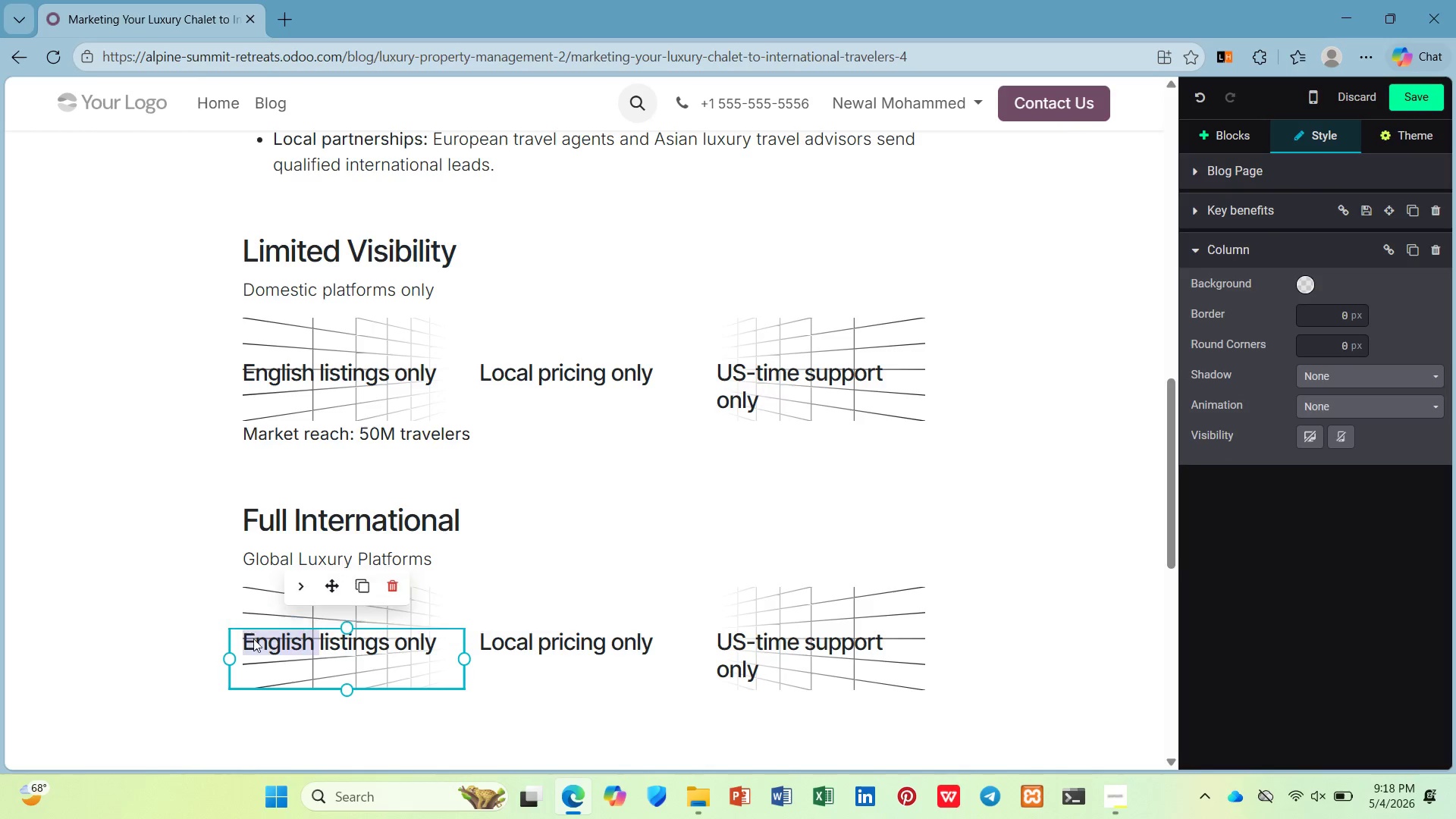 
triple_click([253, 639])
 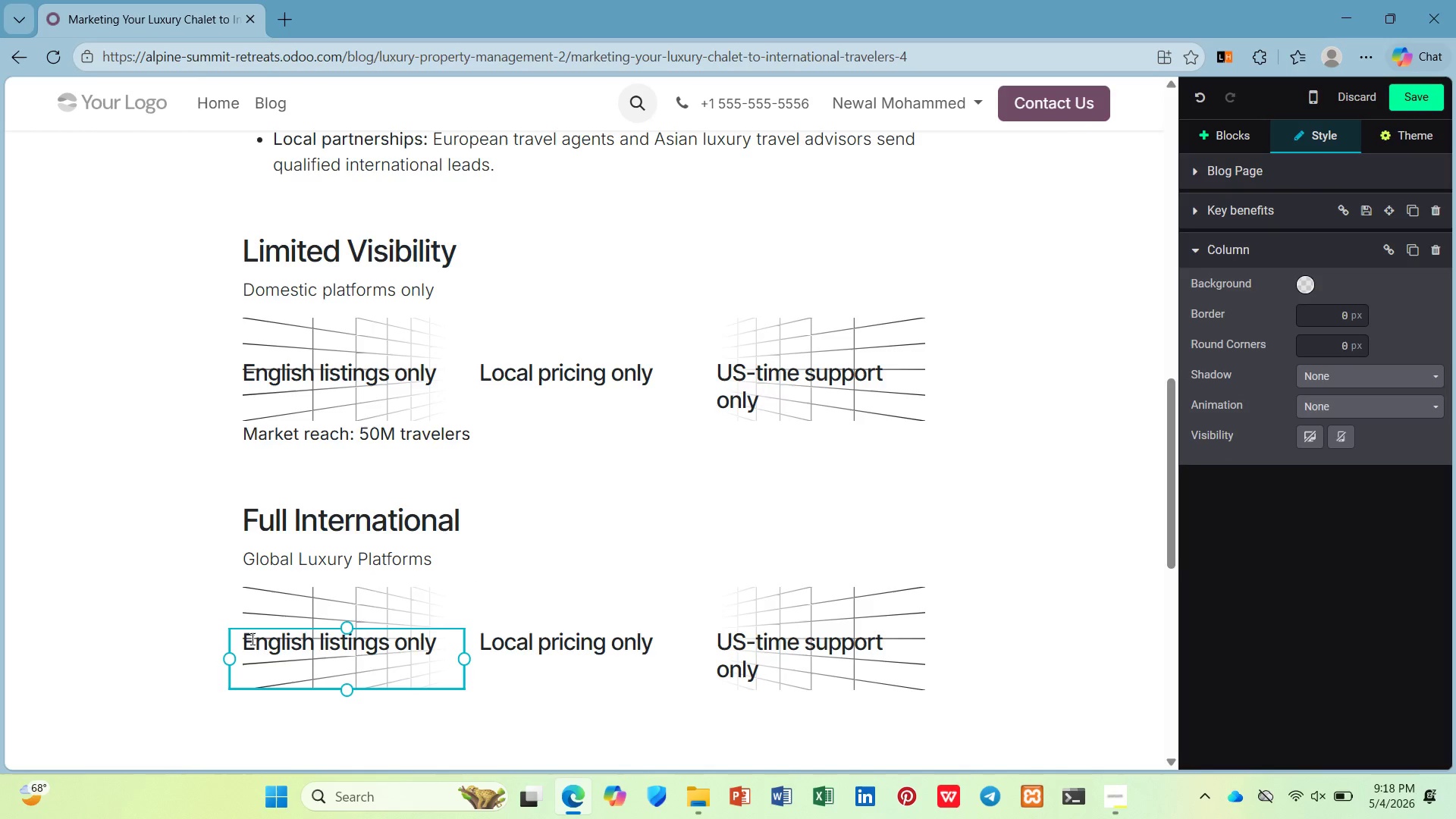 
double_click([251, 639])
 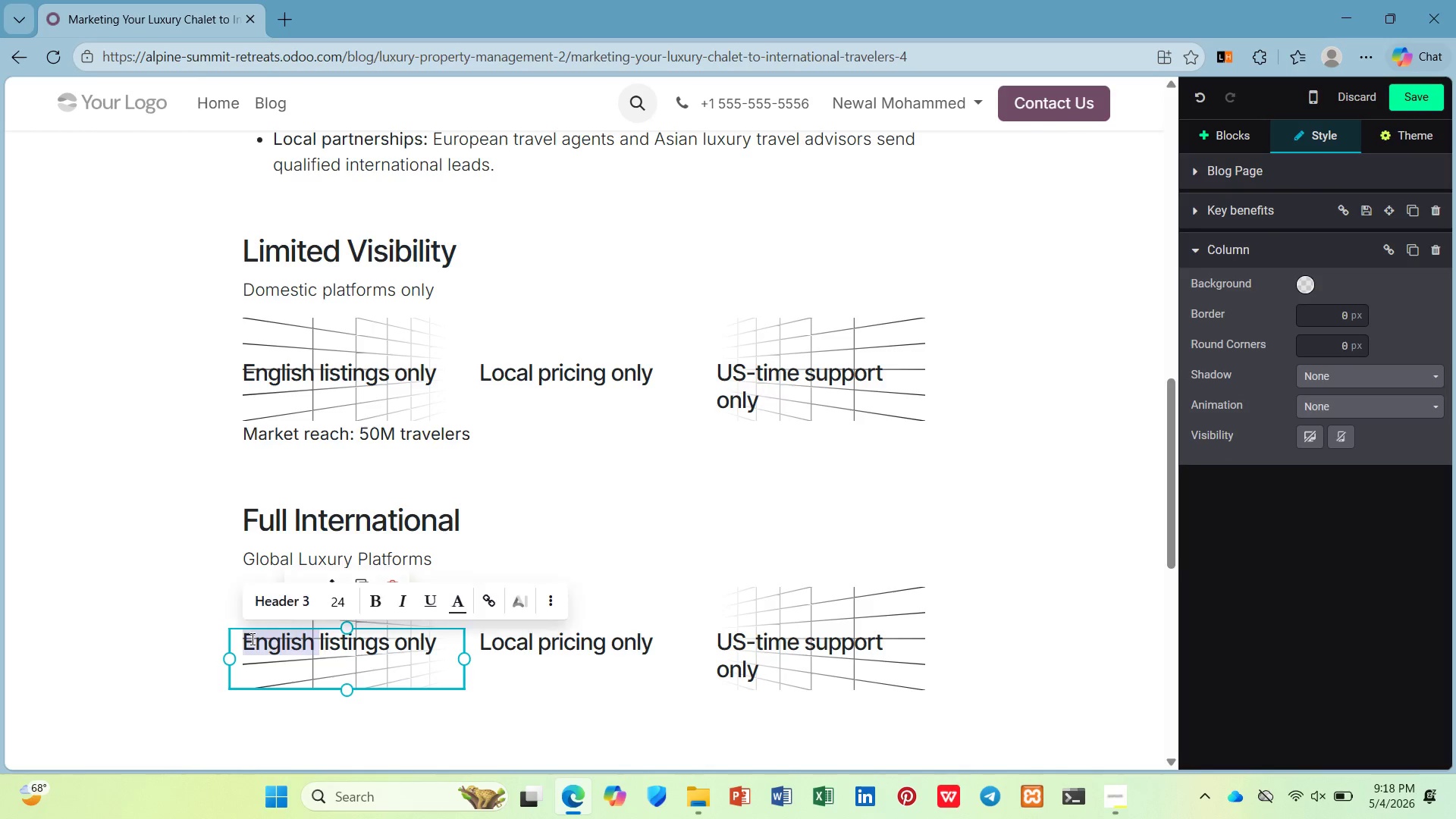 
triple_click([251, 639])
 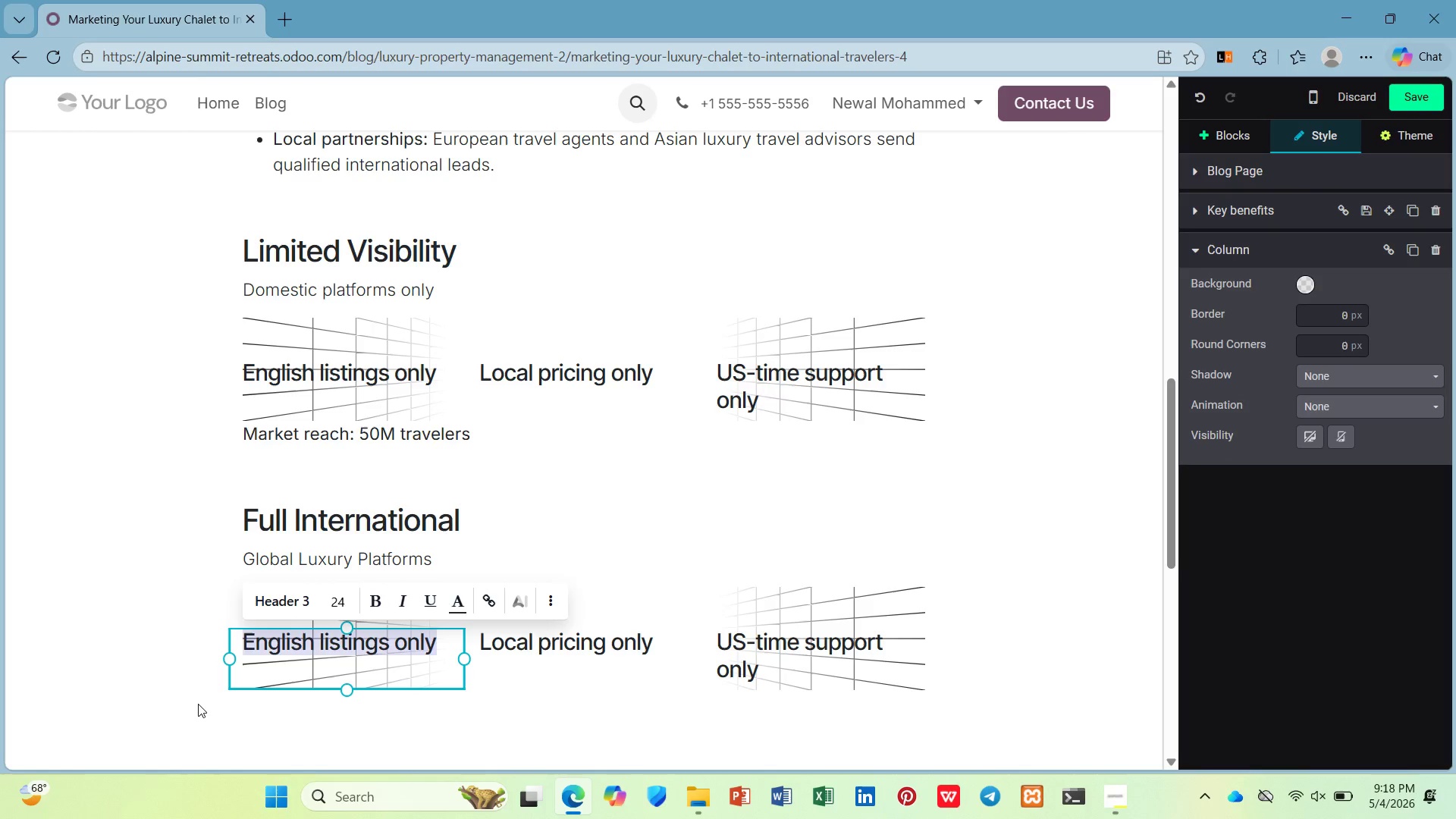 
type(Multi-Language istings)
 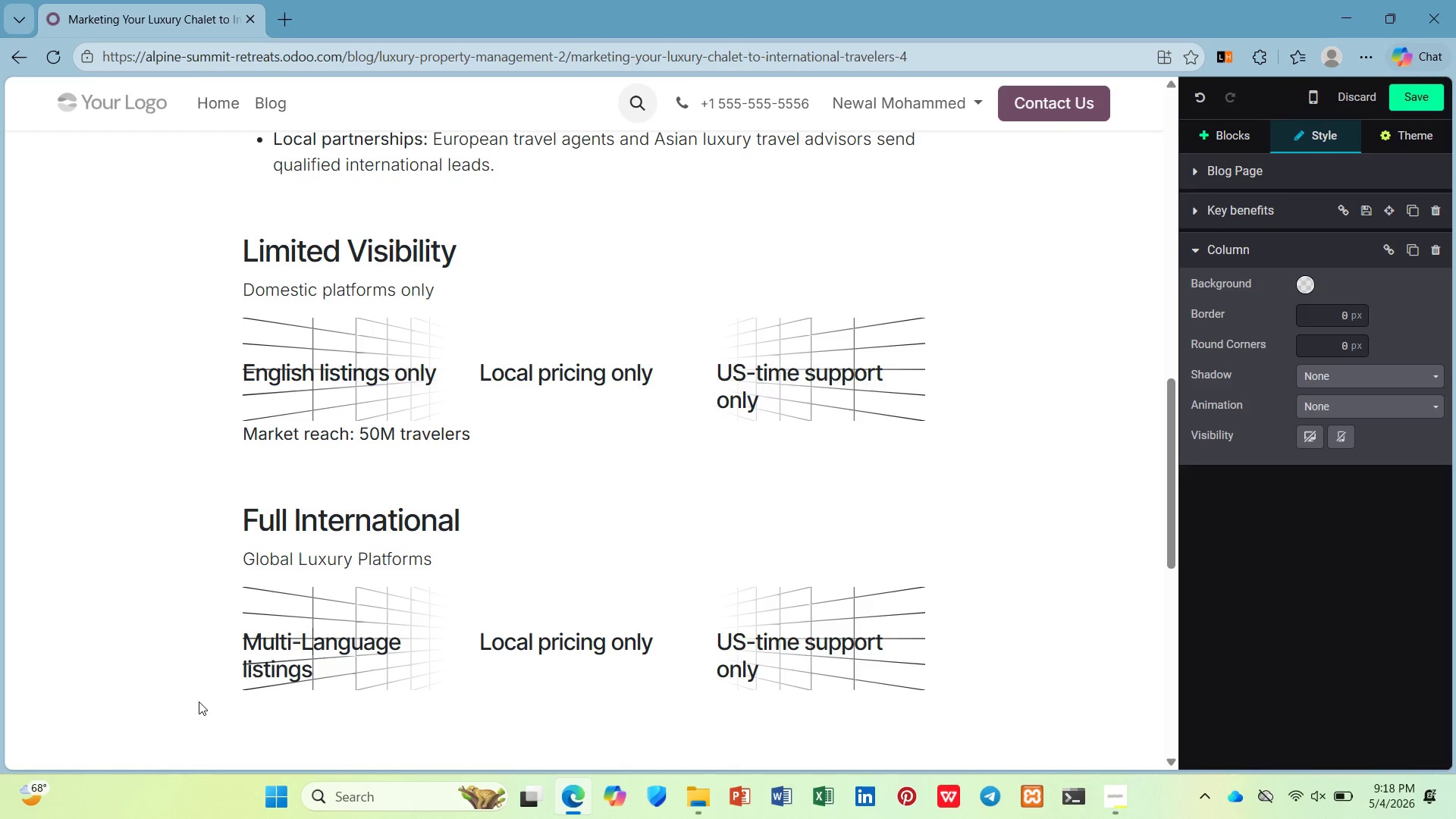 
key(ArrowUp)
 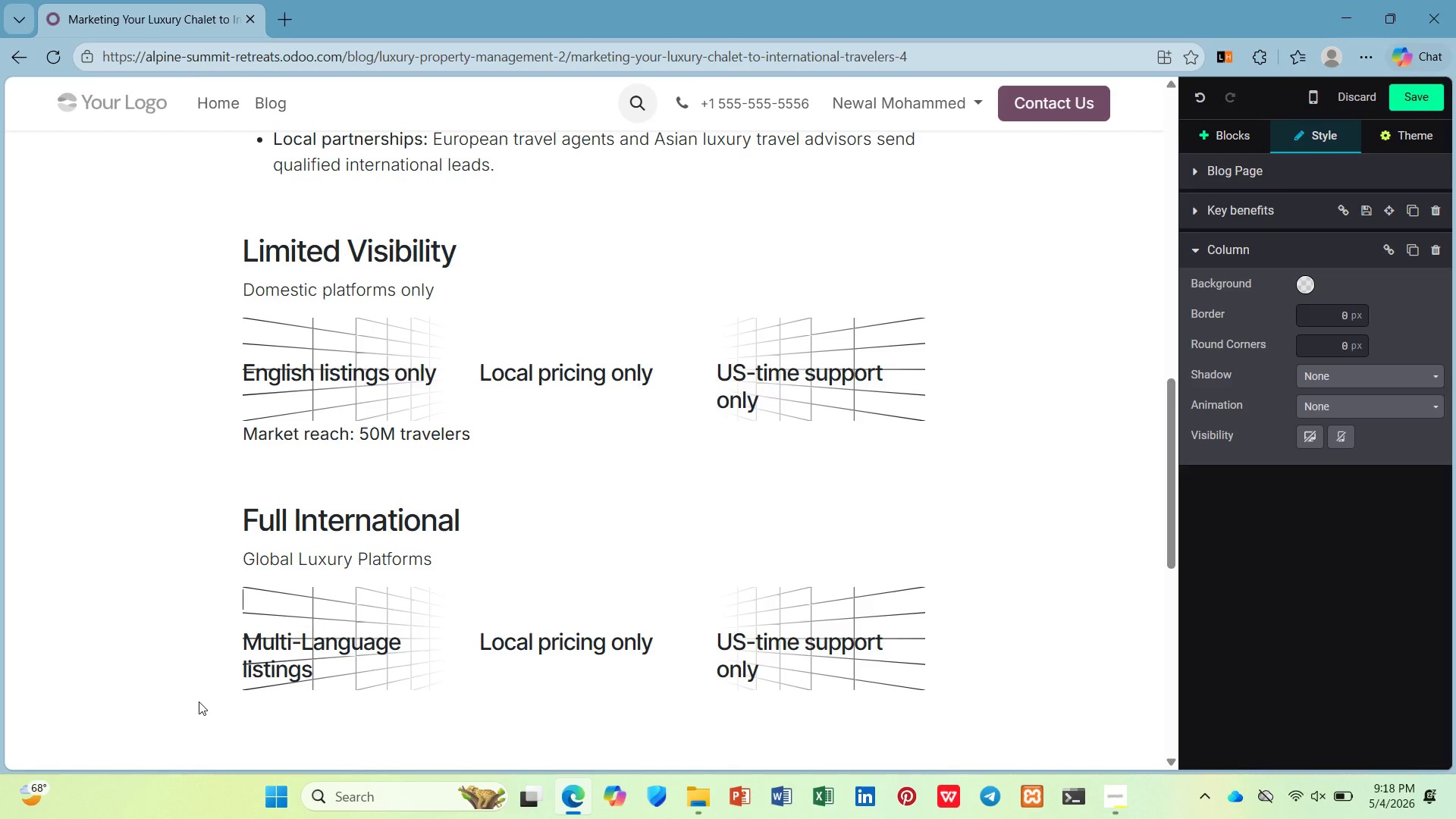 
key(ArrowUp)
 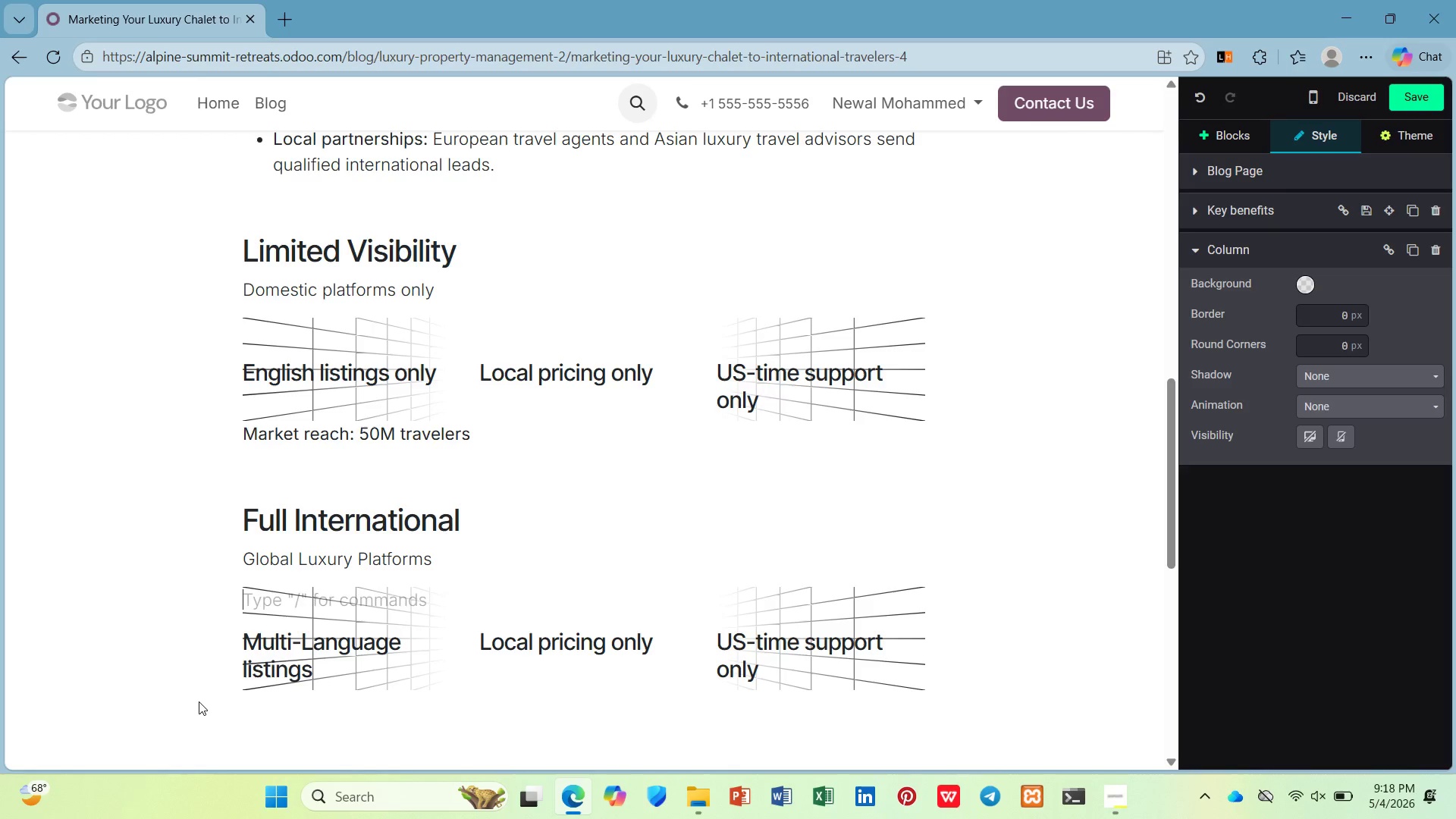 
key(ArrowDown)
 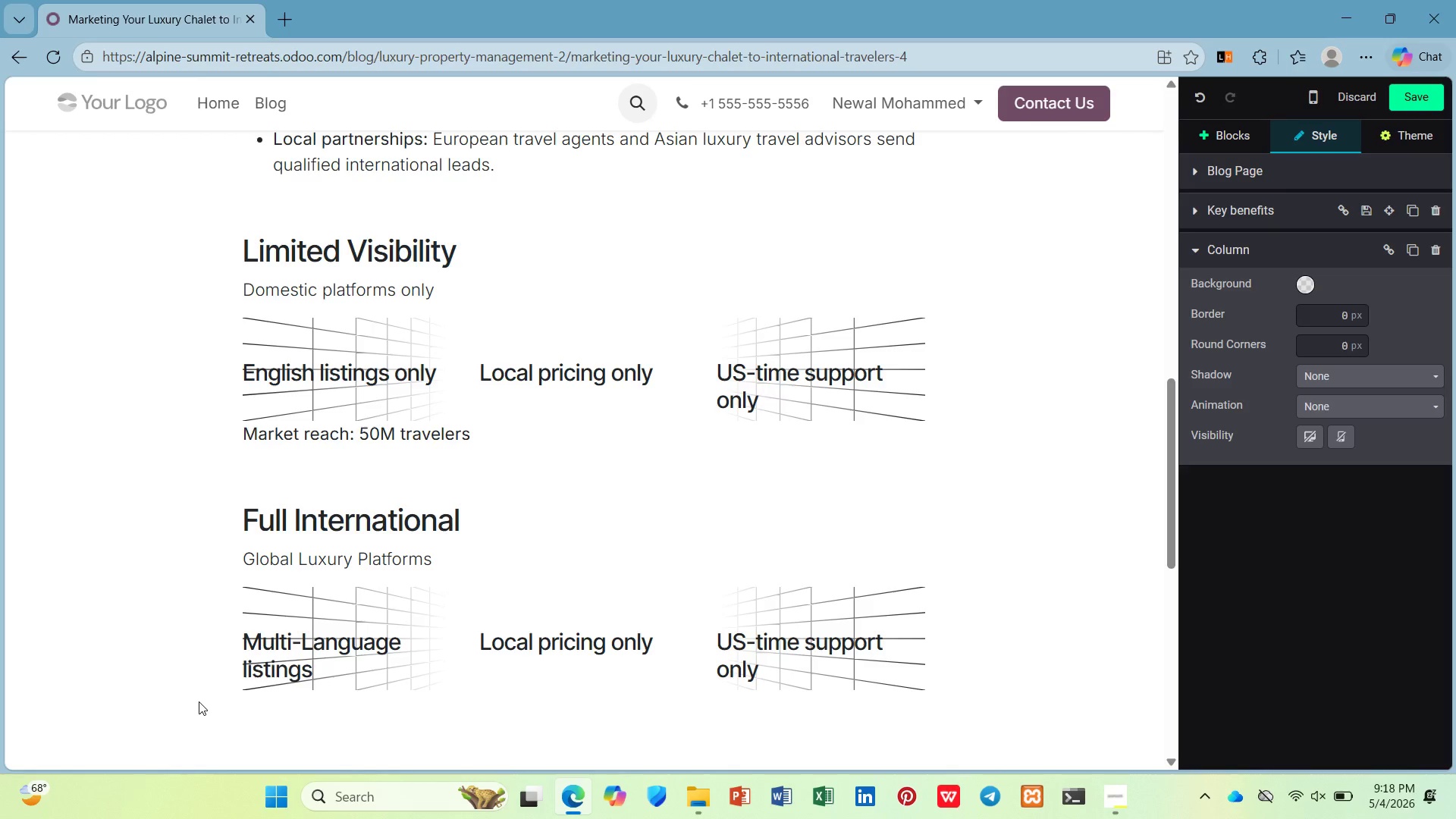 
key(Backspace)
 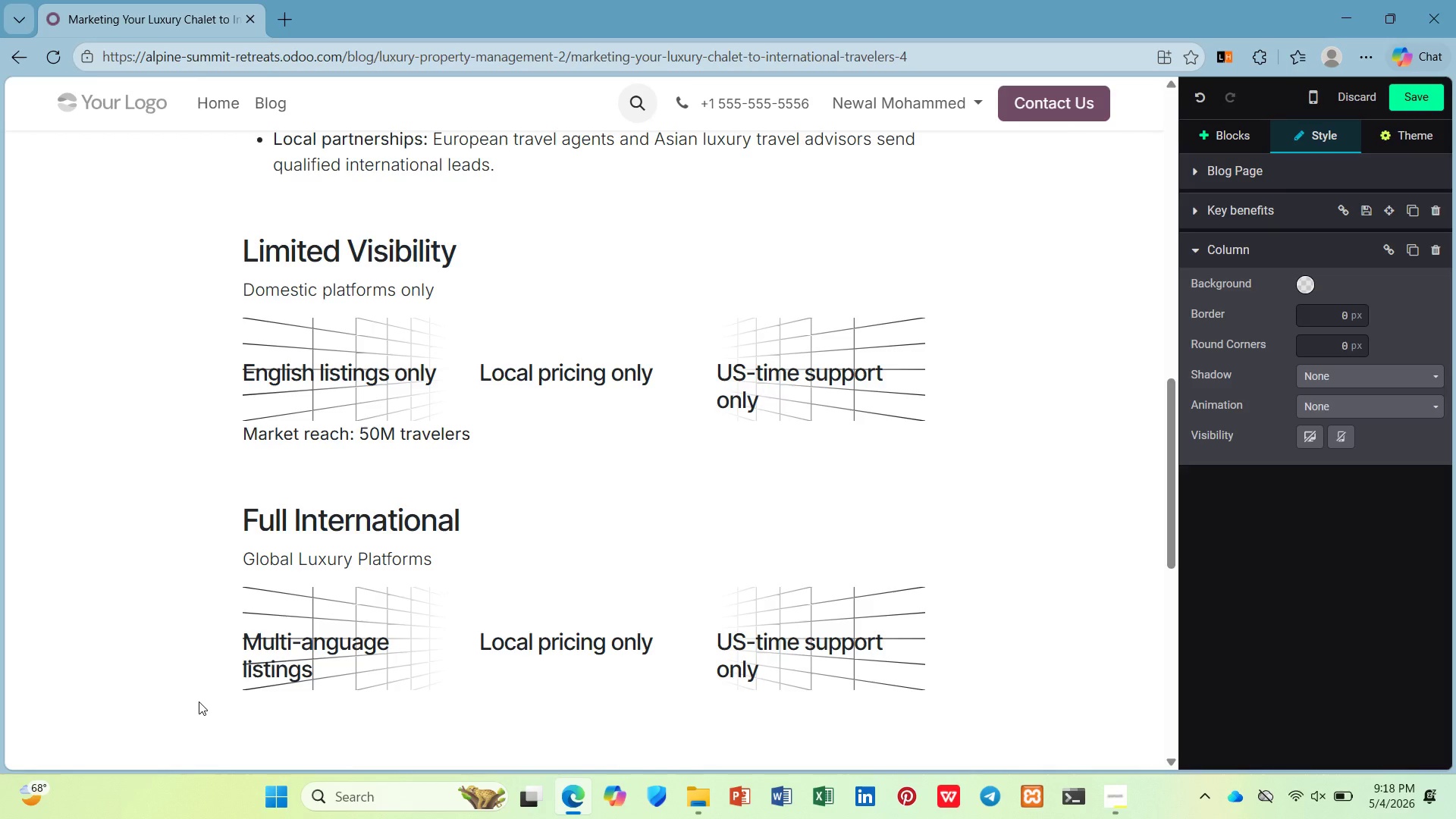 
key(L)
 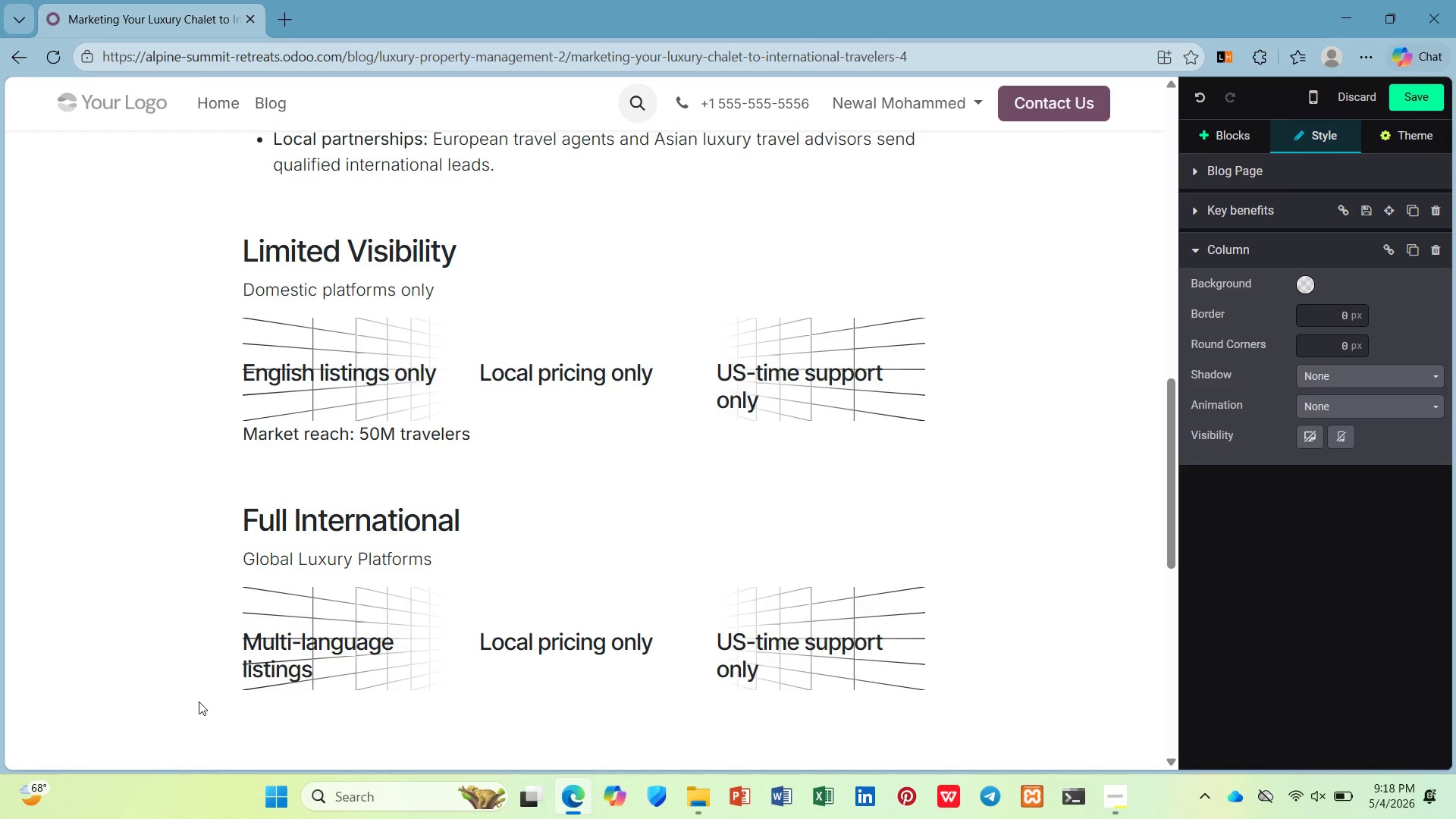 
key(ArrowDown)
 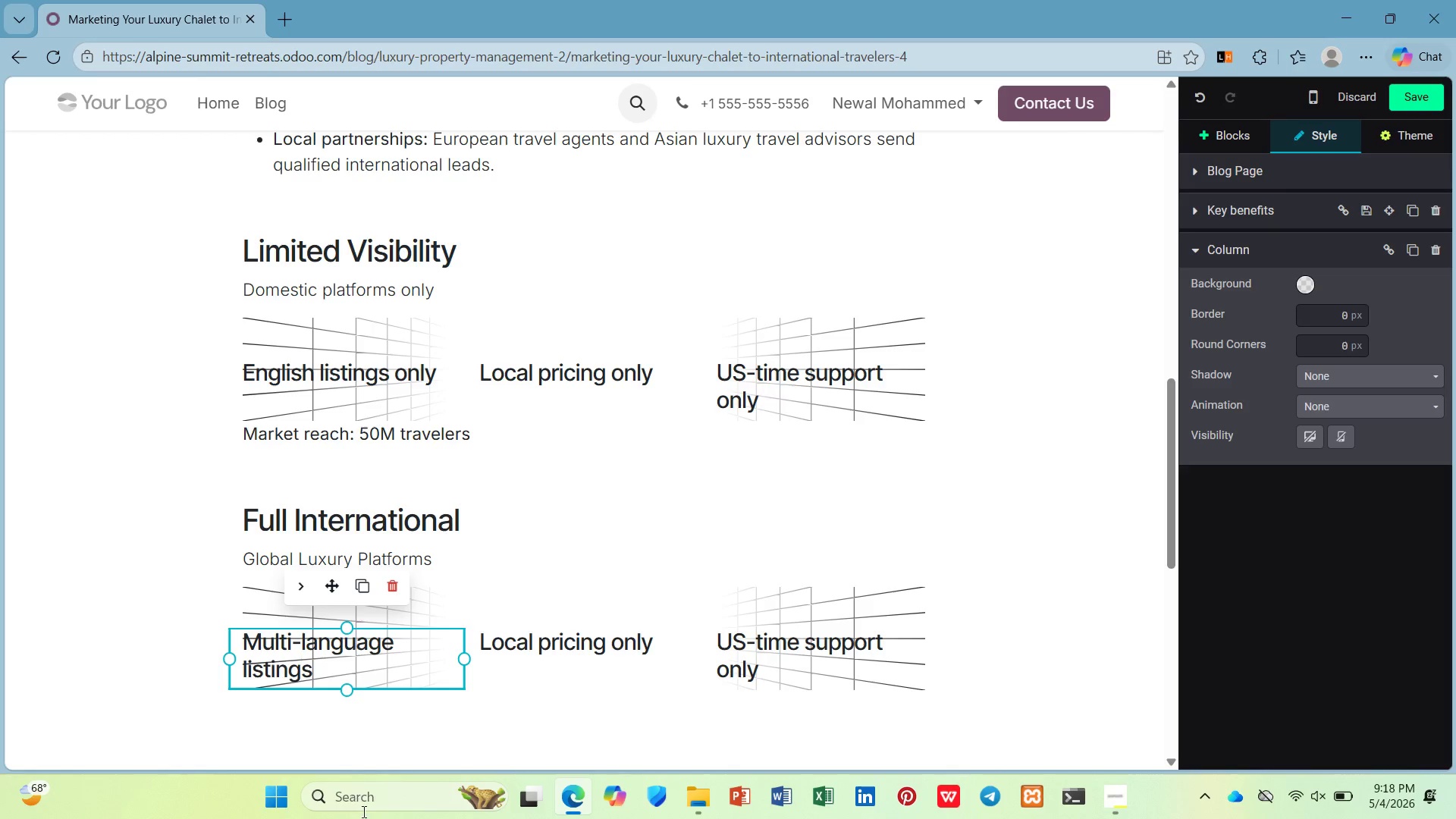 
wait(5.05)
 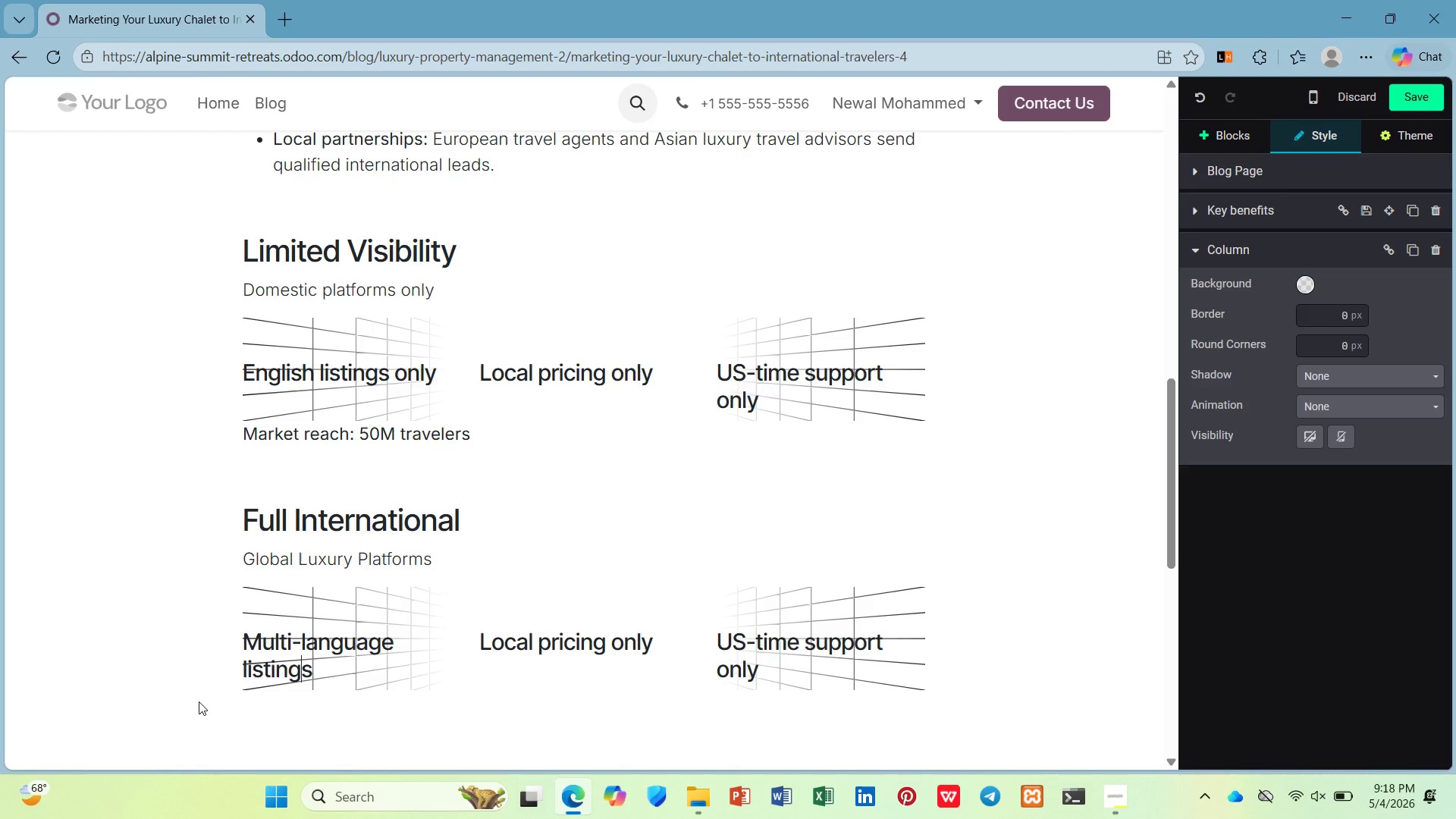 
left_click([562, 615])
 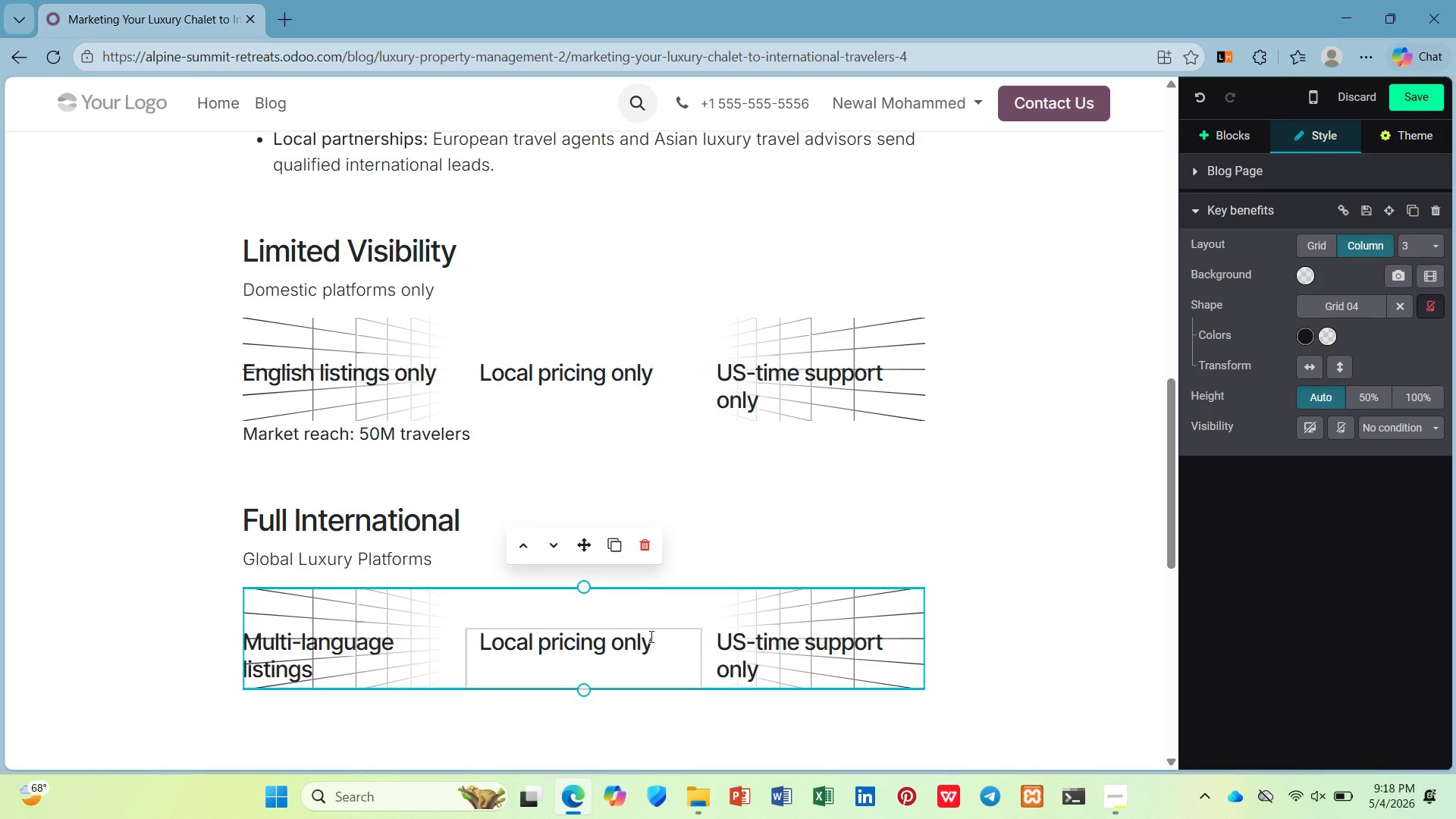 
left_click_drag(start_coordinate=[653, 639], to_coordinate=[482, 652])
 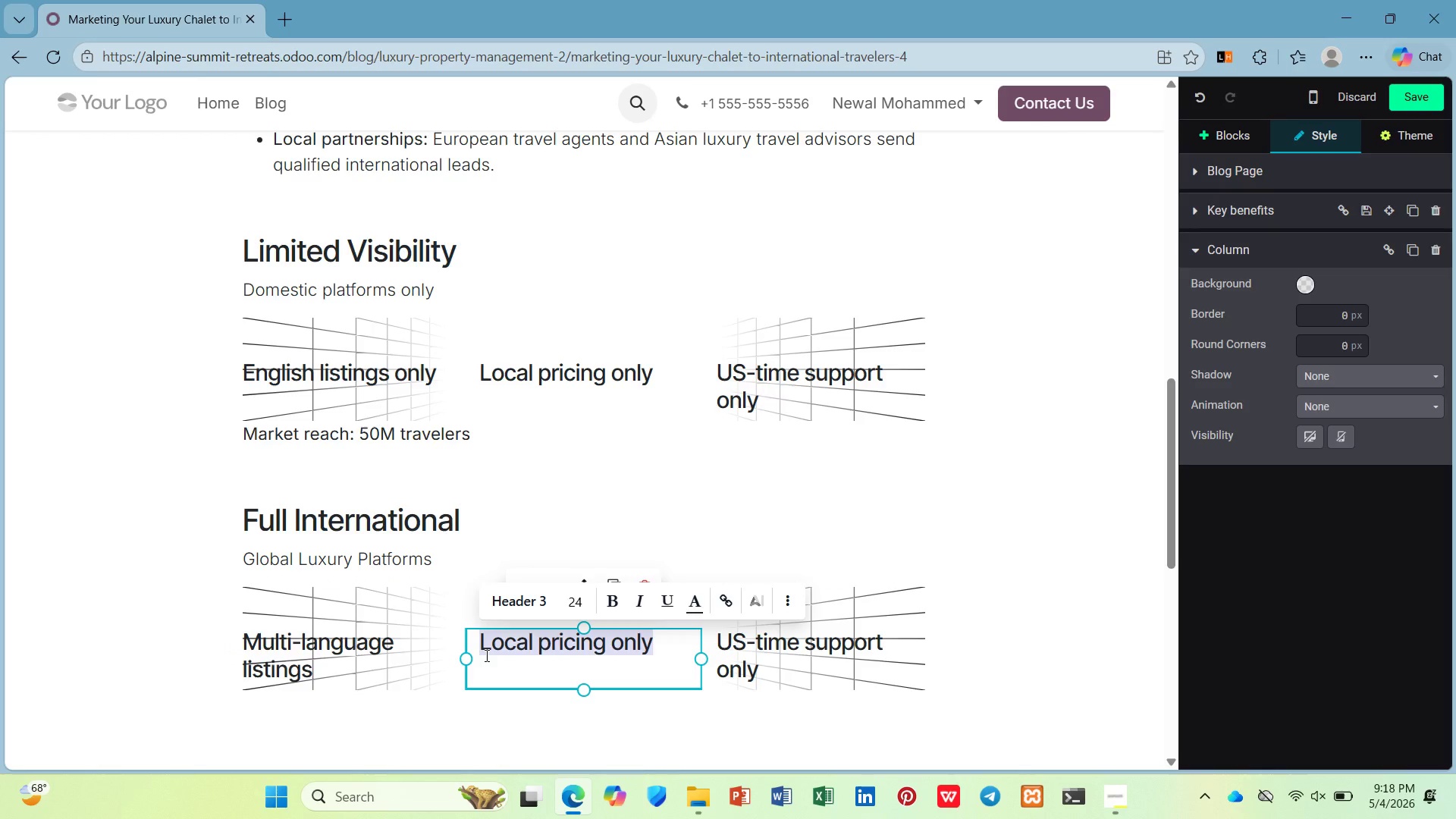 
hold_key(key=ShiftLeft, duration=0.75)
 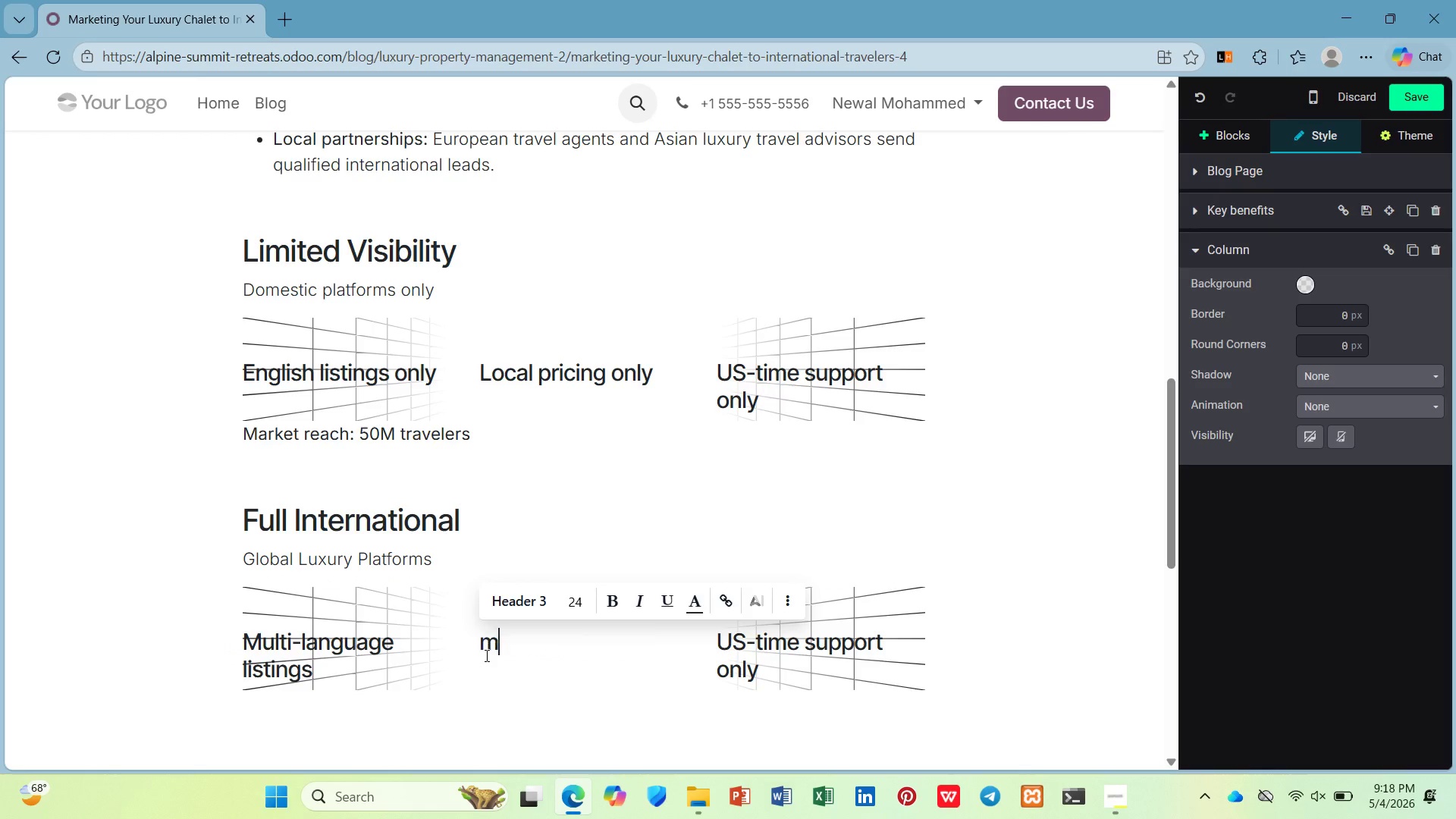 
type(m)
key(Backspace)
type(Multi-currency pricing)
 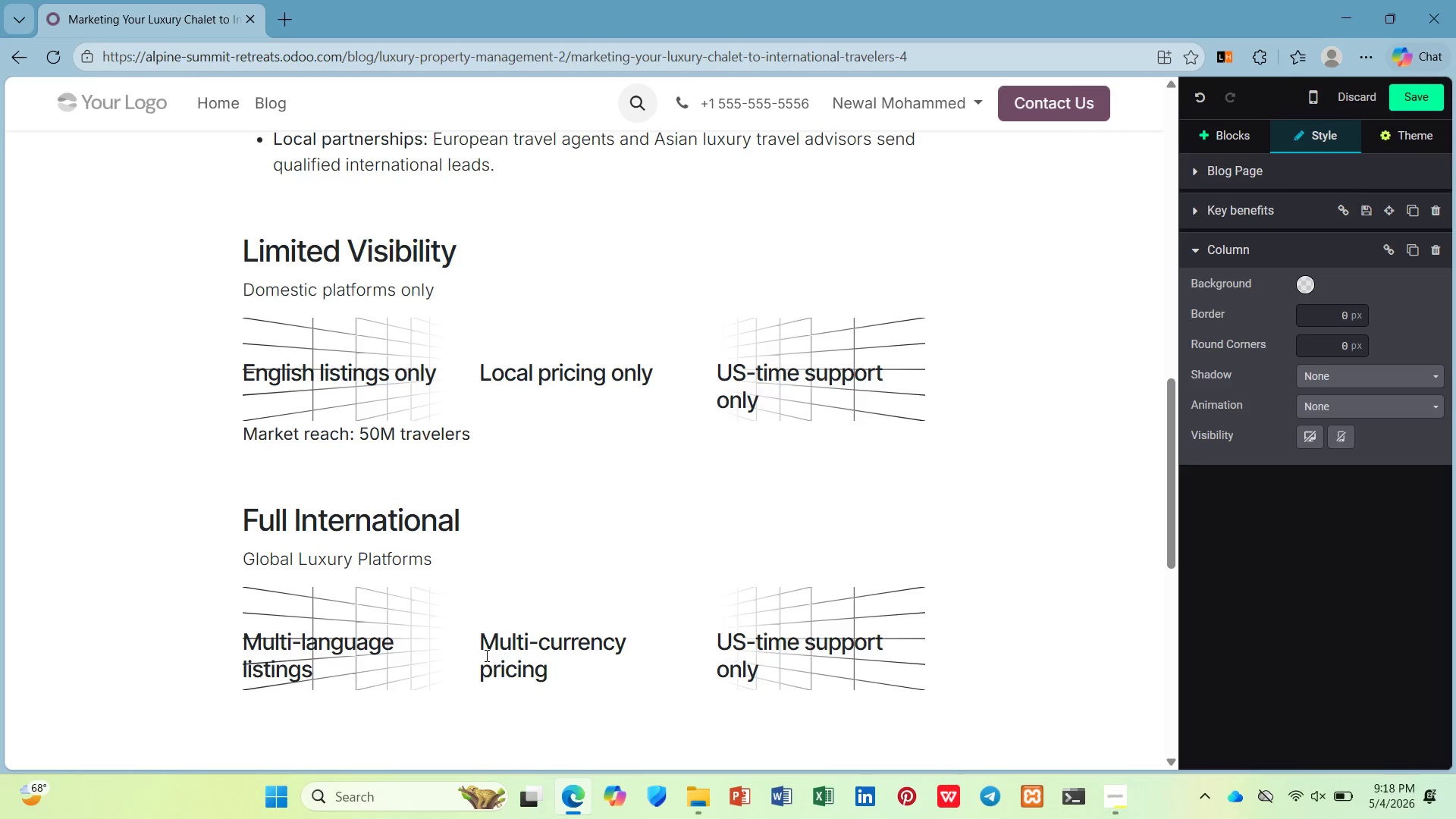 
key(ArrowRight)
 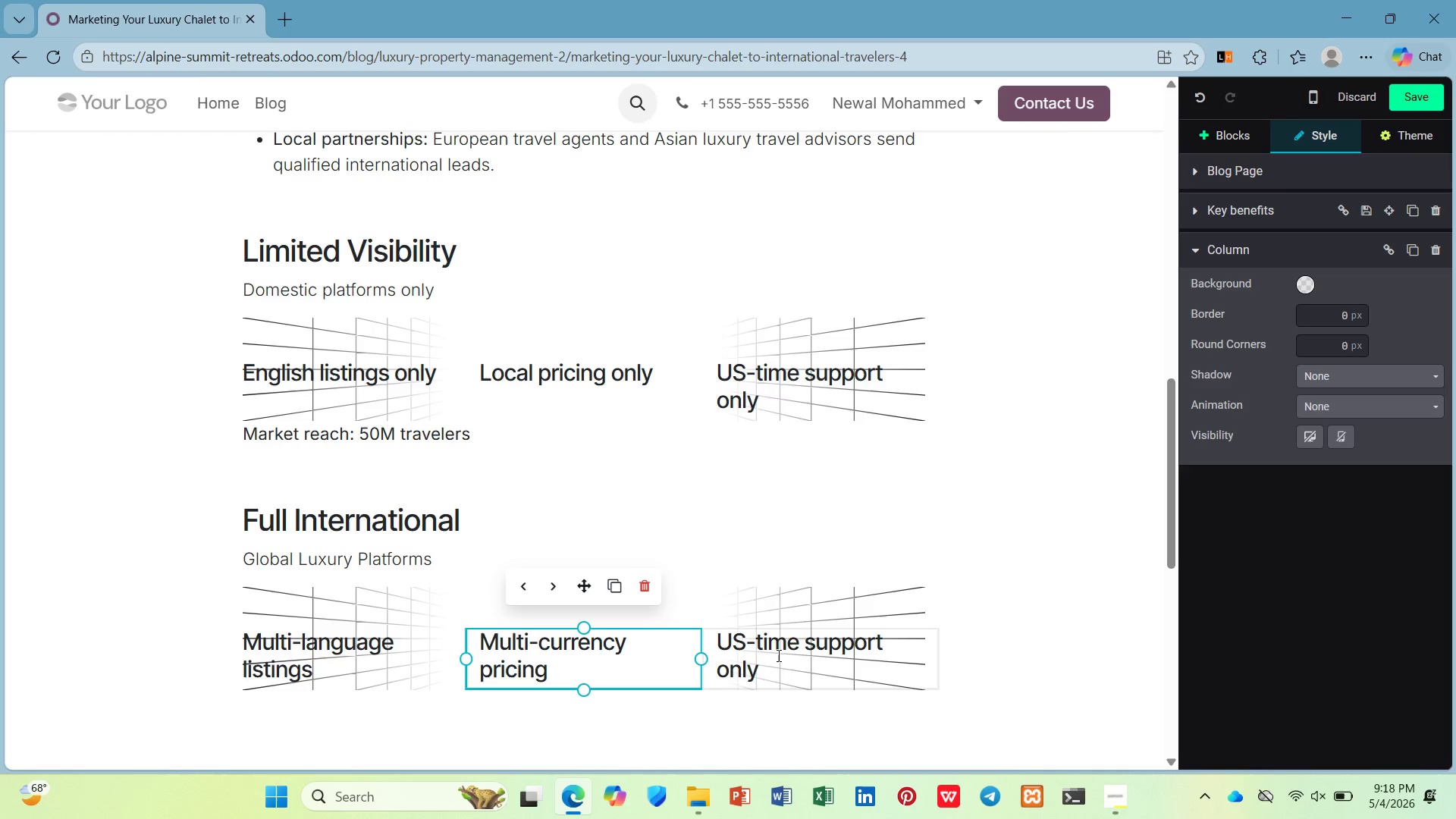 
left_click_drag(start_coordinate=[766, 679], to_coordinate=[723, 648])
 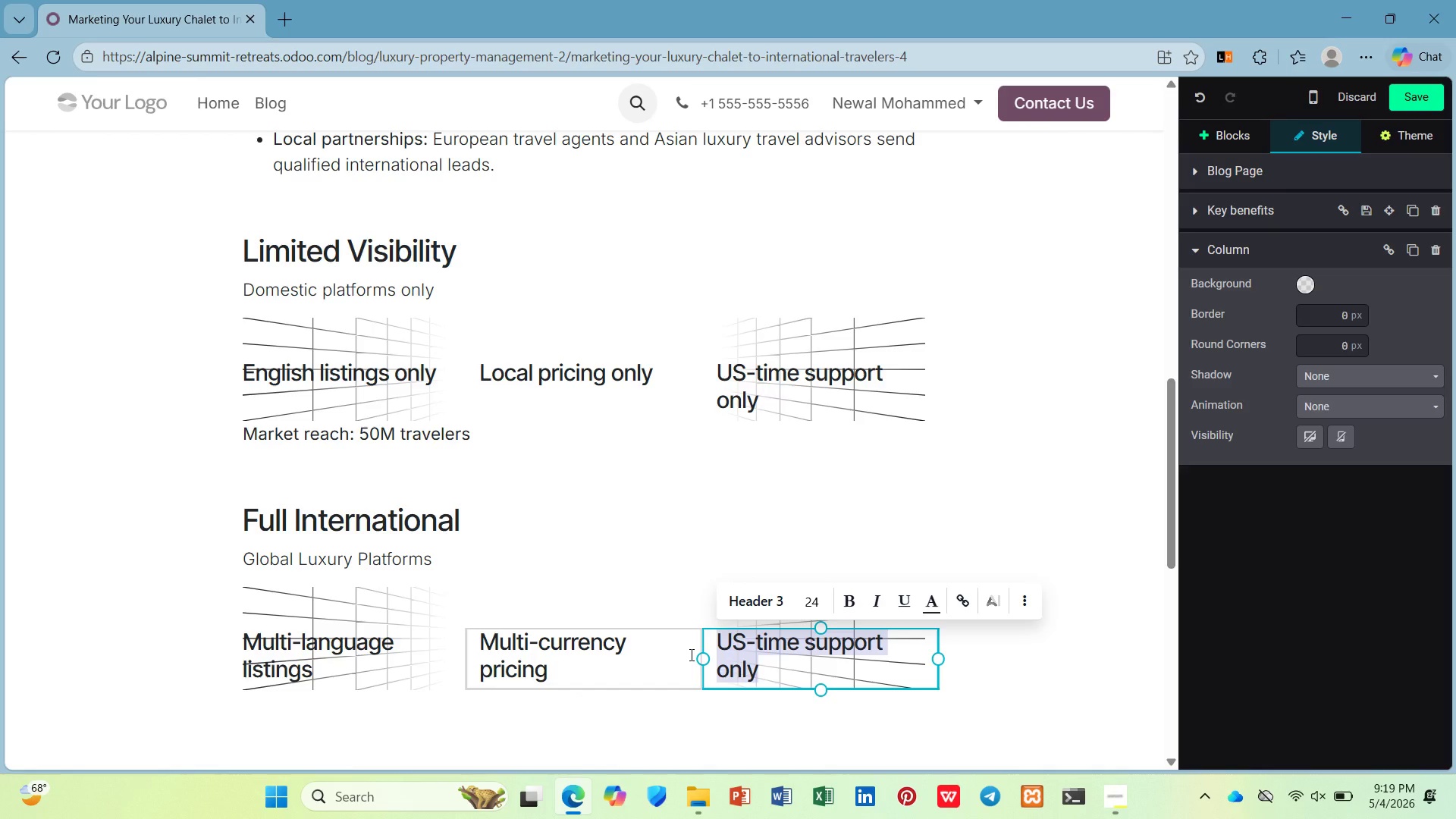 
type(24/7 international support)
 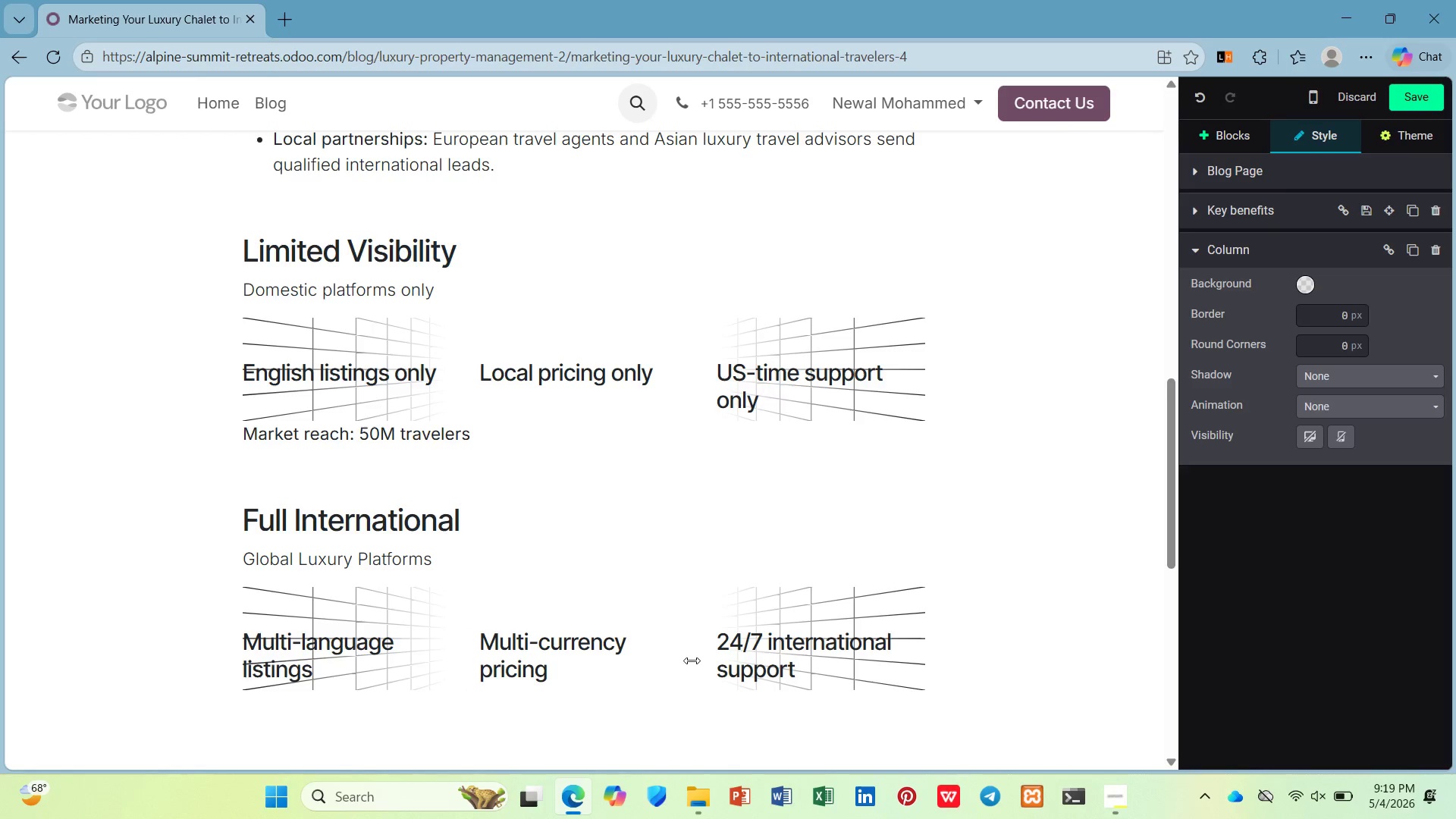 
scroll: coordinate [596, 657], scroll_direction: down, amount: 2.0
 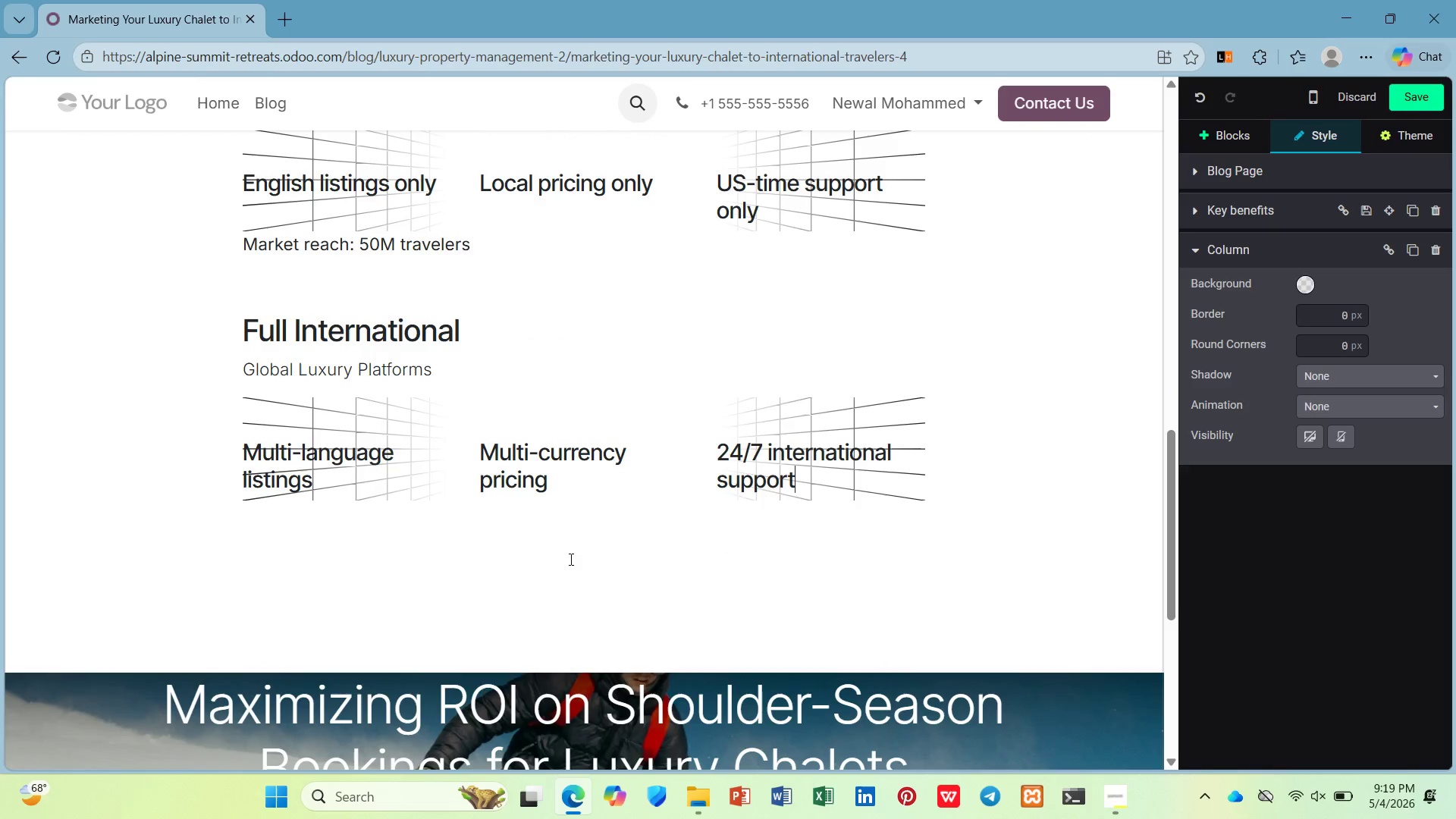 
left_click([570, 559])
 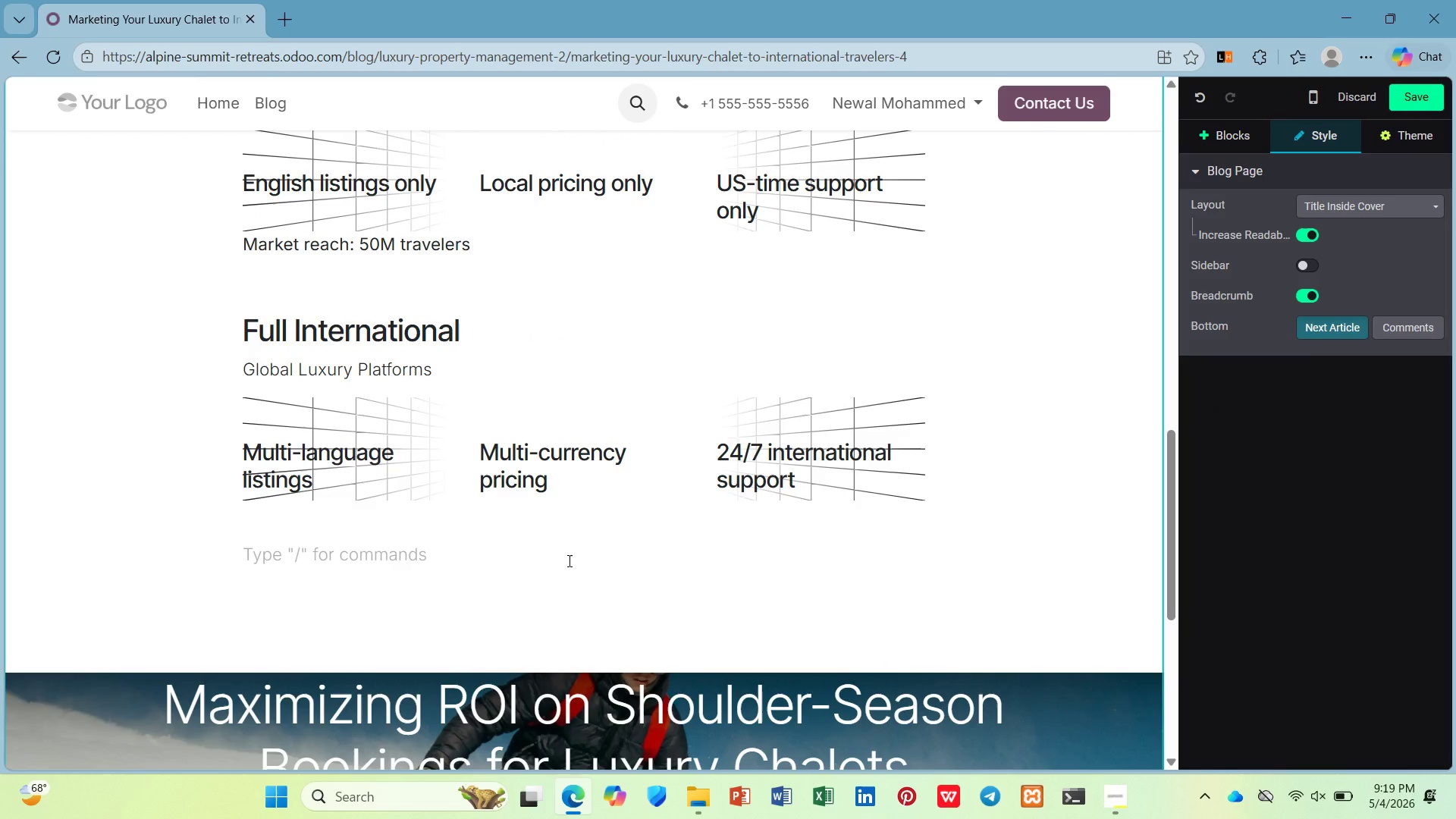 
scroll: coordinate [566, 560], scroll_direction: up, amount: 1.0
 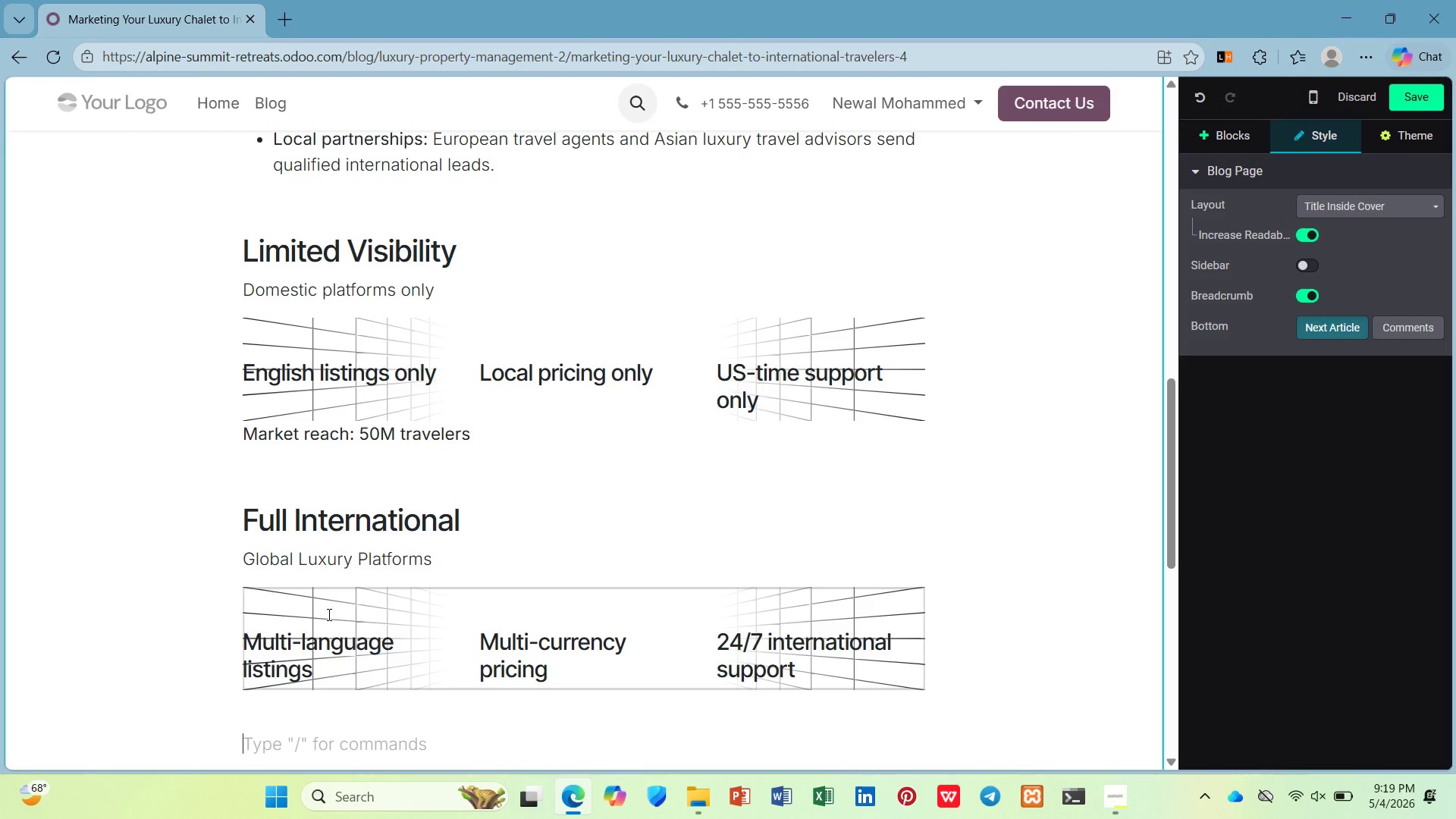 
wait(12.23)
 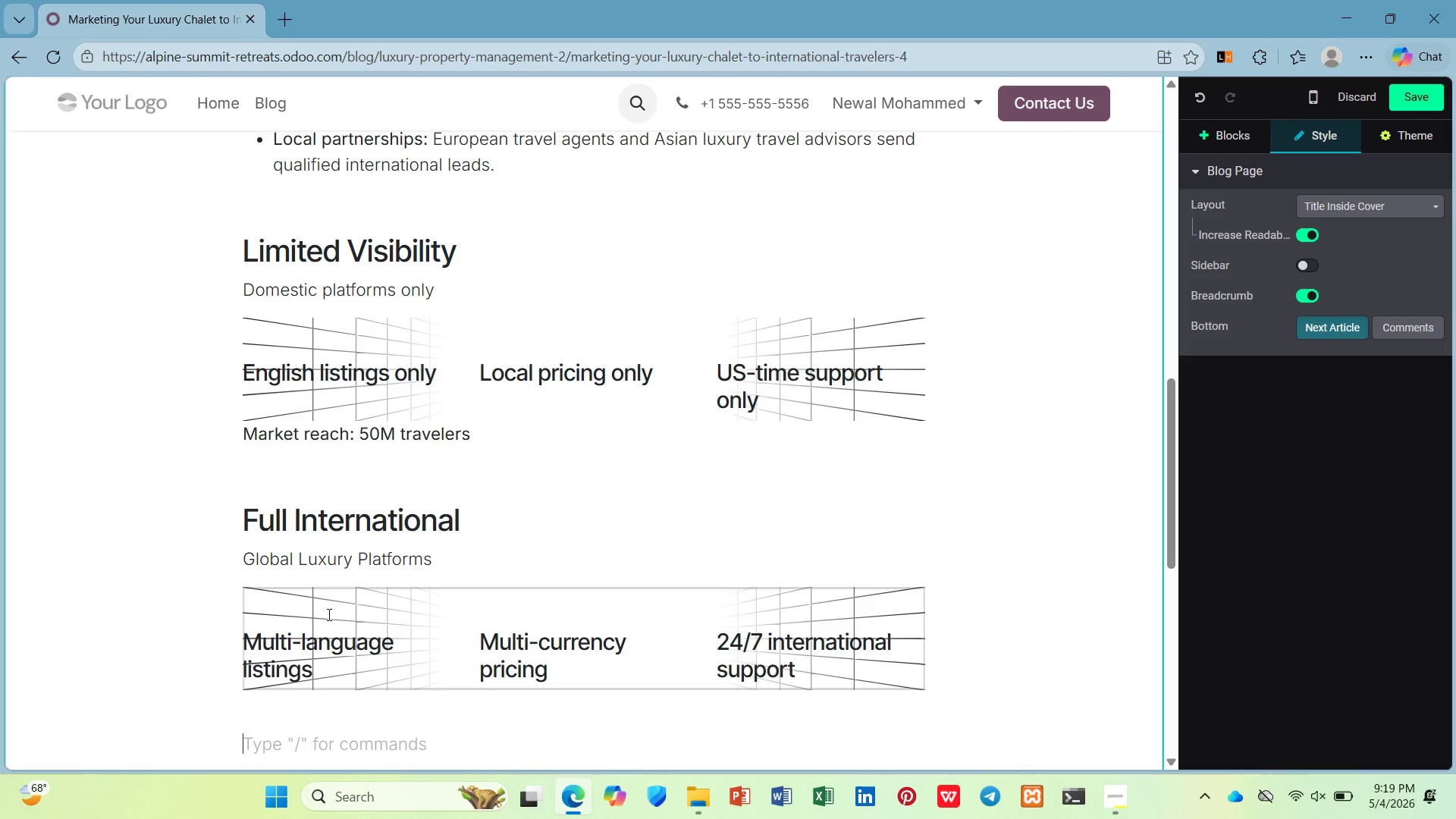 
scroll: coordinate [304, 692], scroll_direction: none, amount: 0.0
 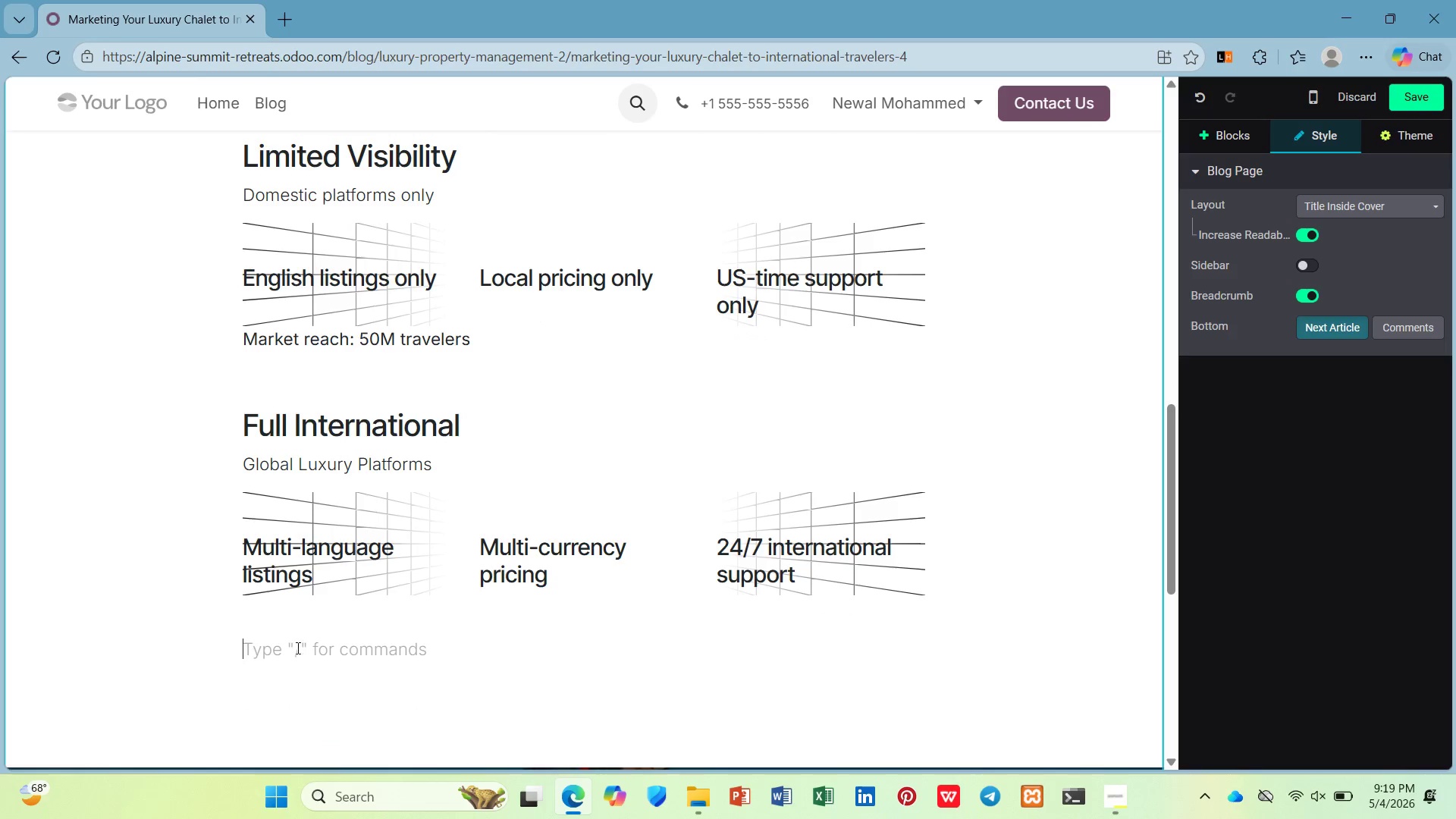 
left_click([297, 621])
 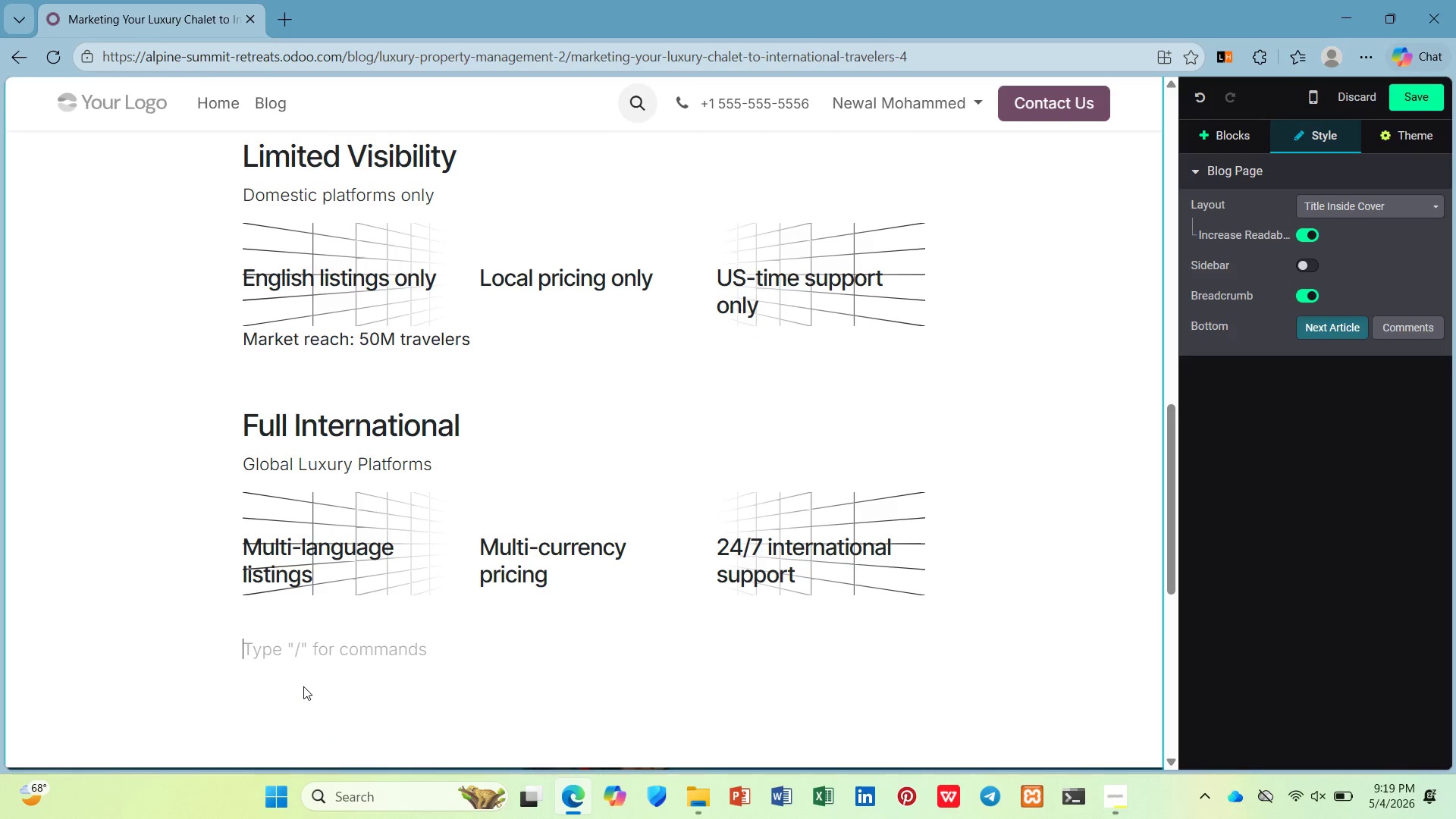 
key(Control+ControlLeft)
 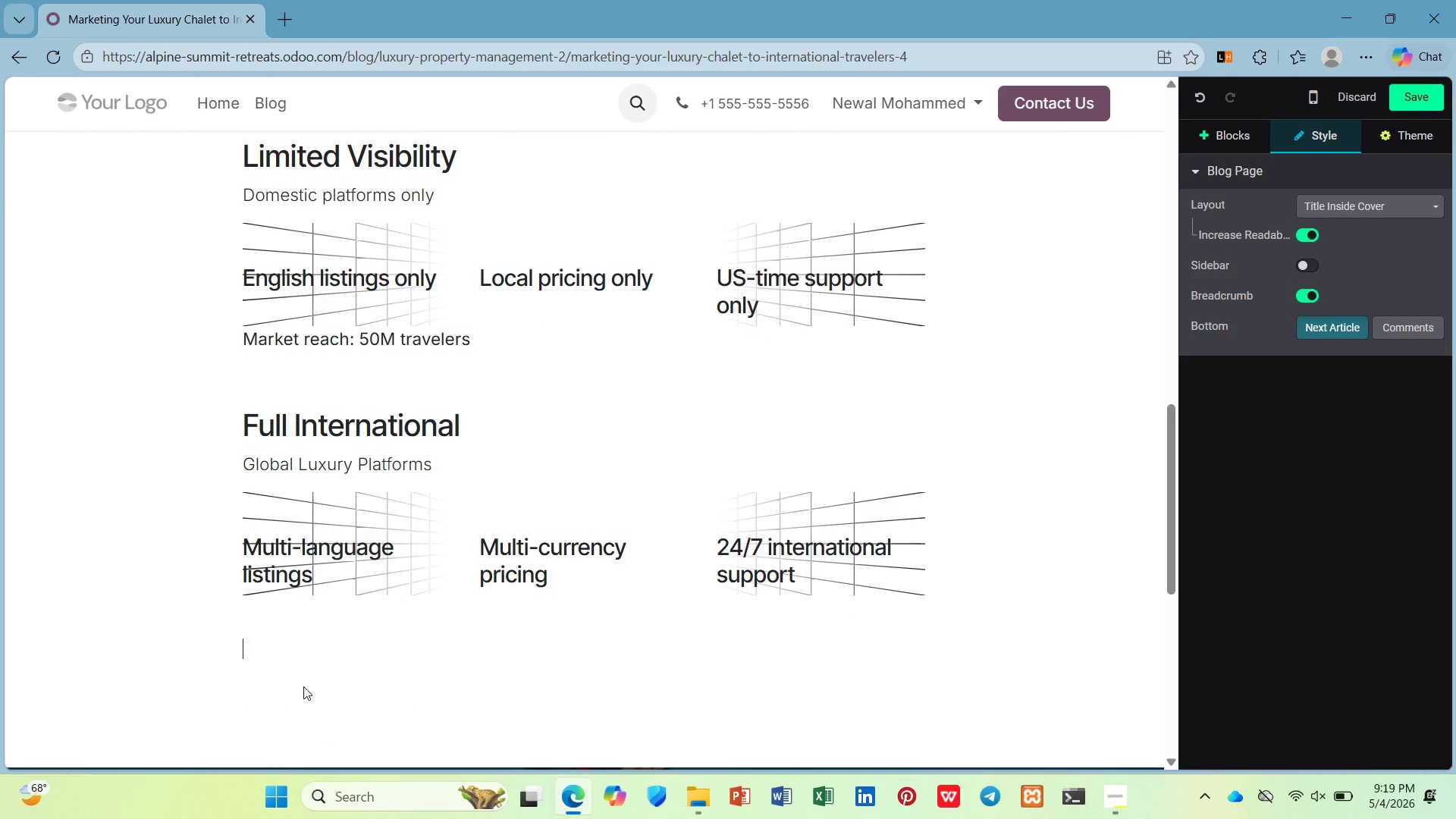 
key(Control+B)
 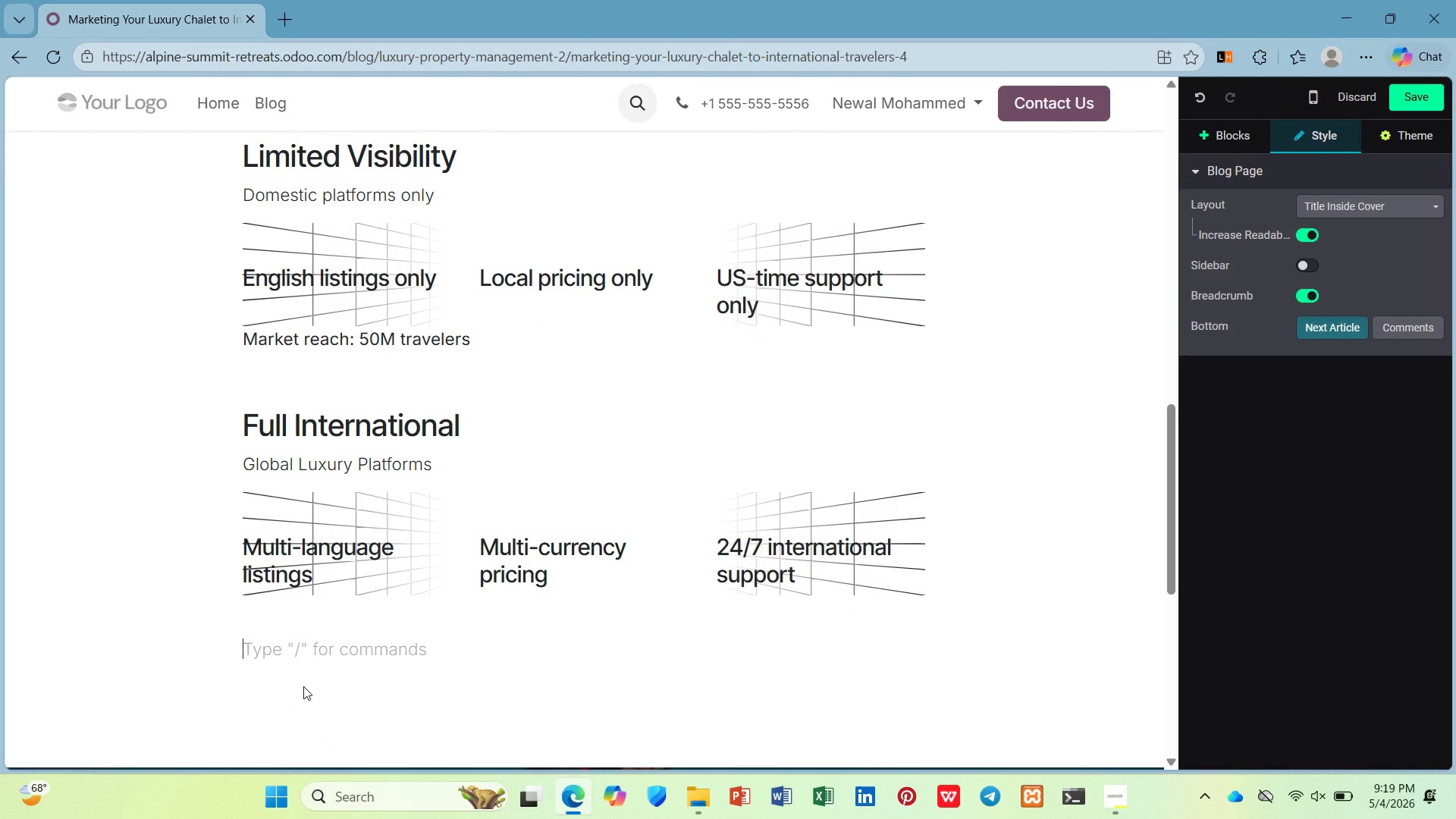 
type(Market reach )
key(Backspace)
type(: 500M travelers)
 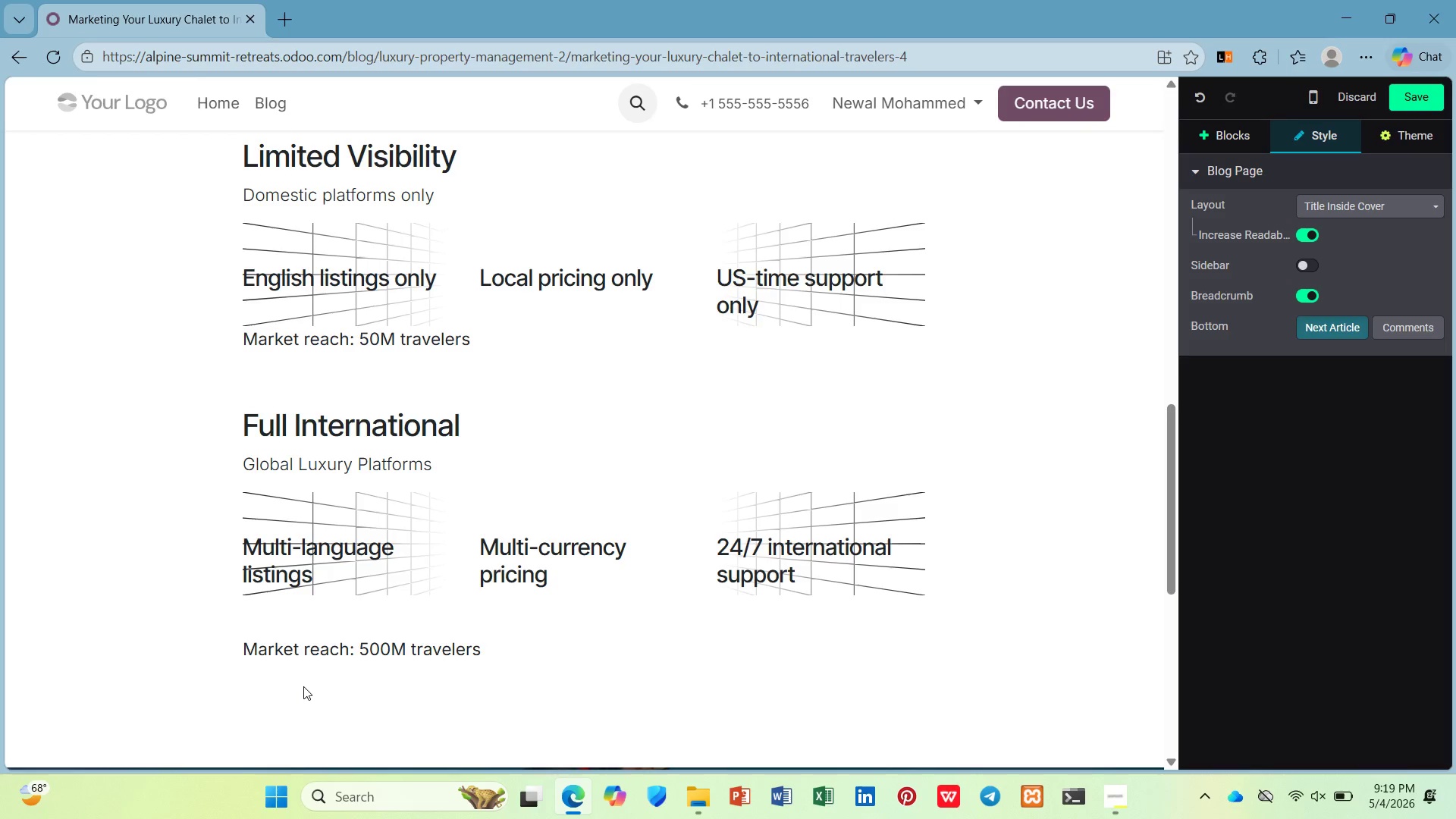 
scroll: coordinate [297, 684], scroll_direction: down, amount: 2.0
 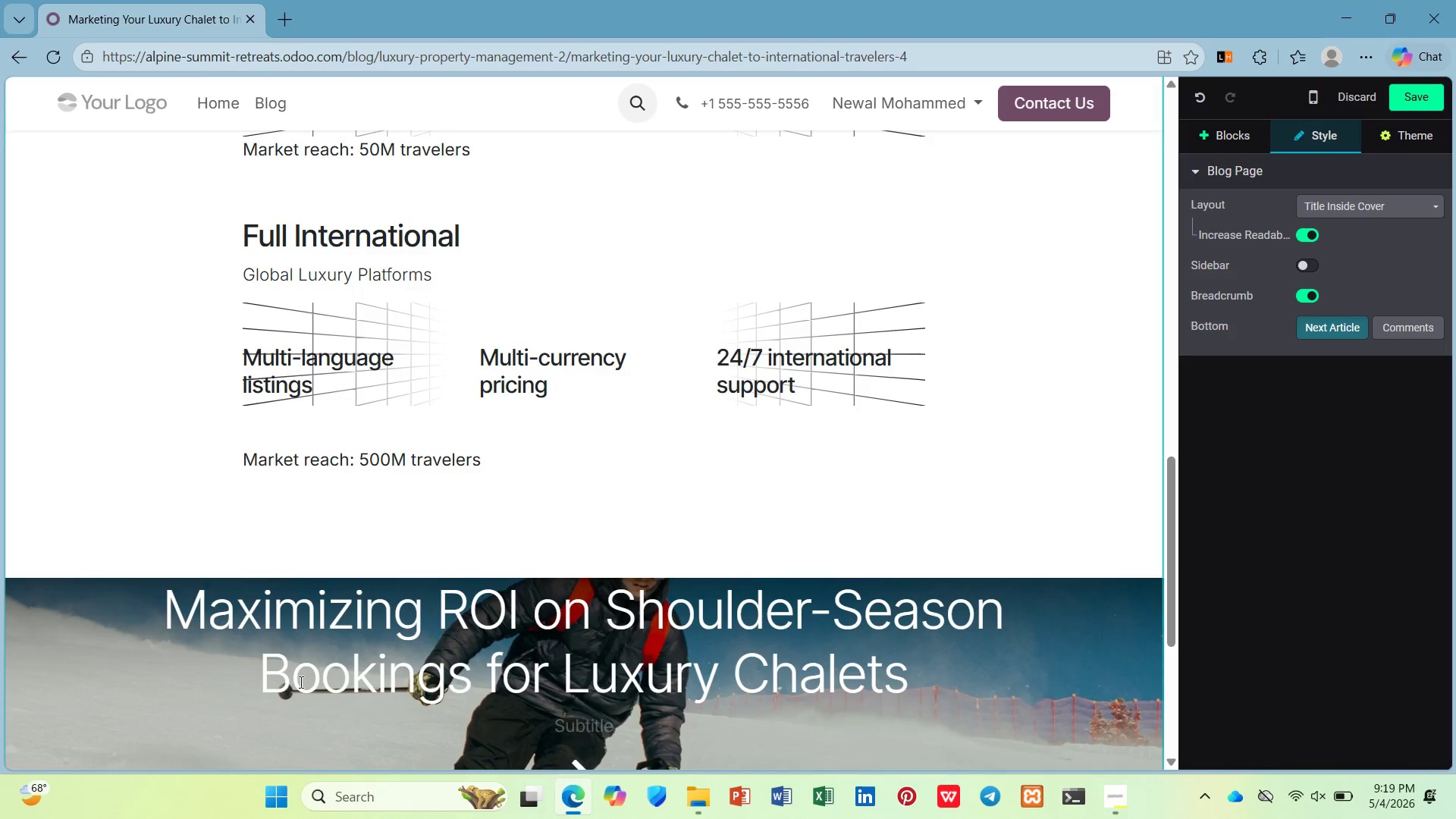 
key(Enter)
 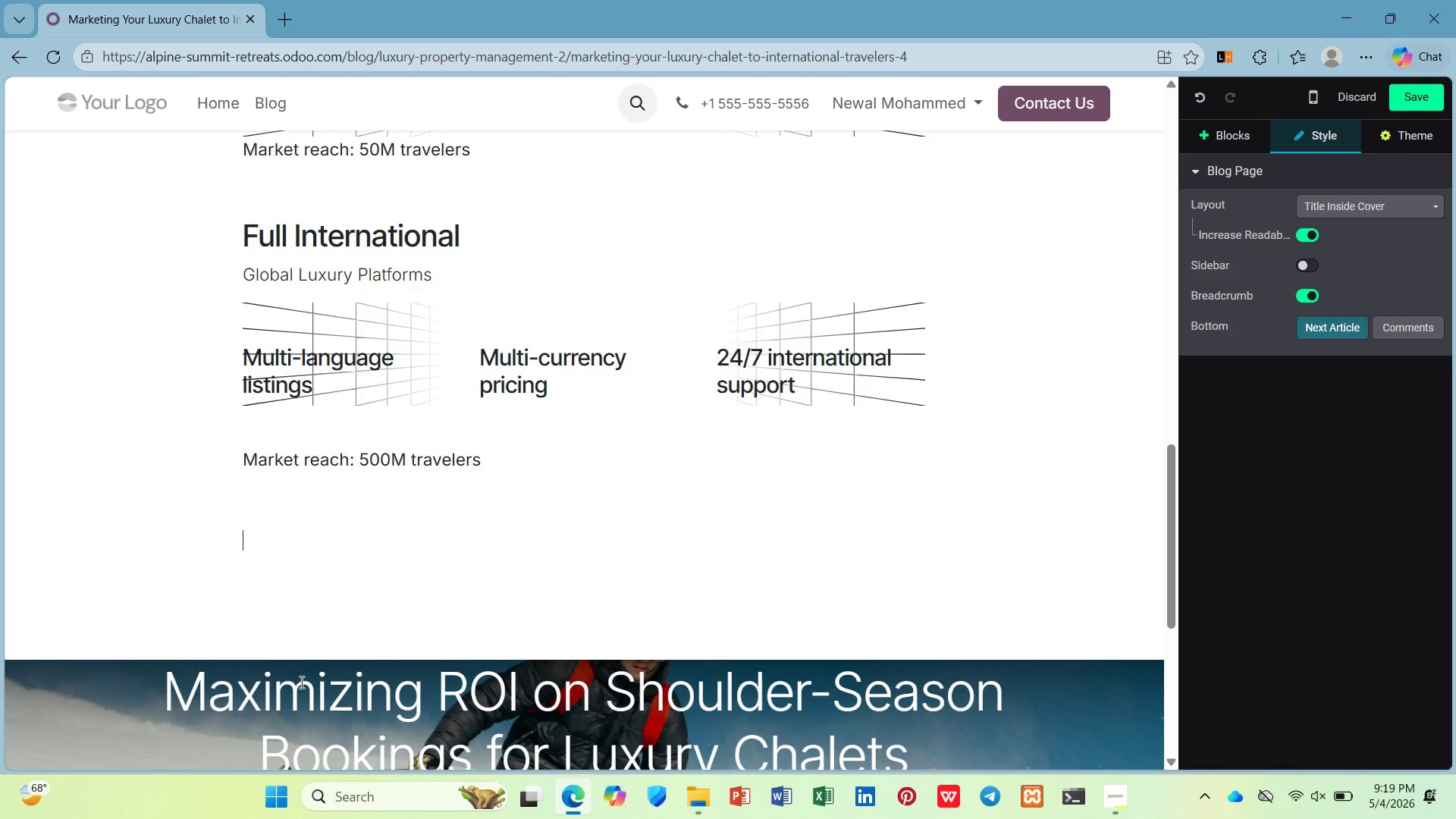 
key(Enter)
 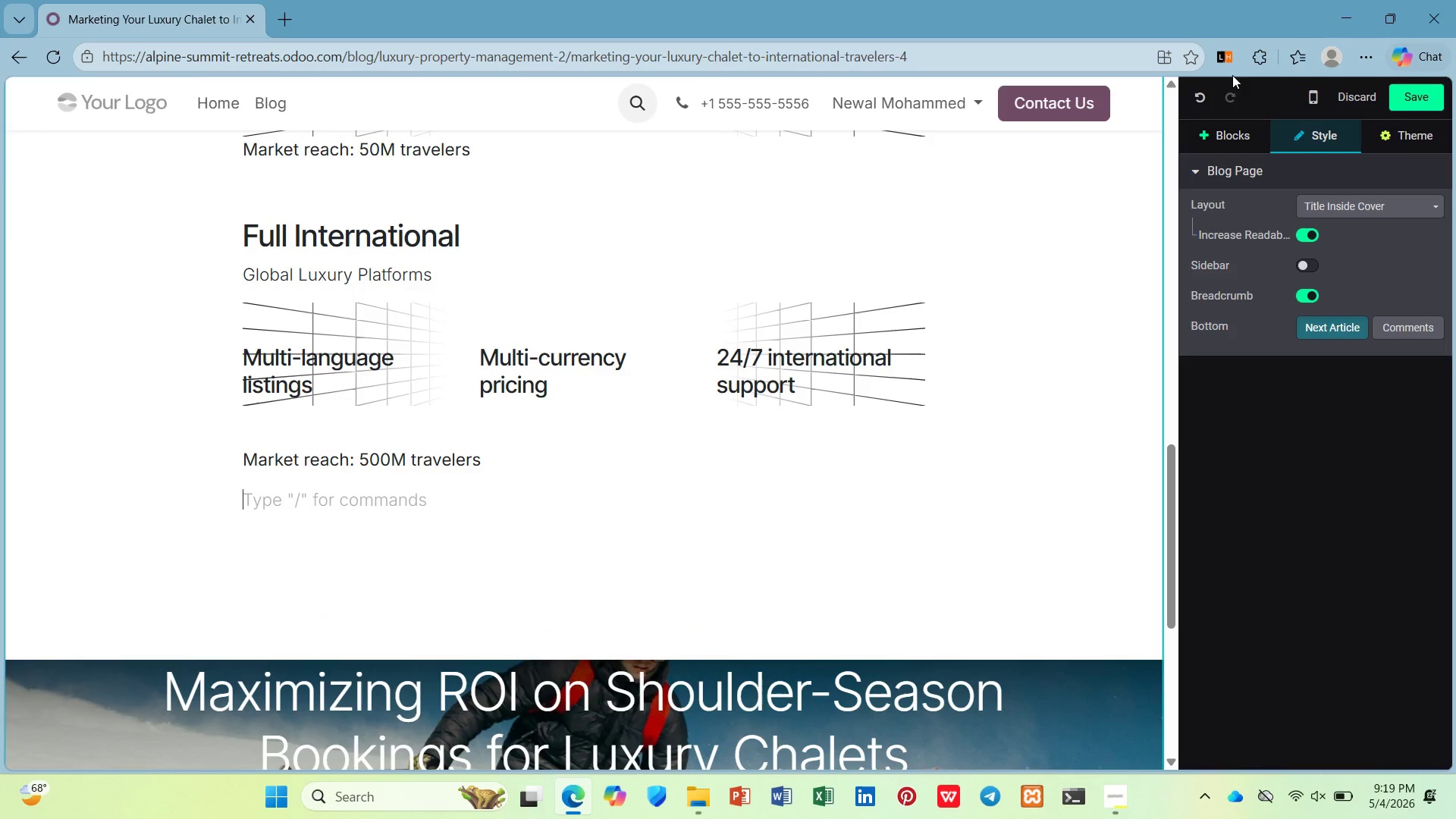 
wait(5.98)
 